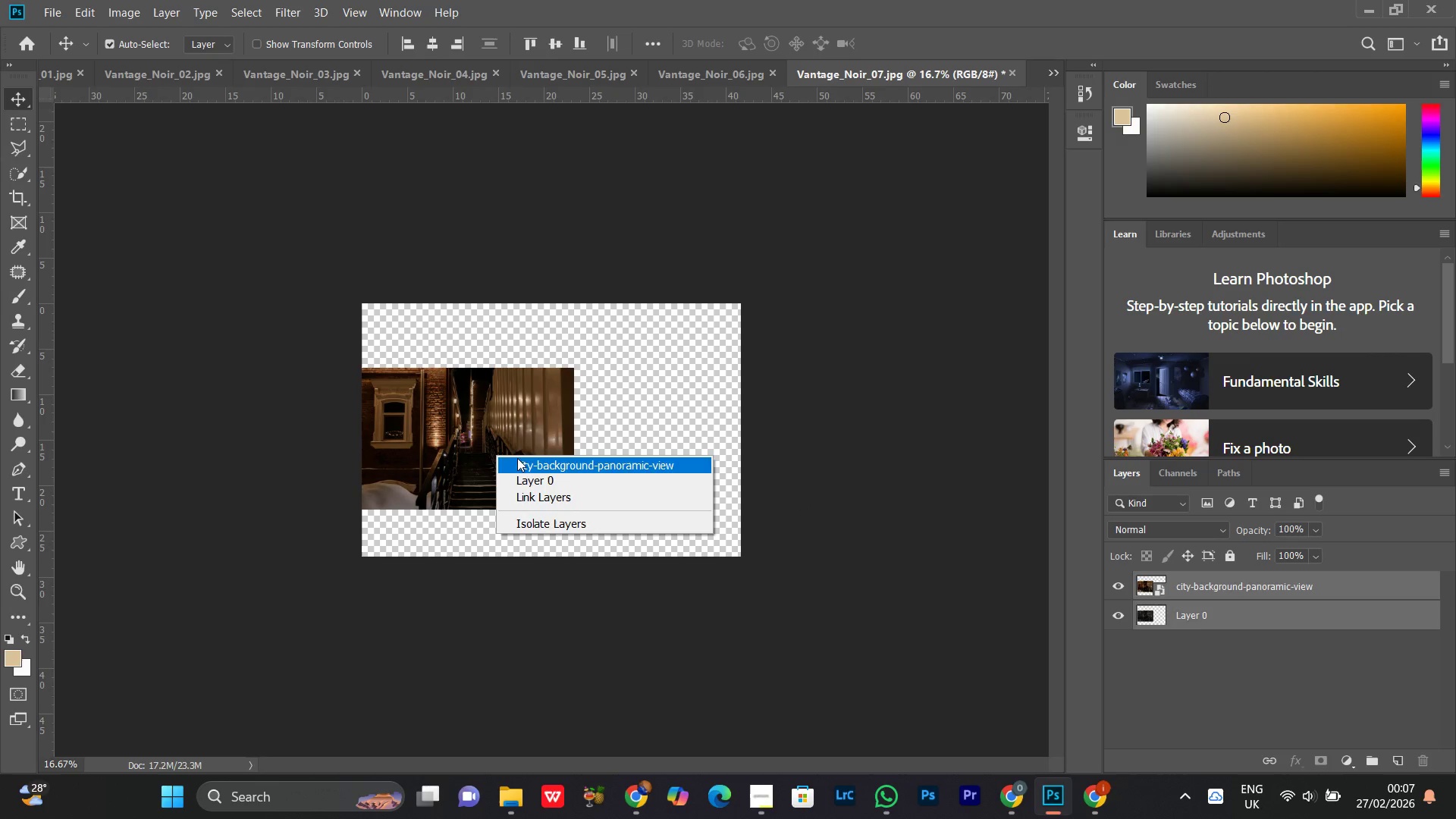 
left_click([517, 458])
 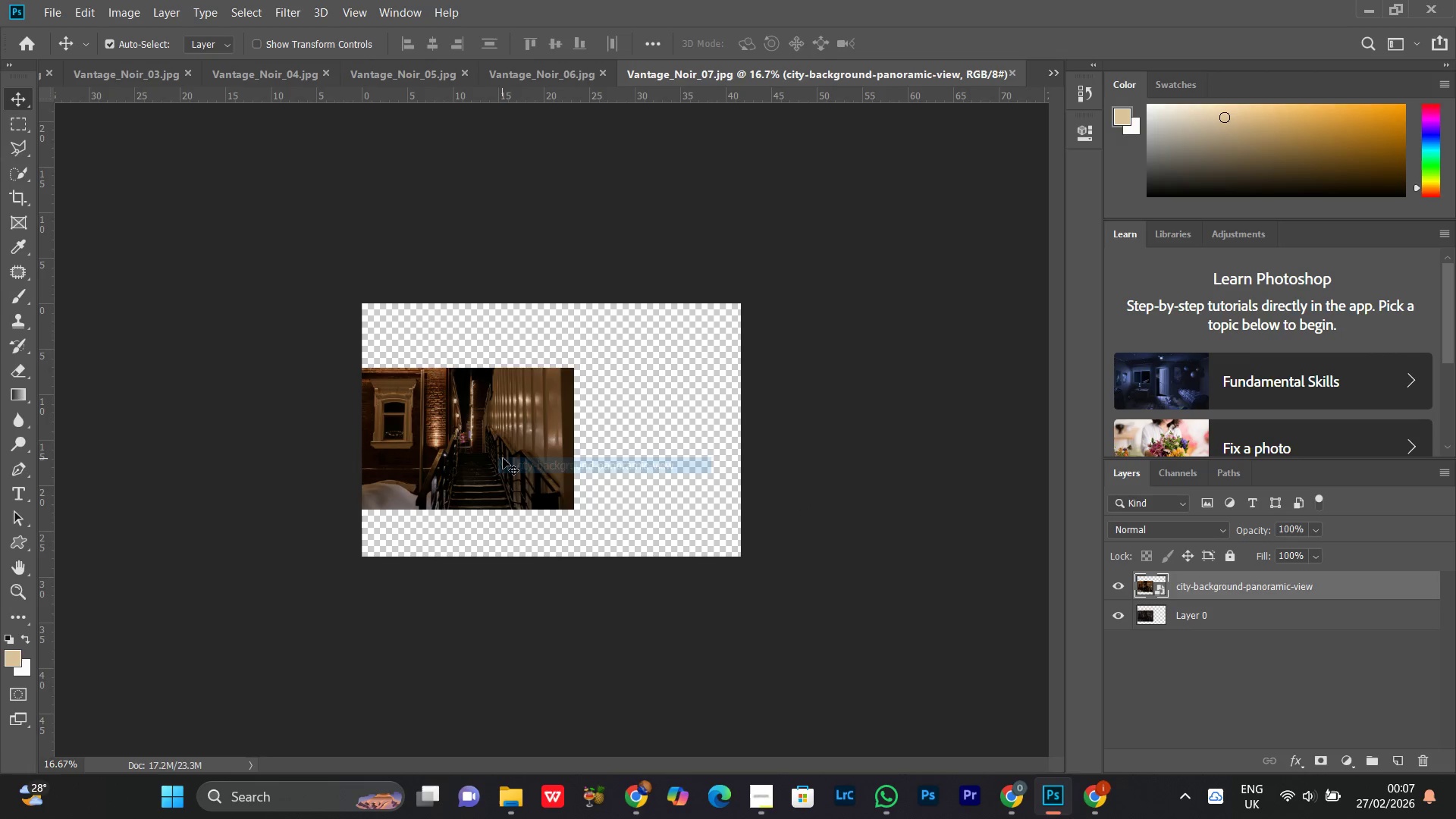 
left_click_drag(start_coordinate=[503, 458], to_coordinate=[720, 457])
 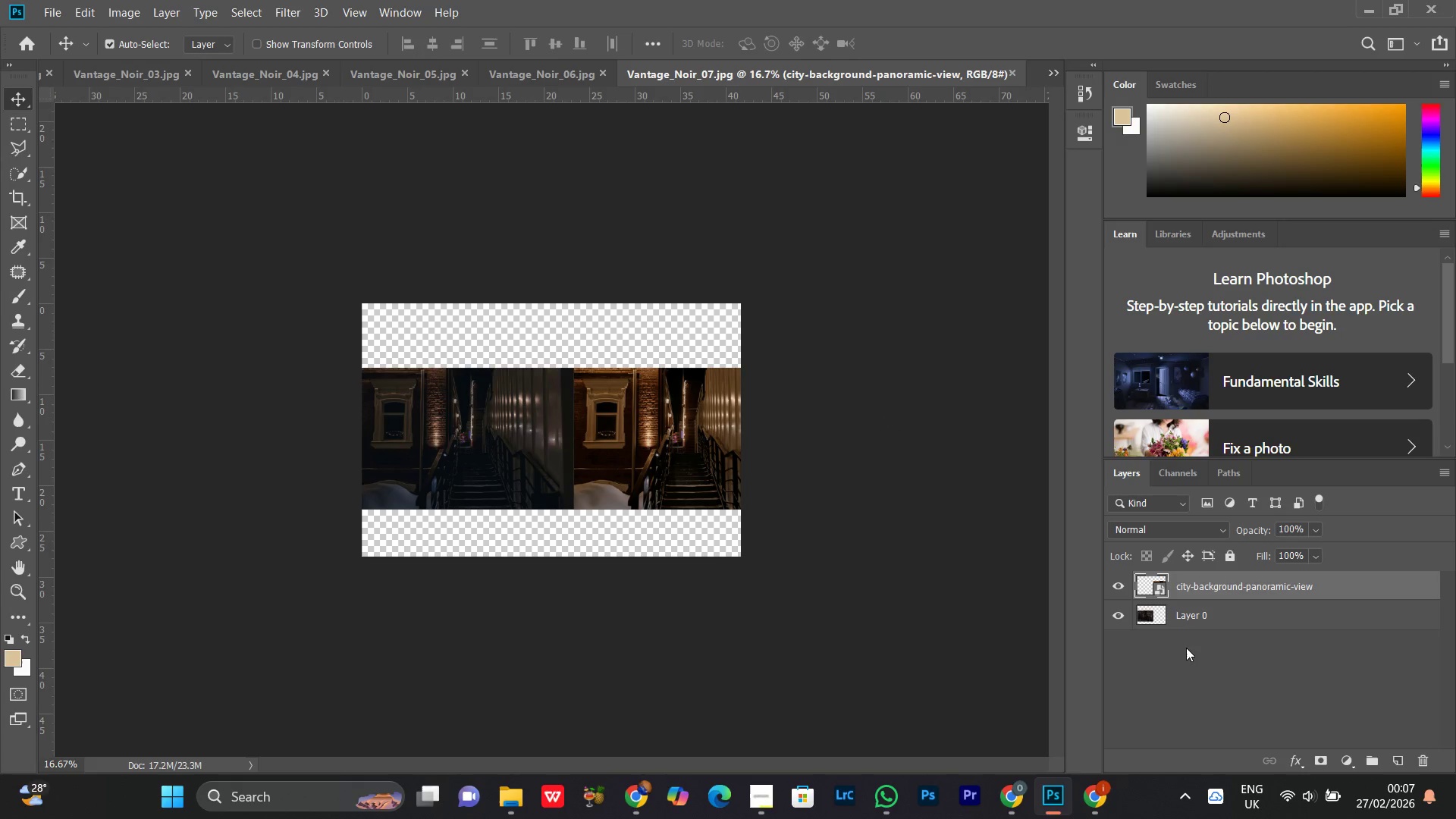 
hold_key(key=ControlLeft, duration=0.33)
left_click([1213, 615])
 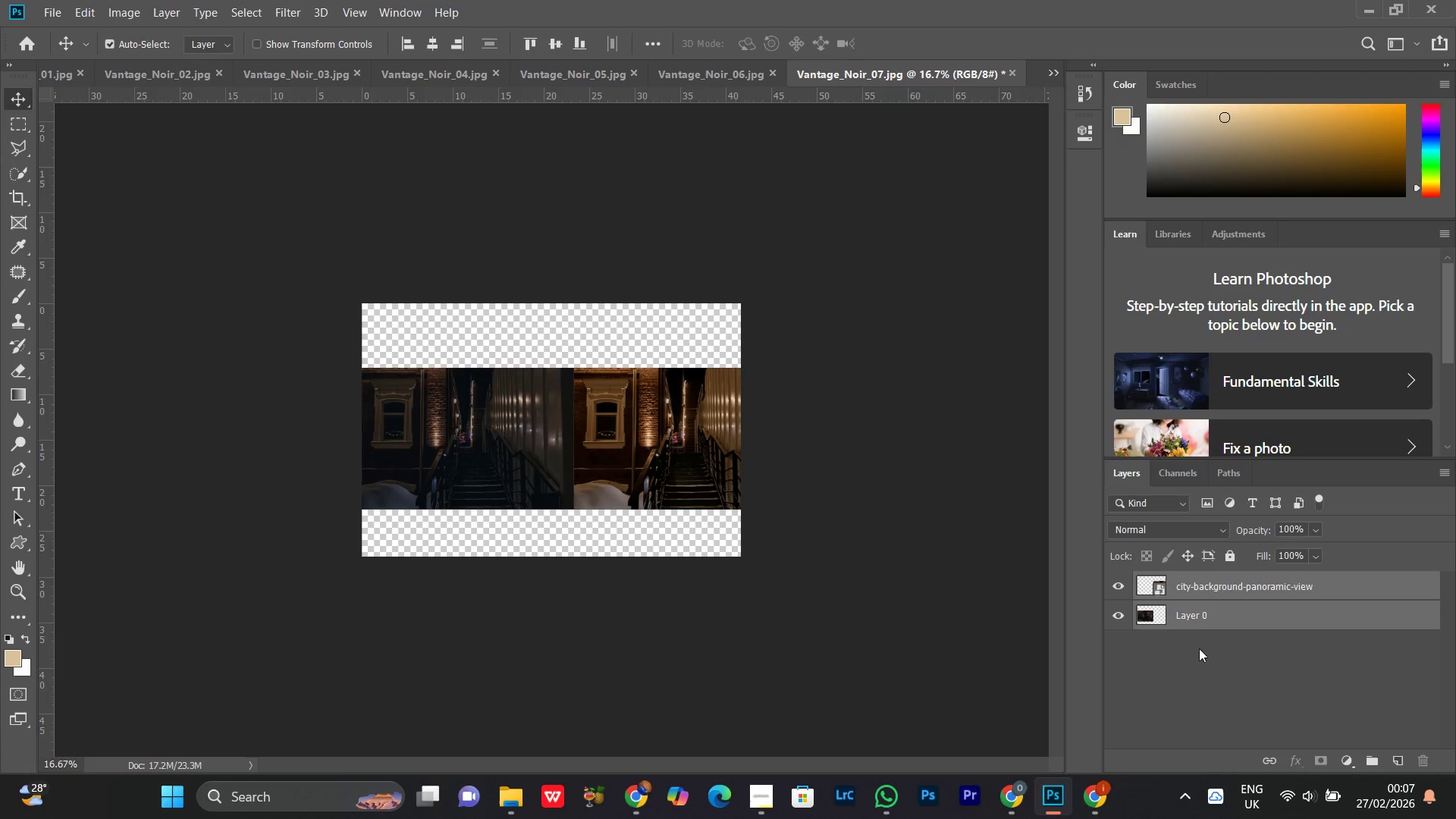 
key(Control+T)
 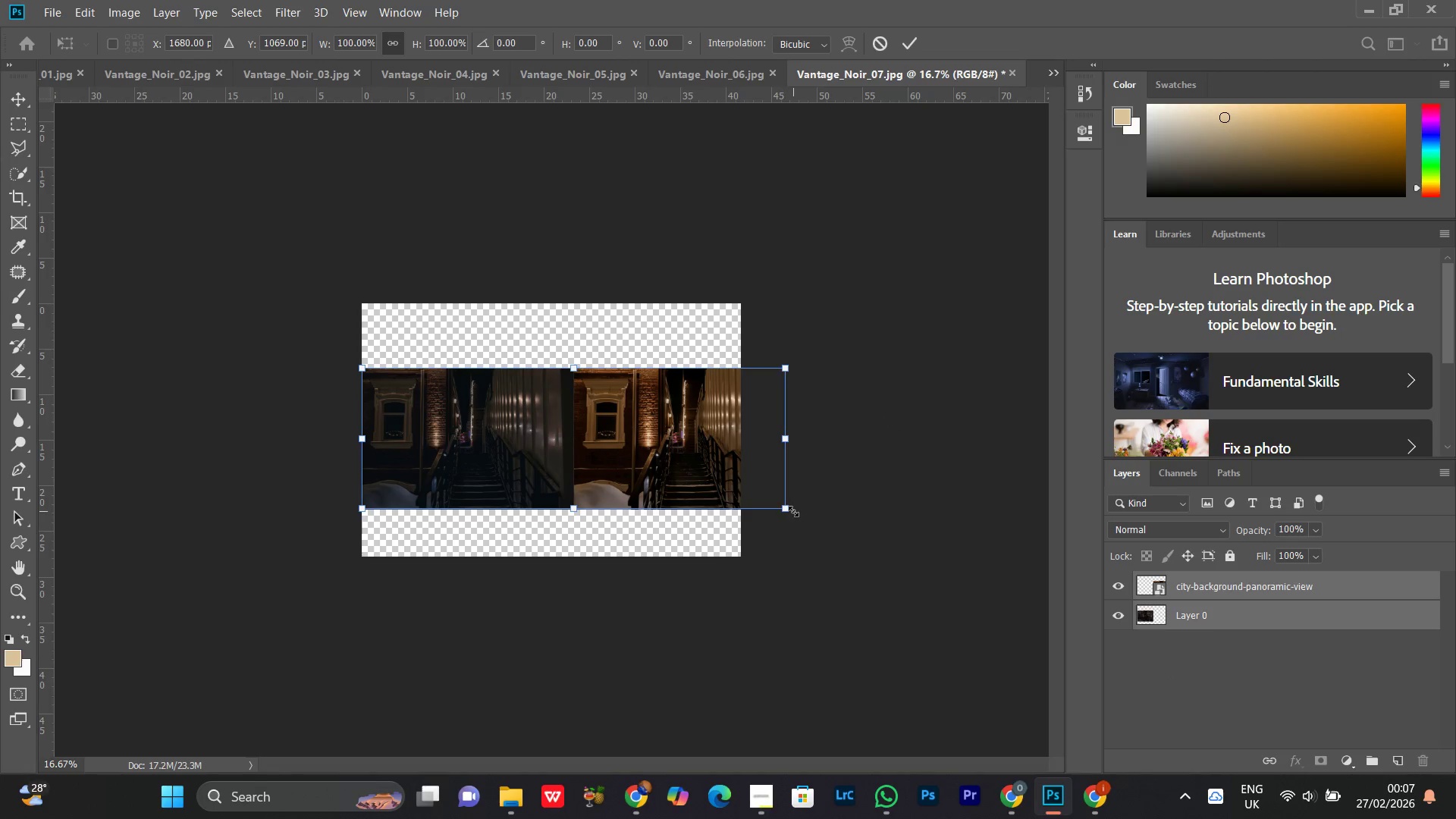 
left_click_drag(start_coordinate=[786, 510], to_coordinate=[741, 505])
 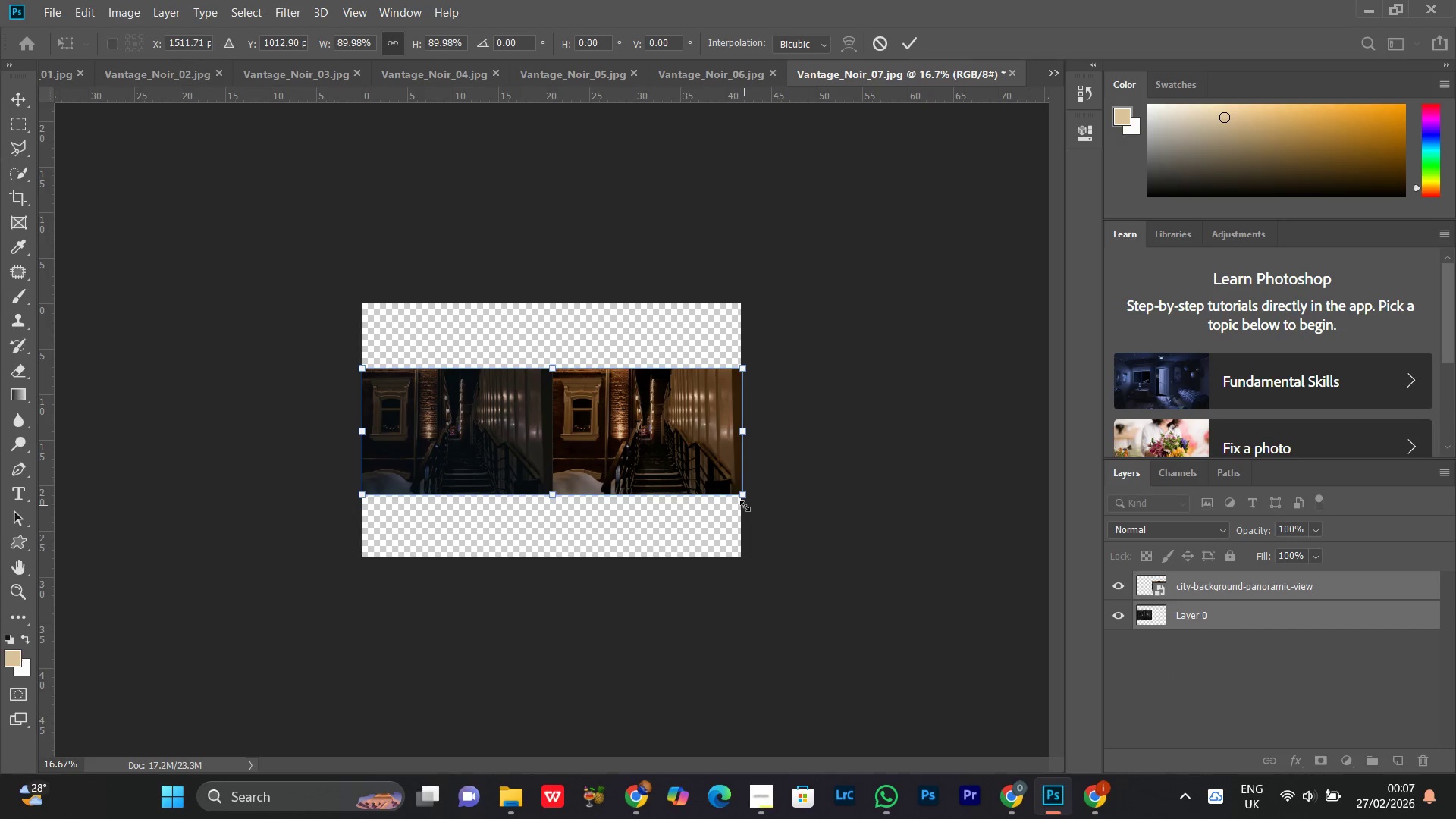 
key(Enter)
 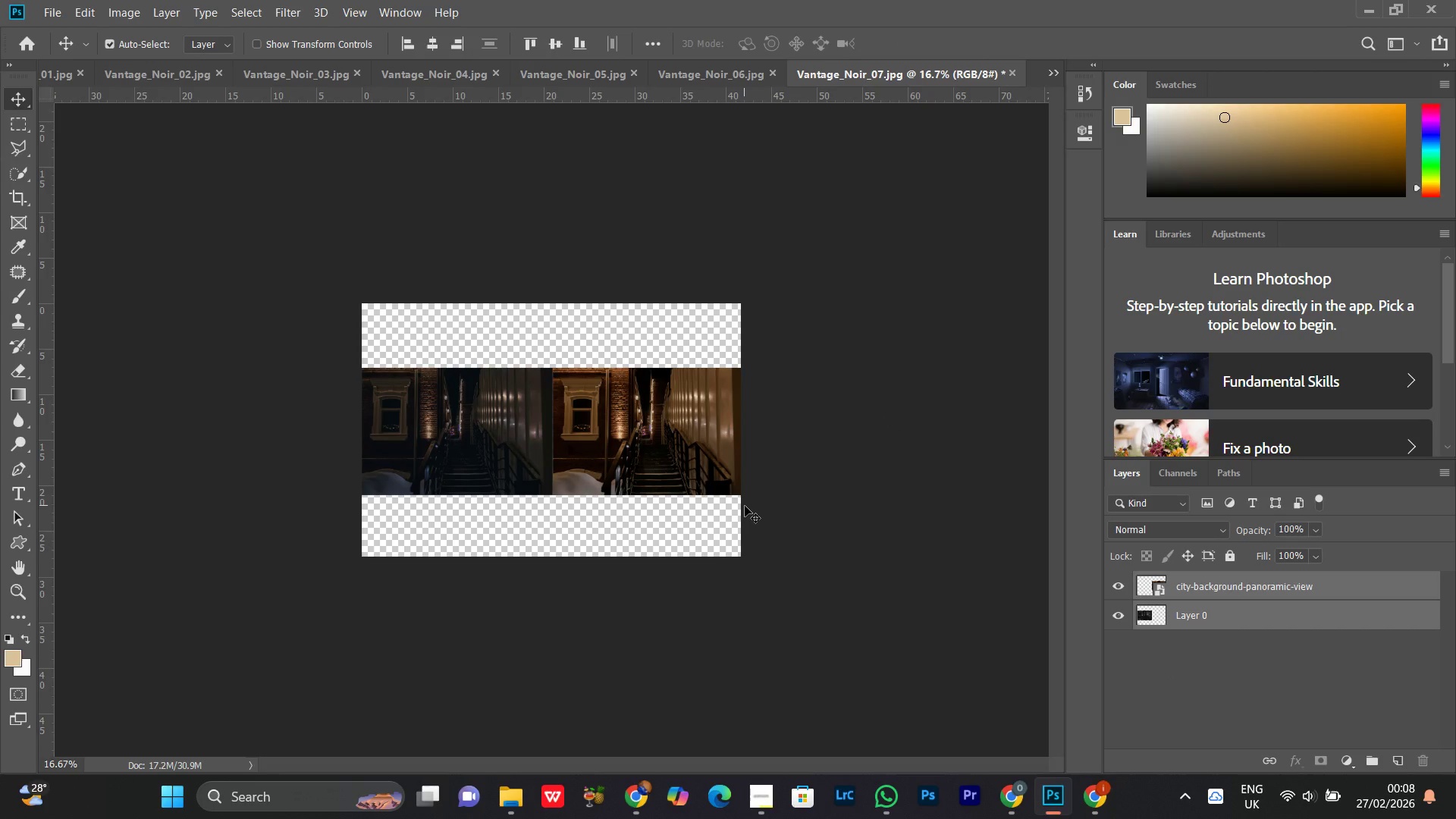 
wait(9.41)
 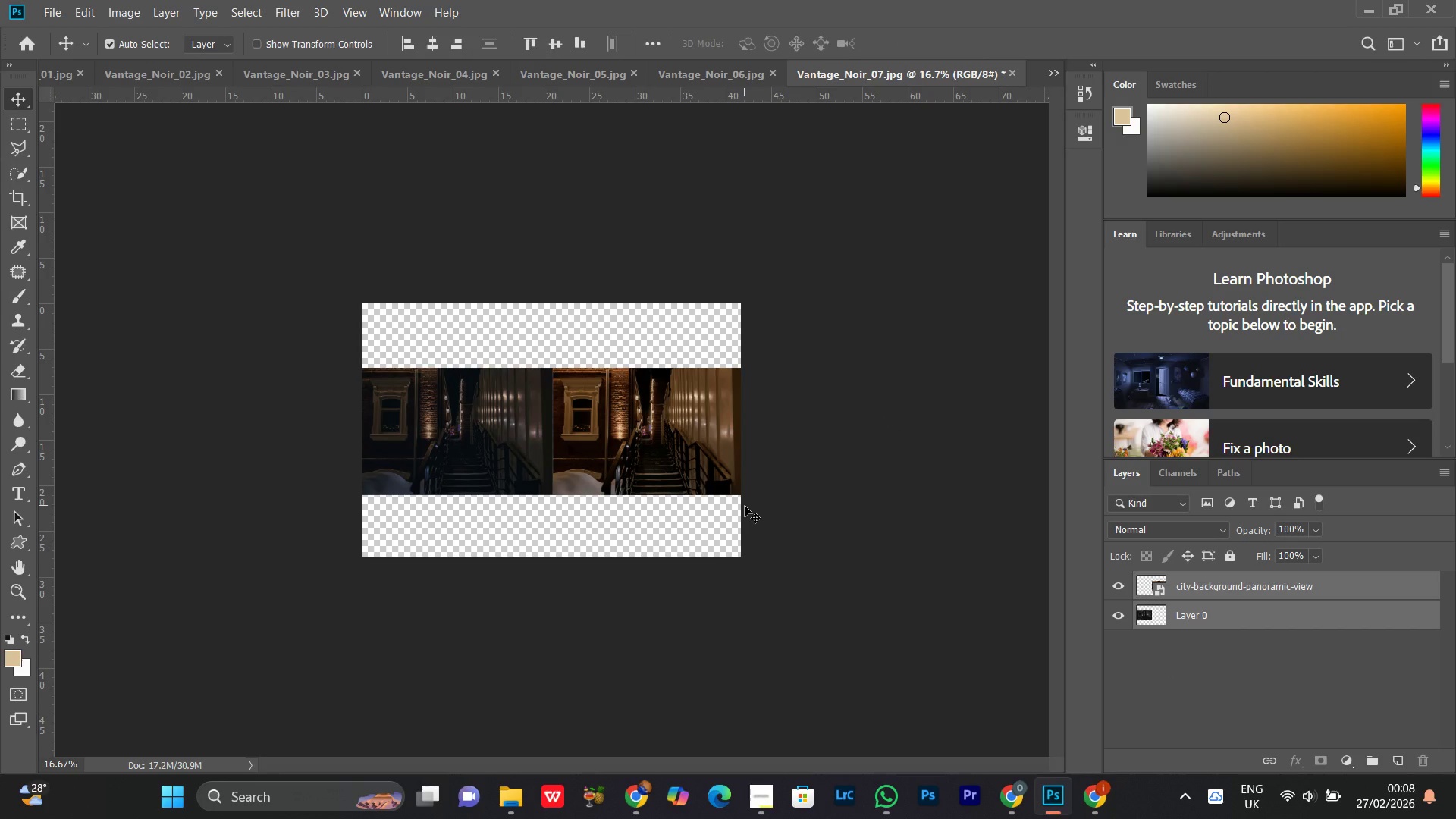 
key(C)
 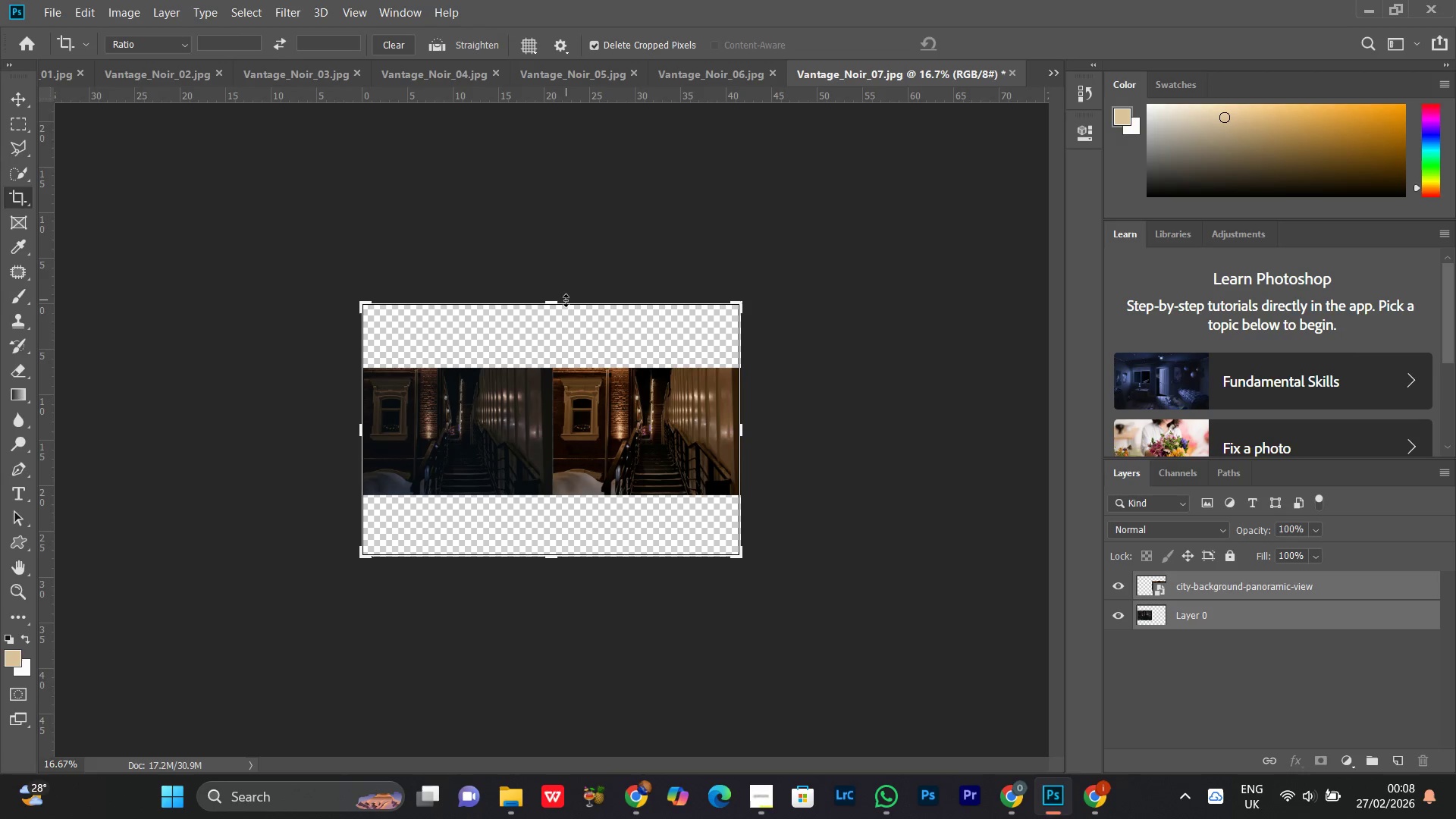 
left_click_drag(start_coordinate=[557, 300], to_coordinate=[552, 331])
 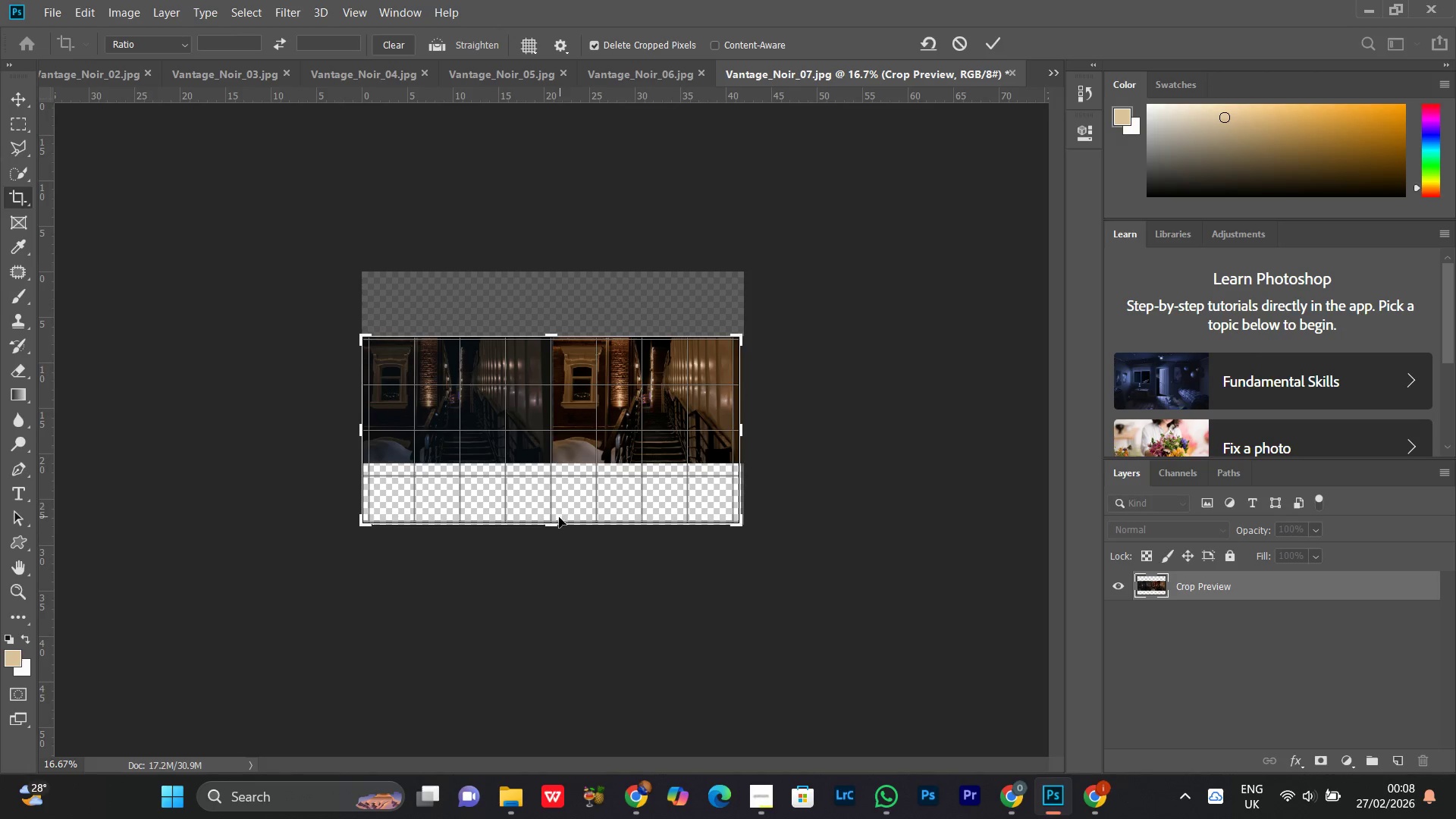 
left_click_drag(start_coordinate=[550, 526], to_coordinate=[557, 498])
 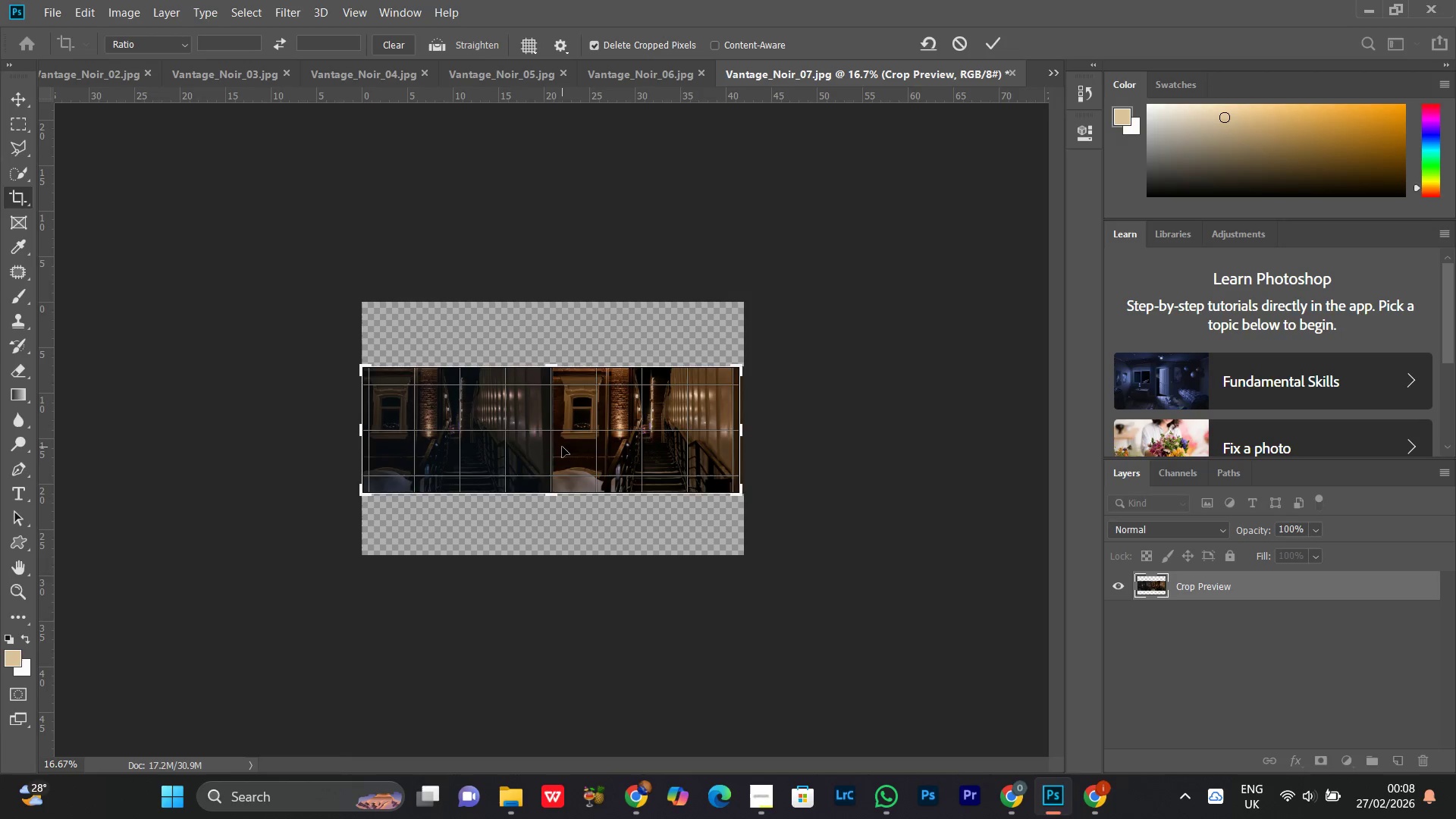 
double_click([562, 447])
 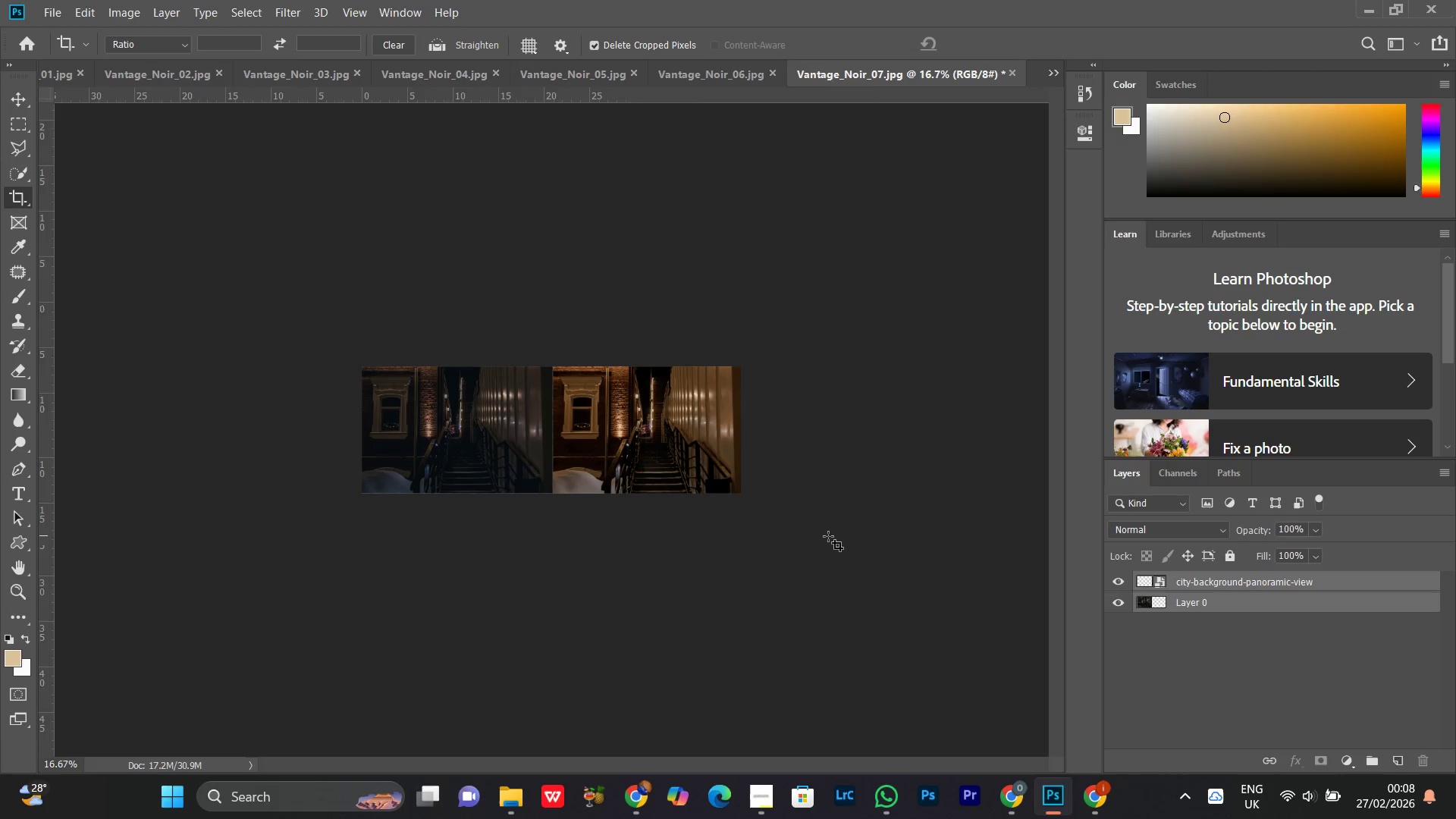 
key(Control+Equal)
 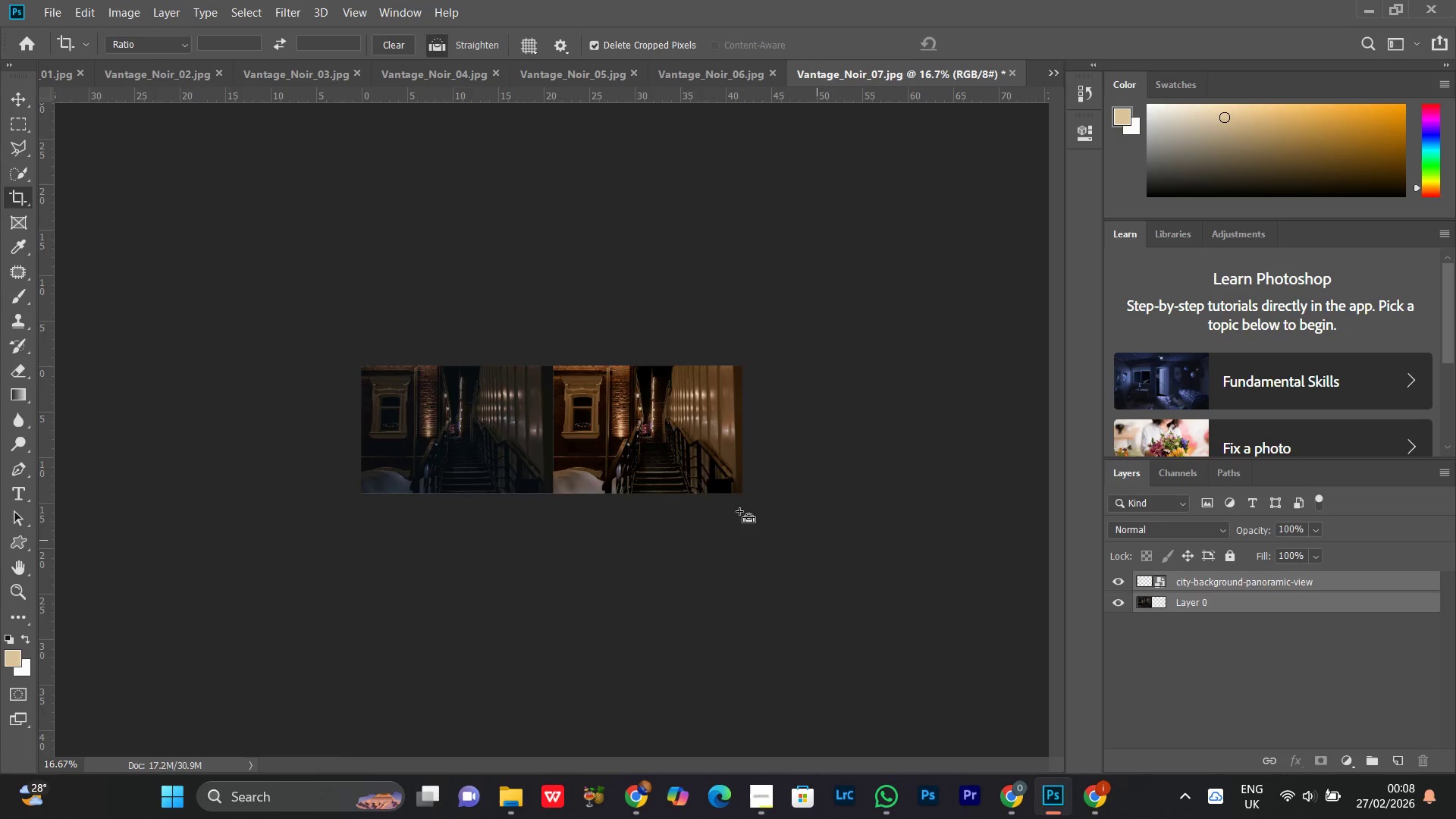 
key(Control+Equal)
 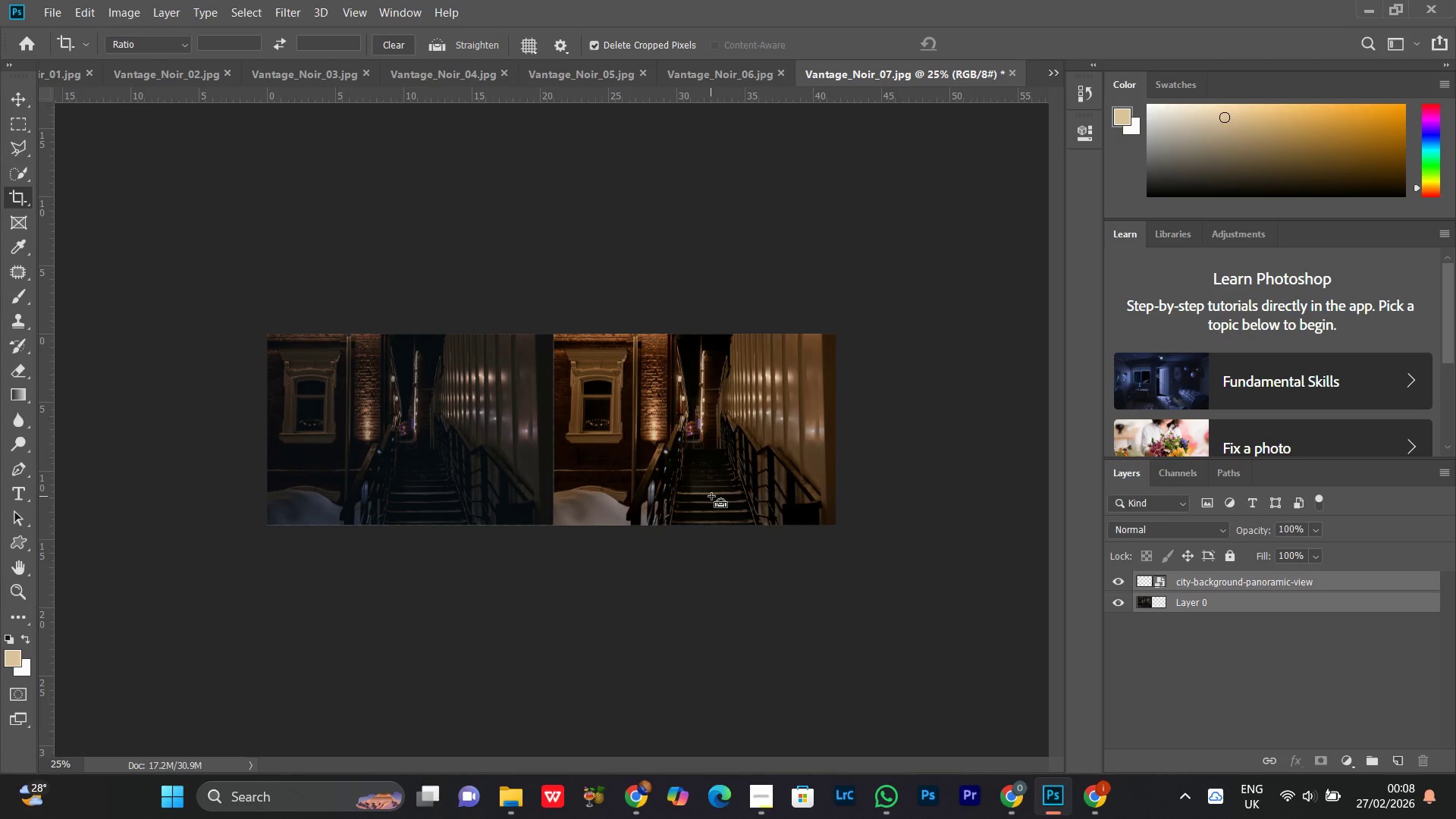 
key(Control+Equal)
 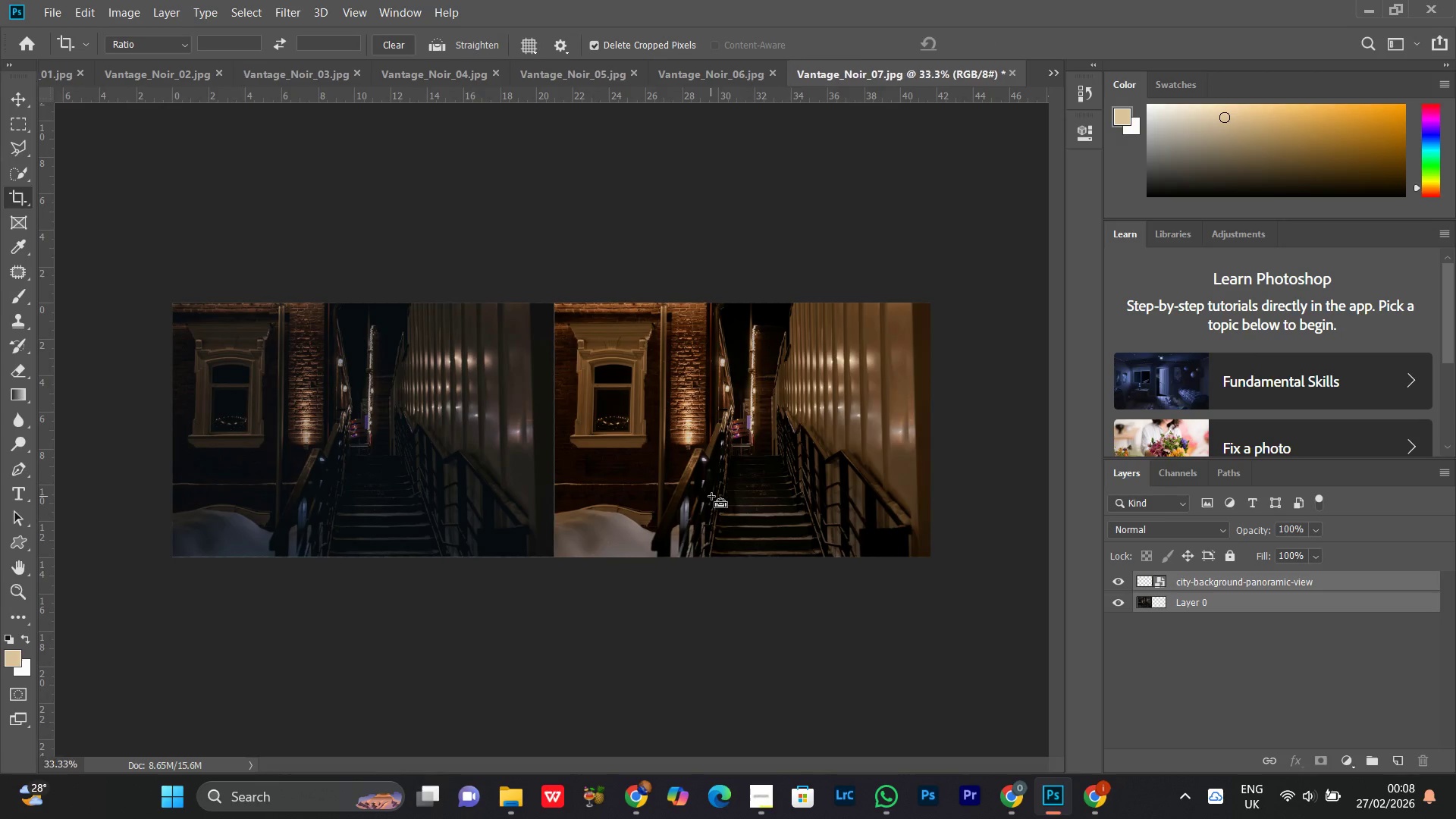 
key(Control+Minus)
 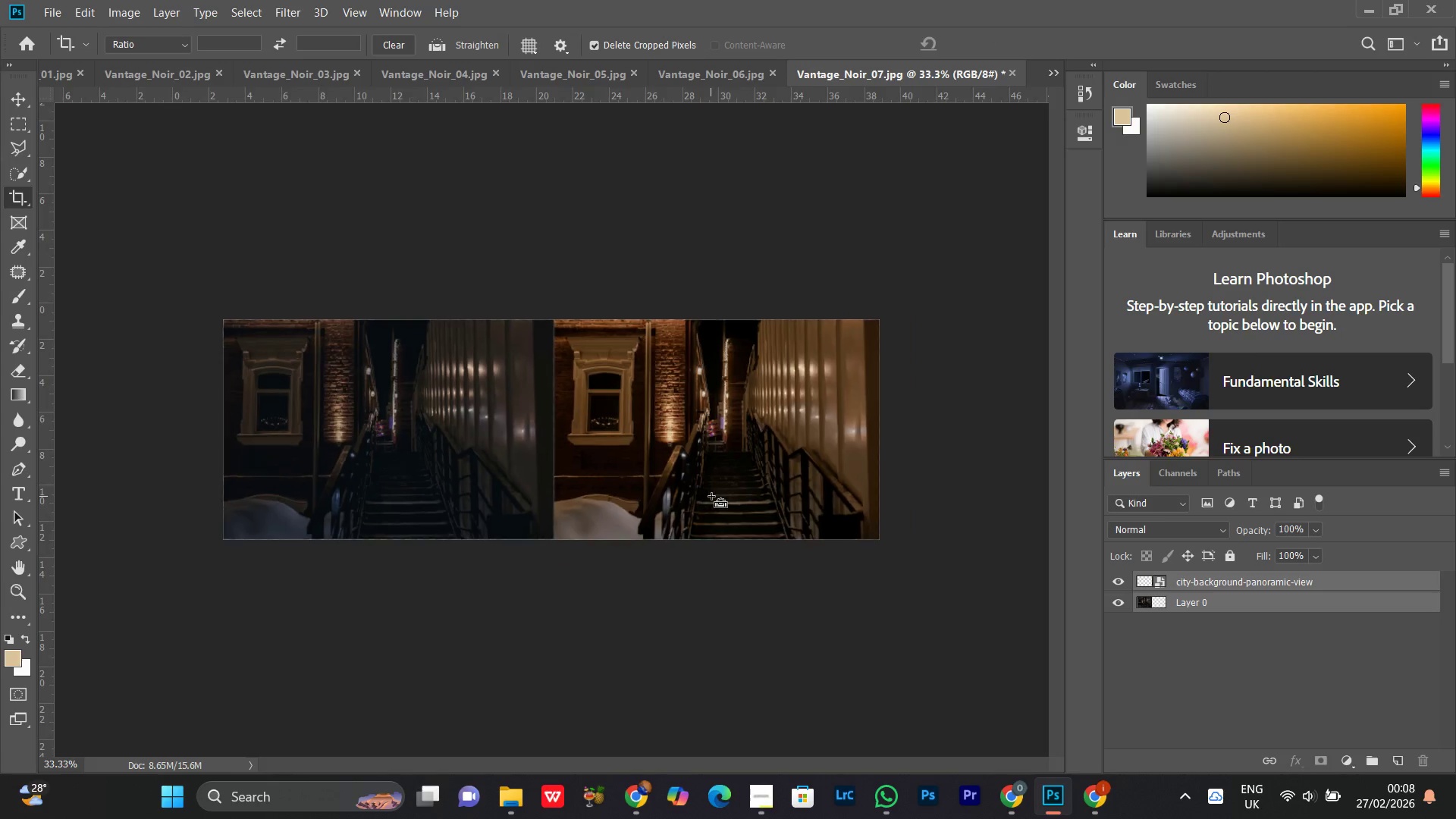 
key(Control+Minus)
 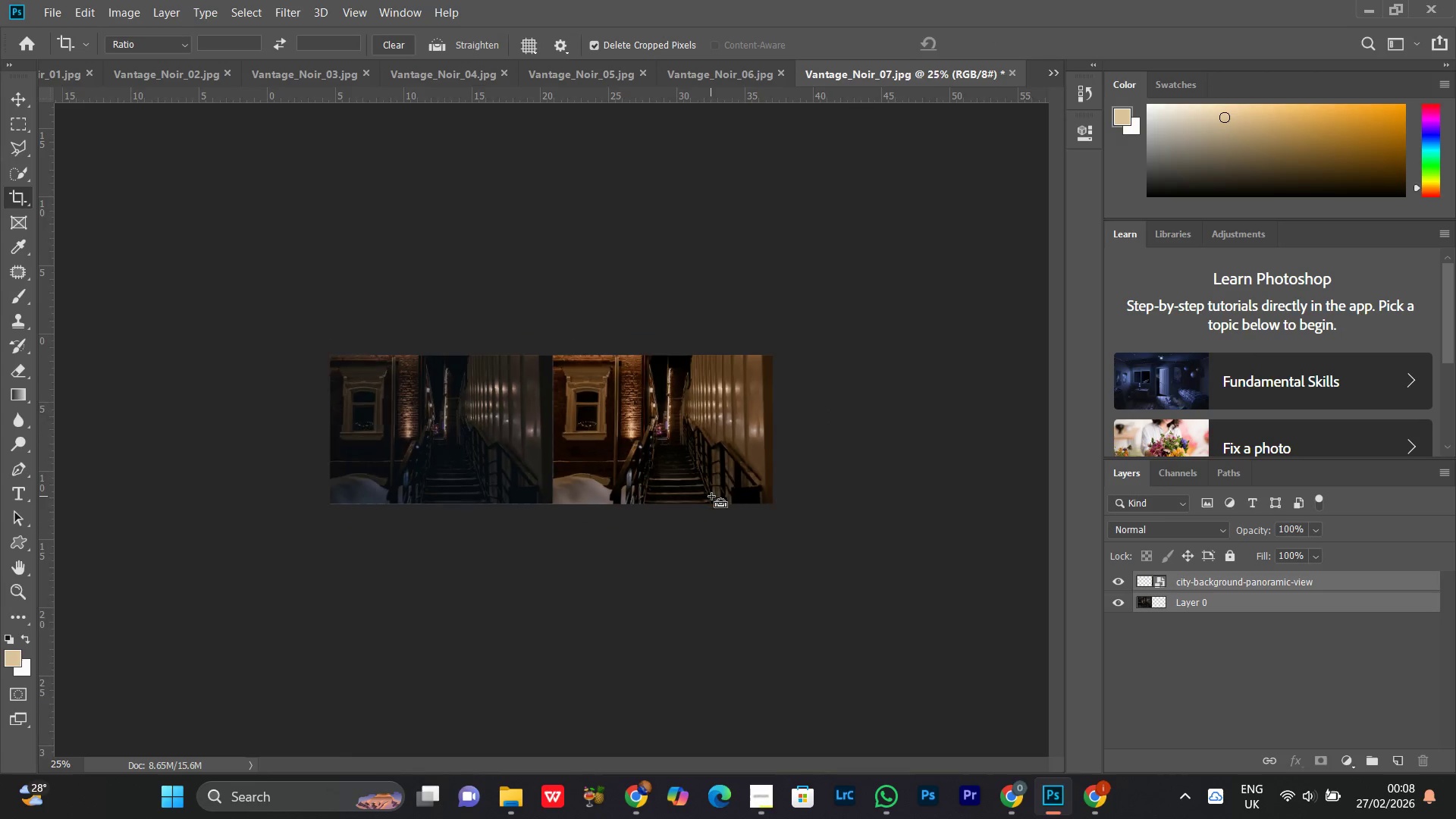 
key(Control+Equal)
 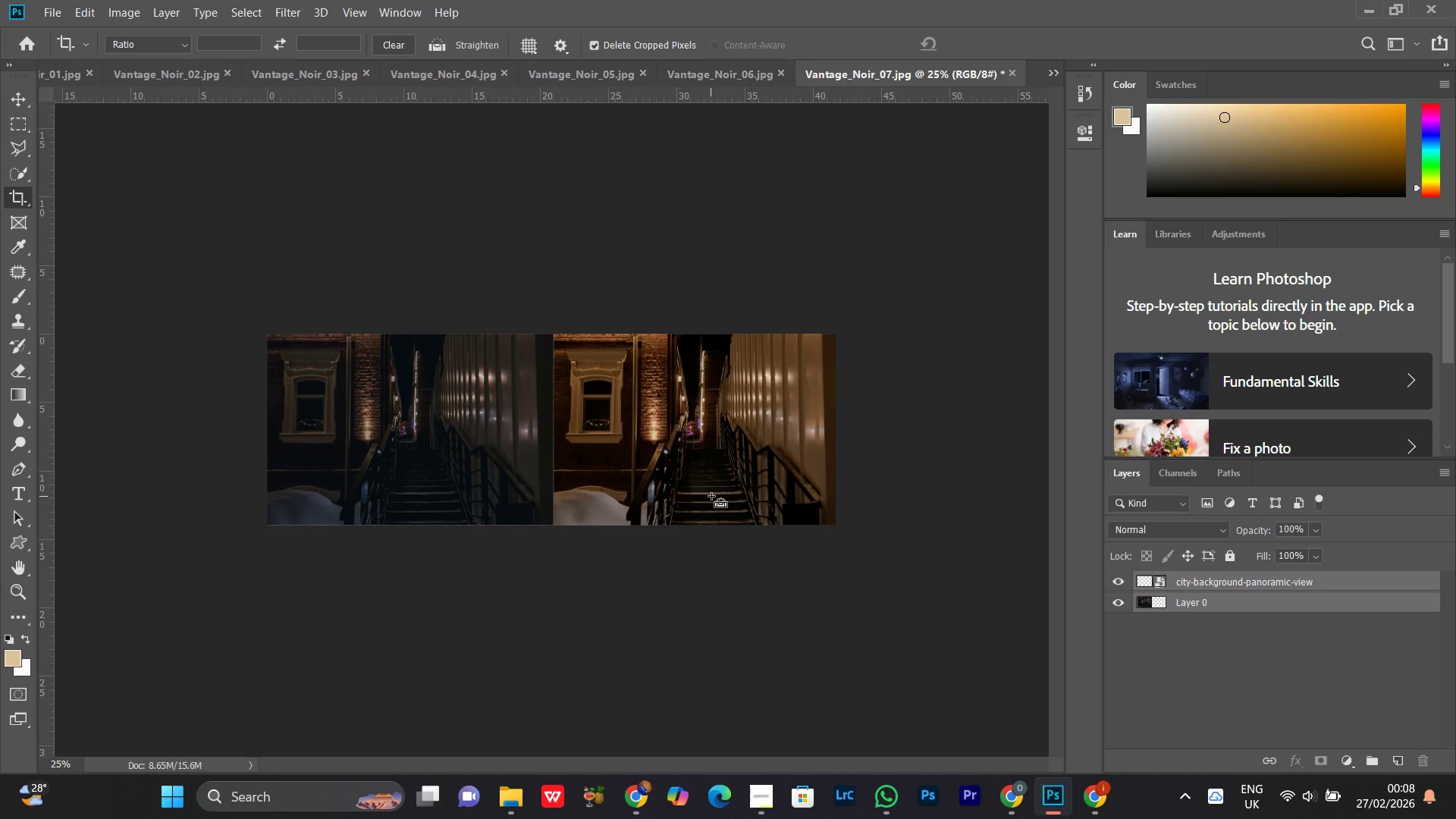 
key(Control+Equal)
 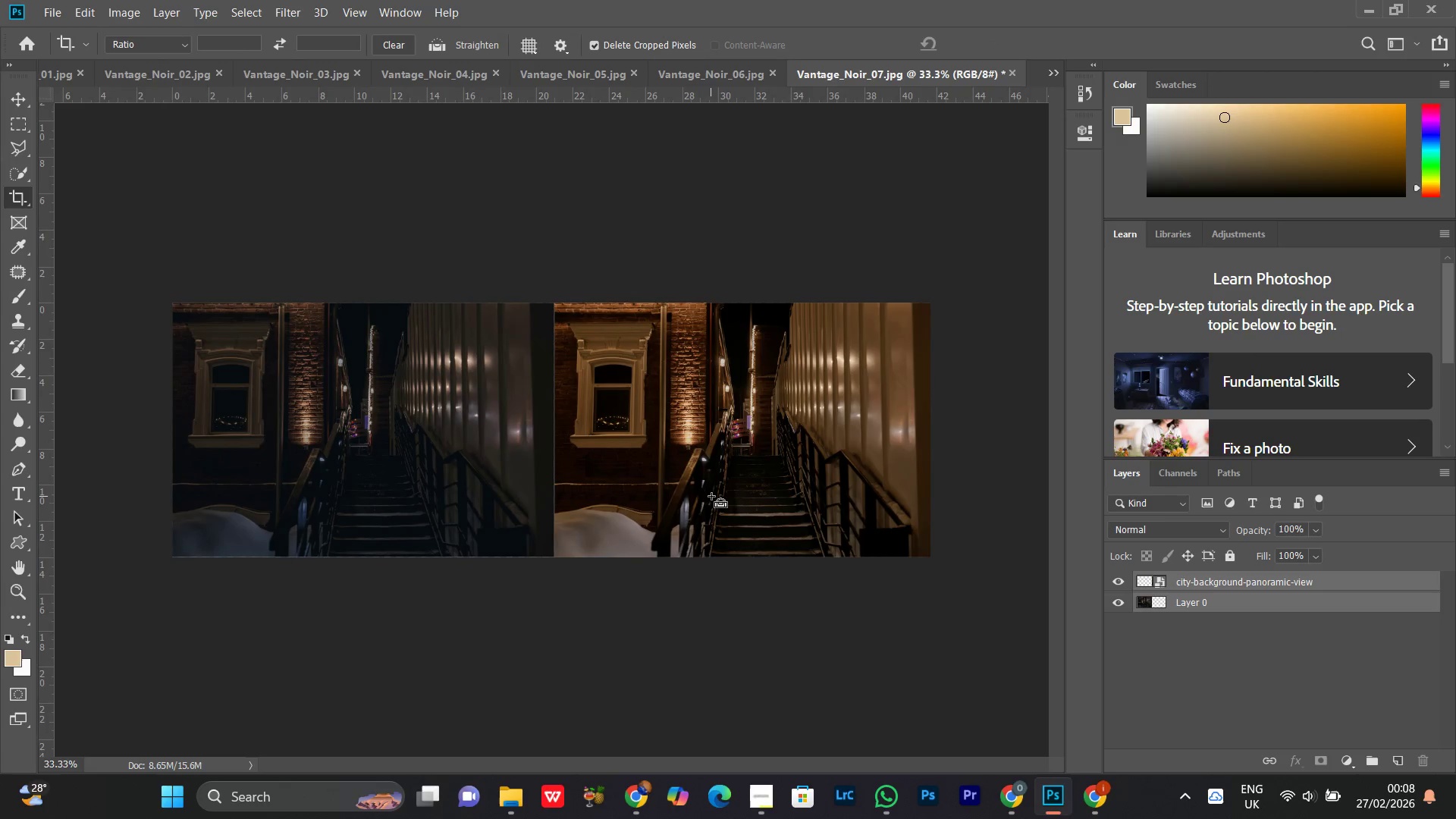 
key(Control+Minus)
 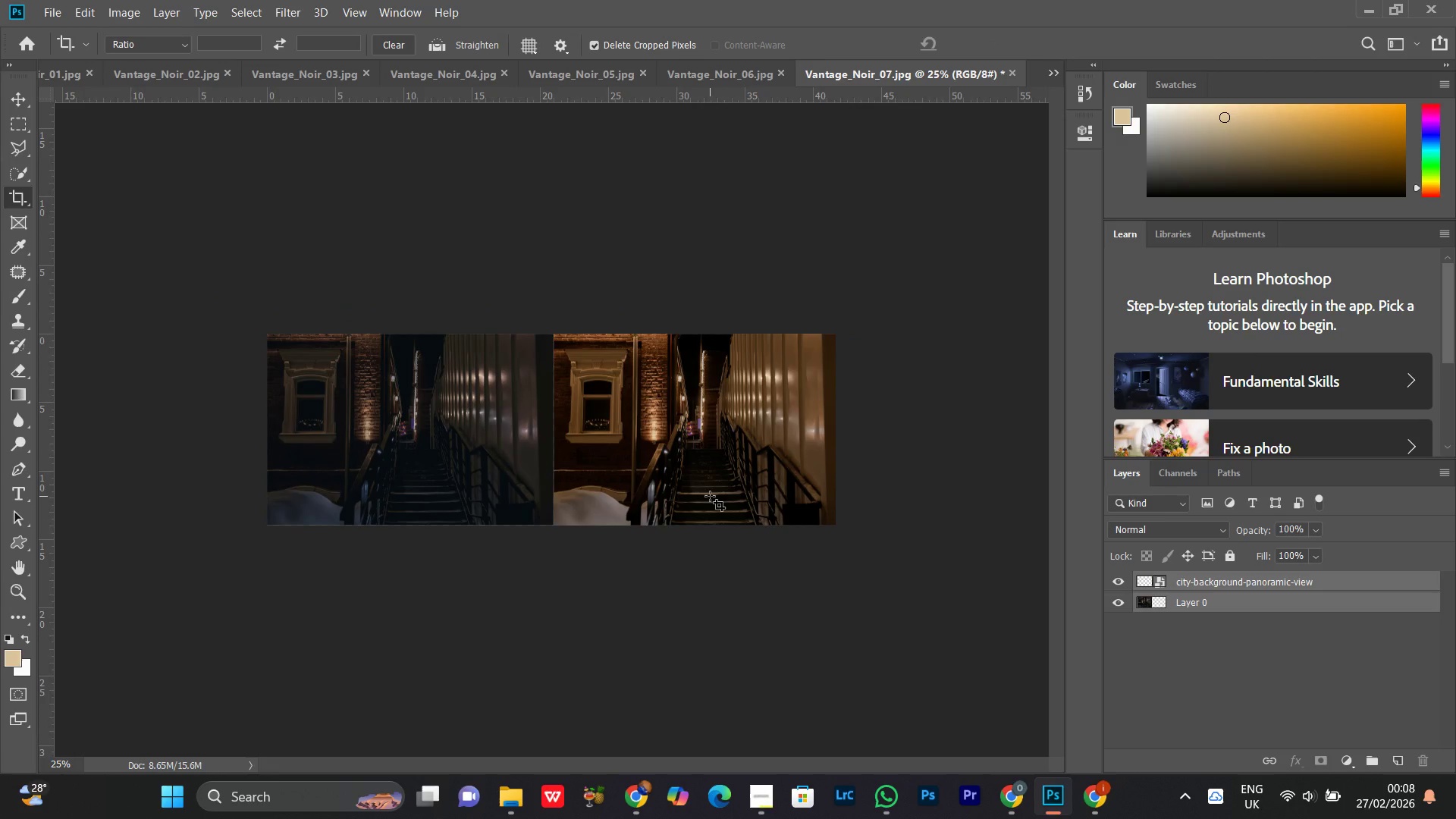 
key(V)
 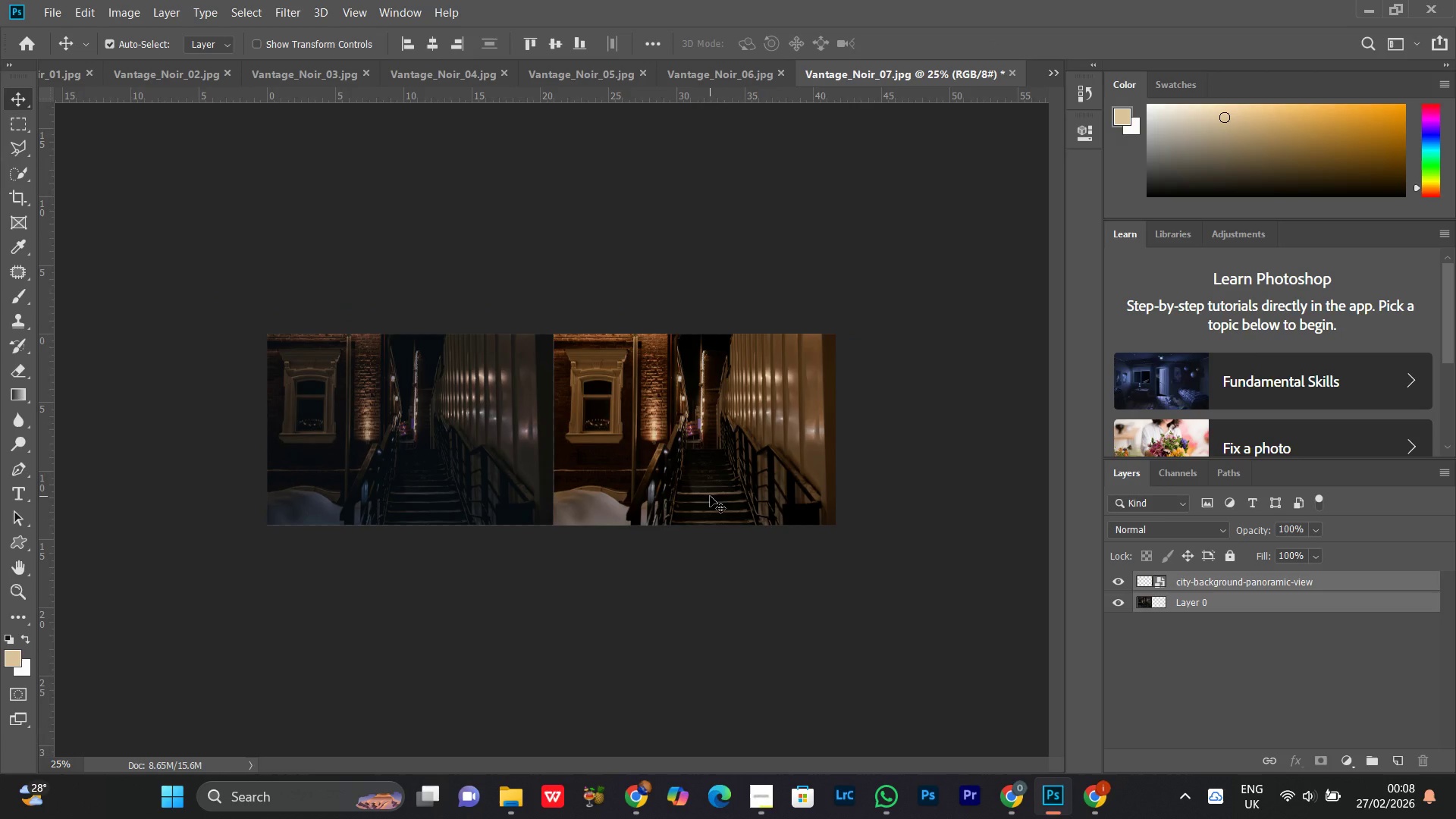 
key(Control+Shift+S)
 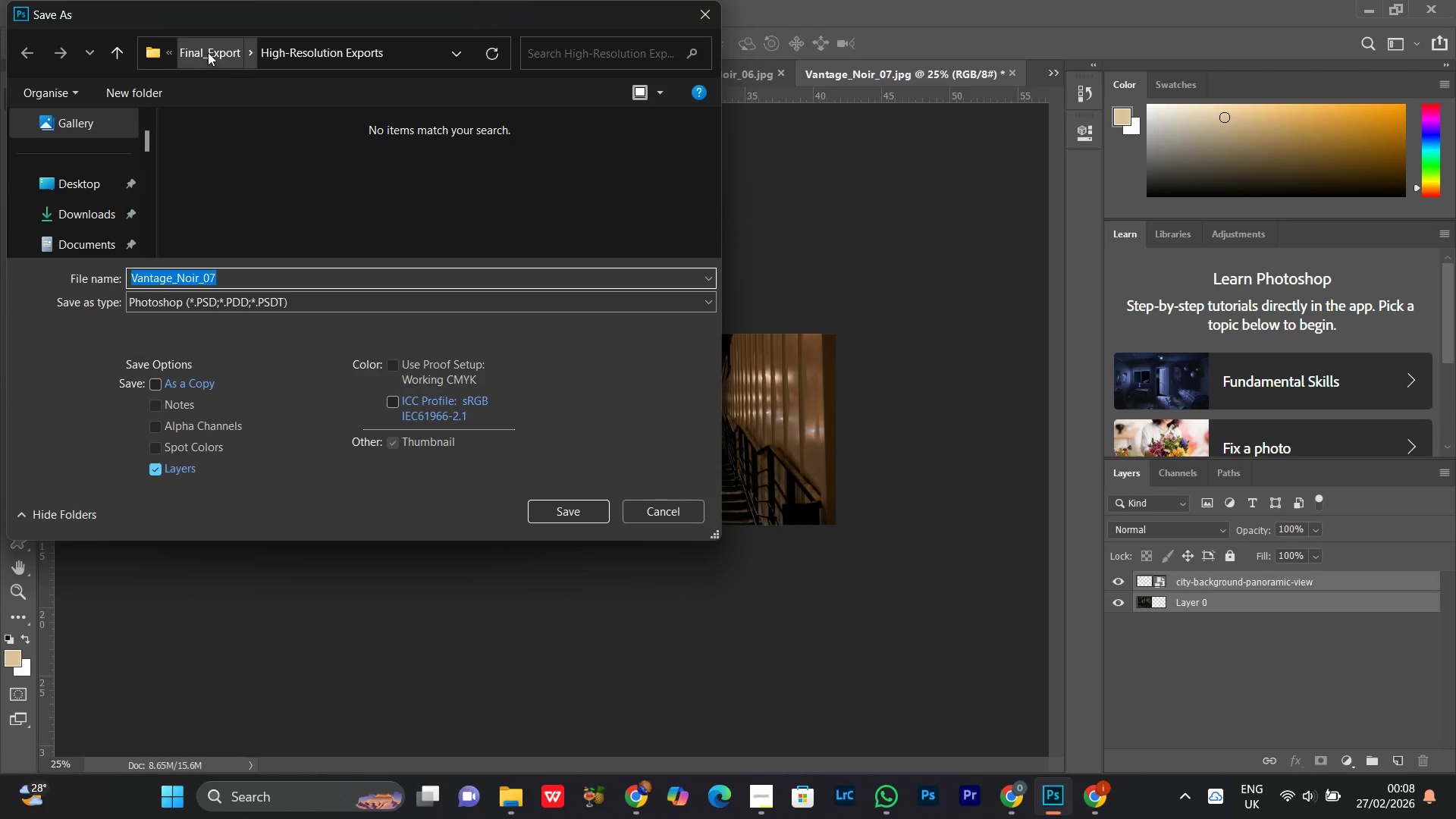 
left_click([208, 52])
 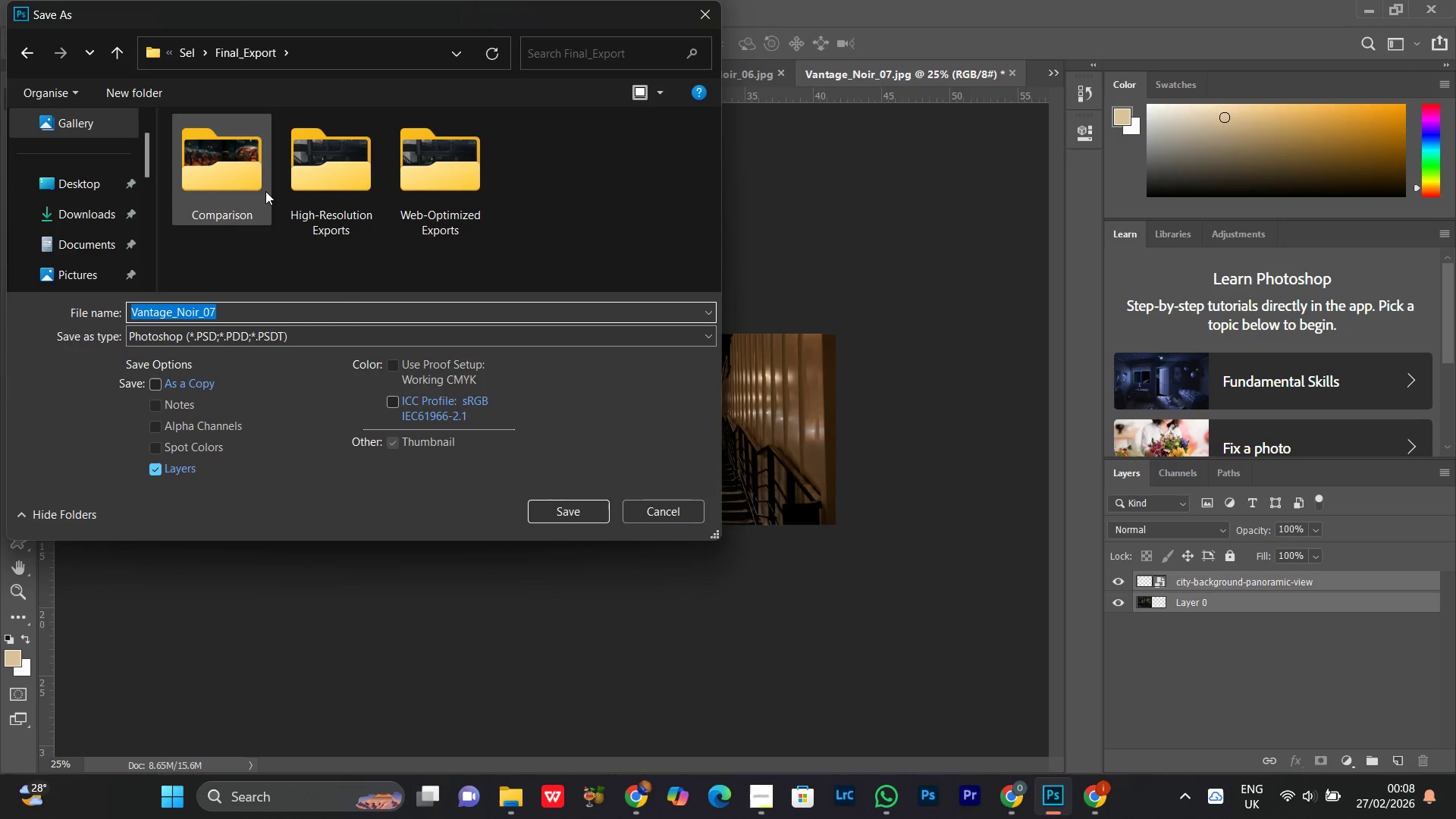 
double_click([243, 177])
 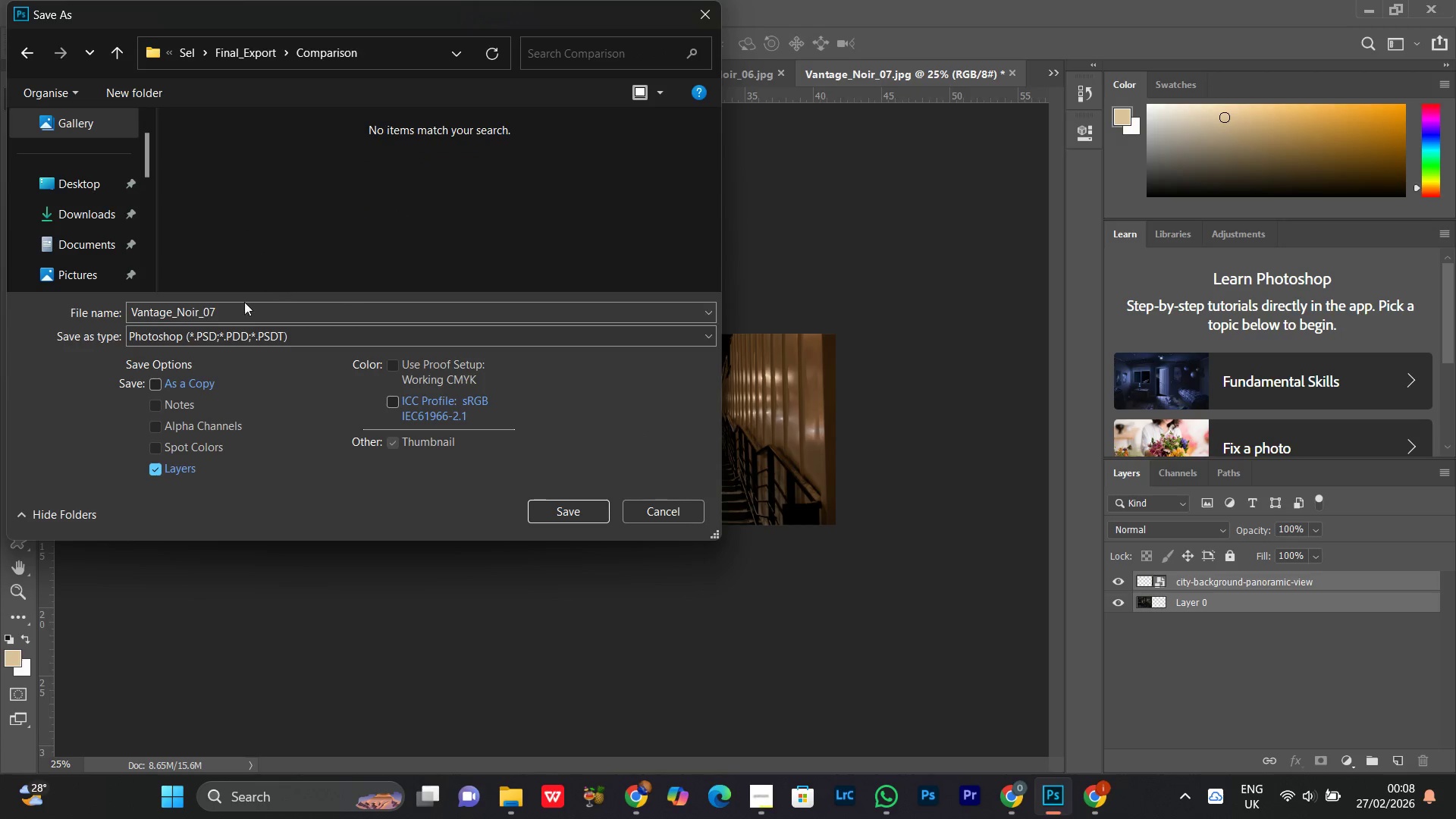 
left_click([238, 304])
 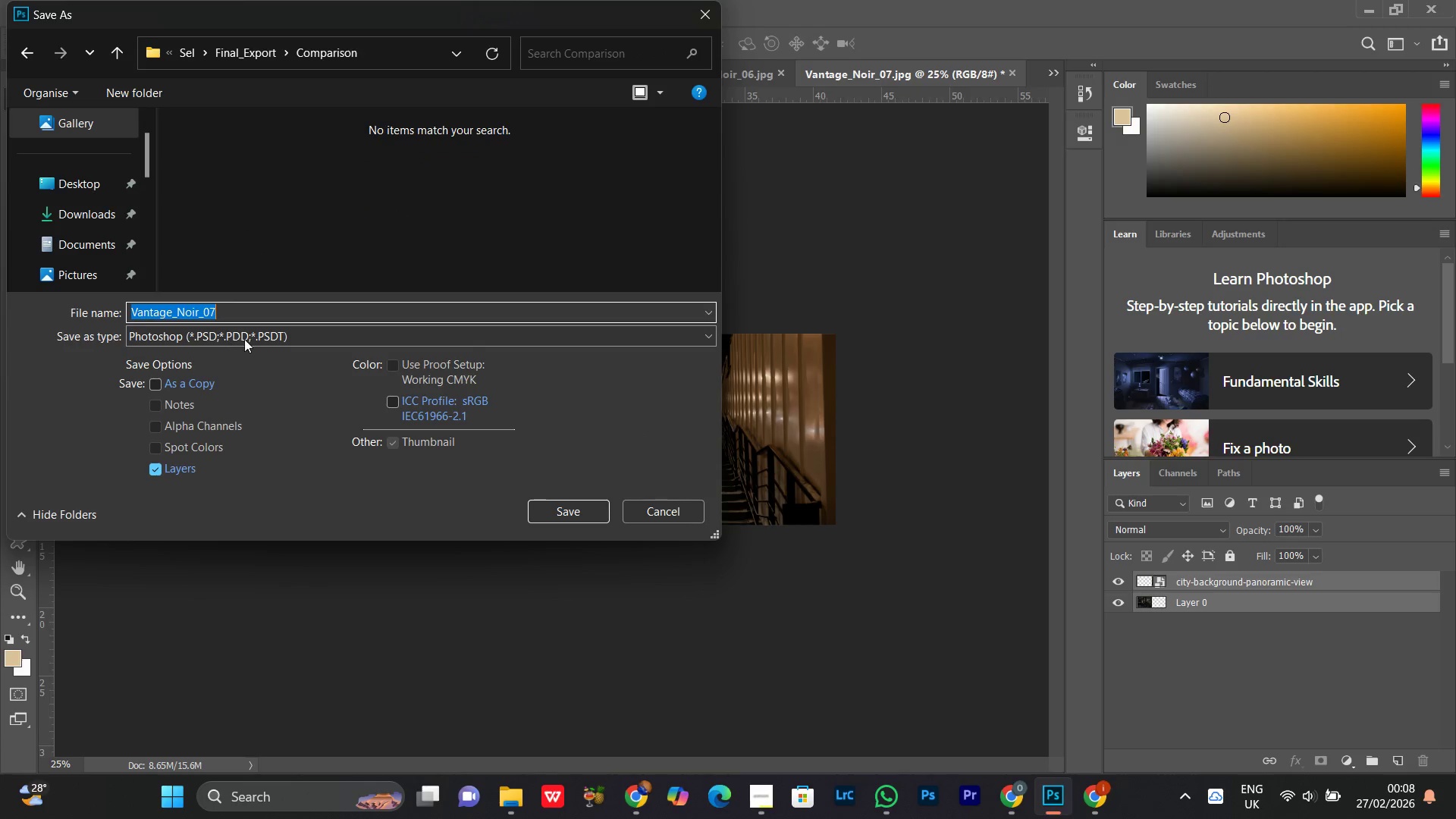 
left_click([244, 339])
 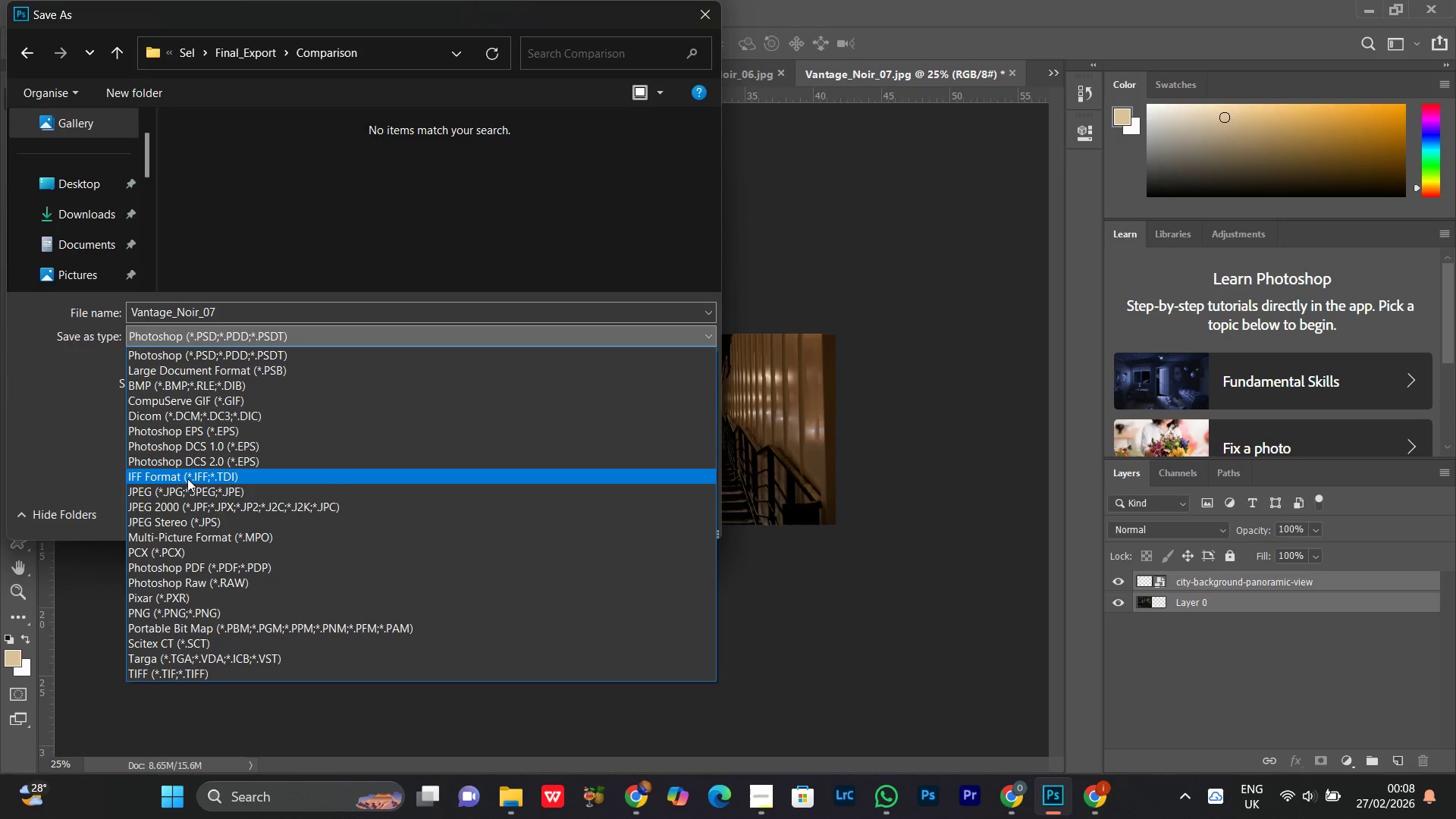 
left_click([173, 490])
 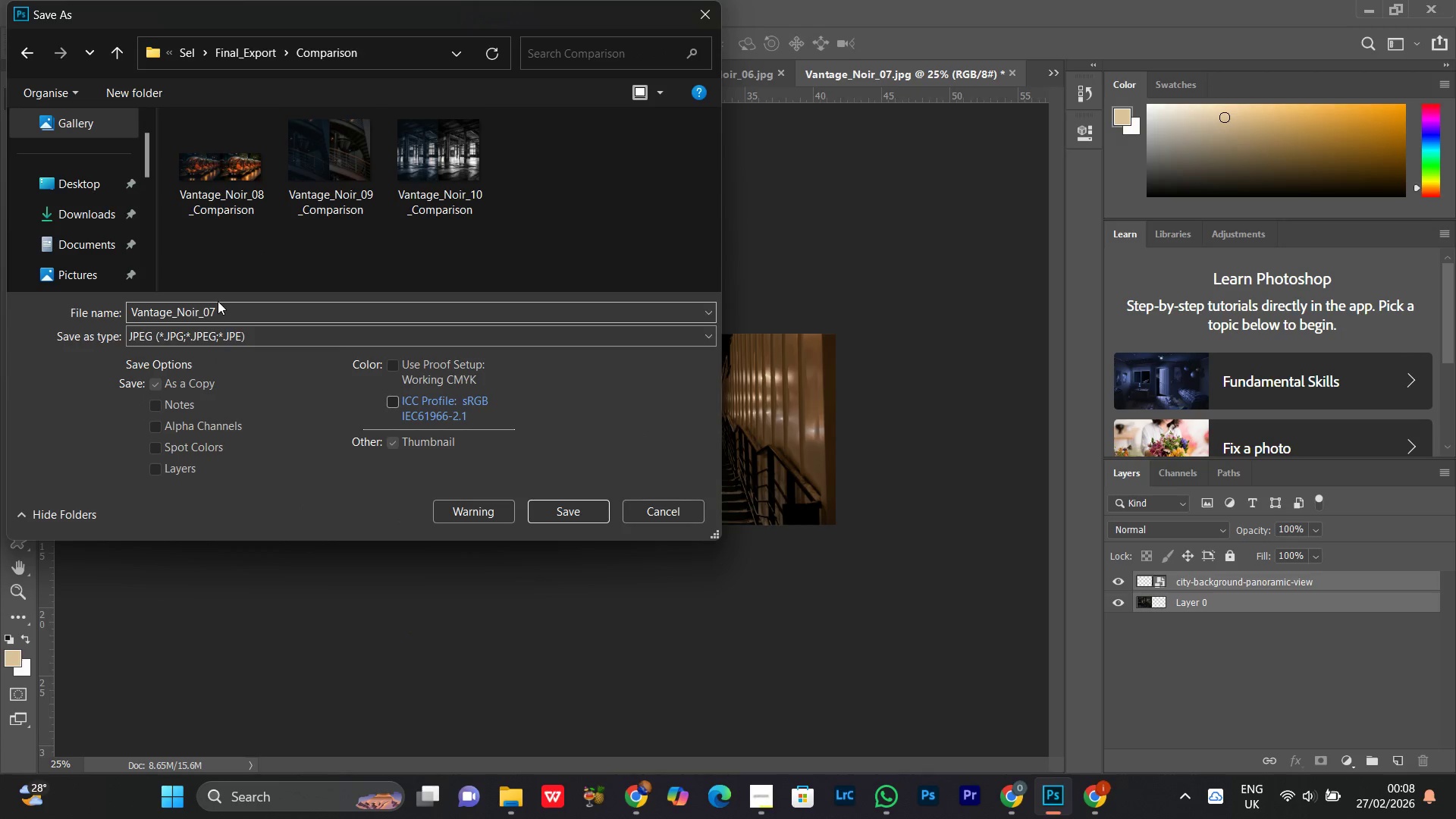 
double_click([220, 312])
 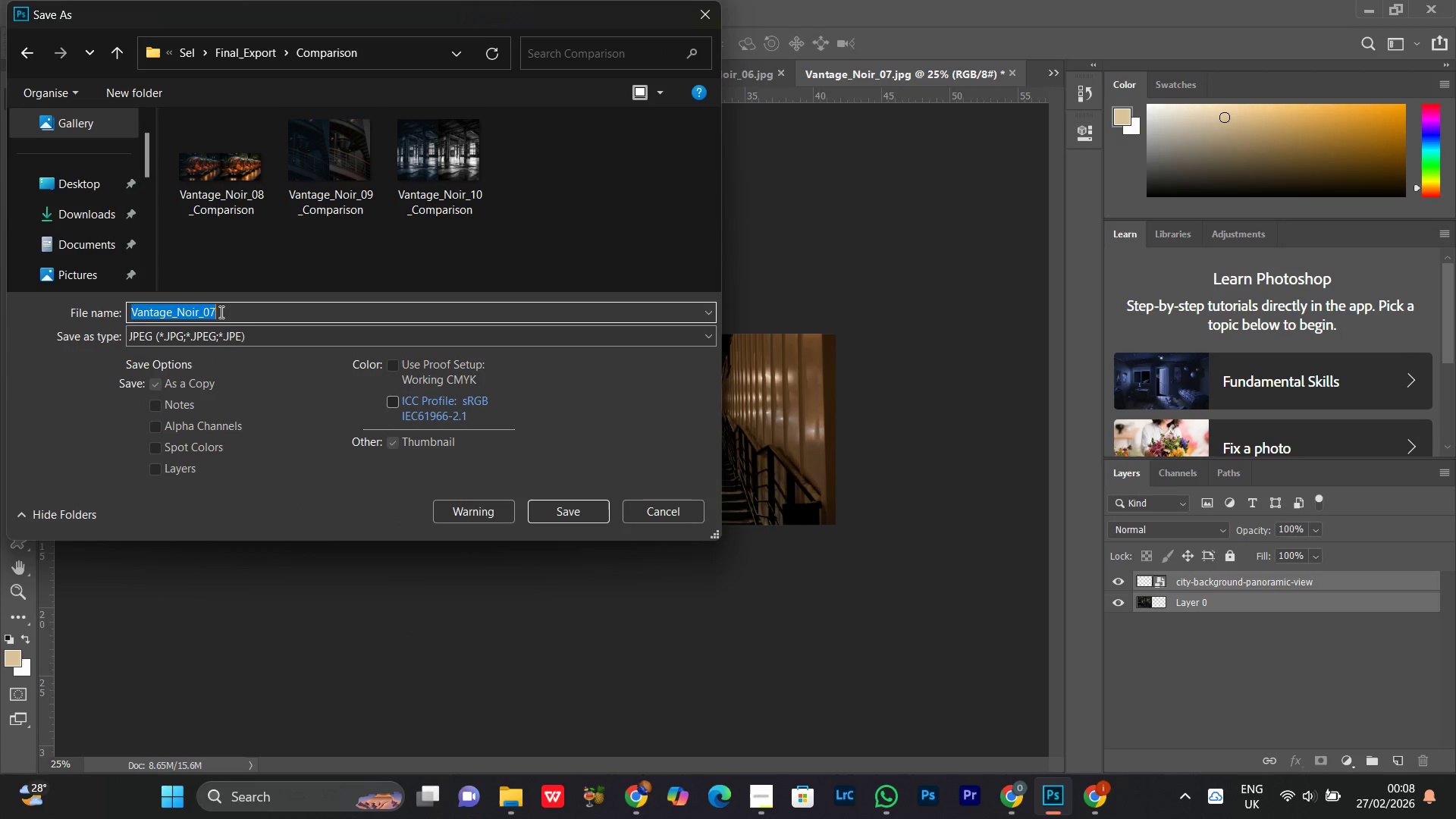 
triple_click([220, 312])
 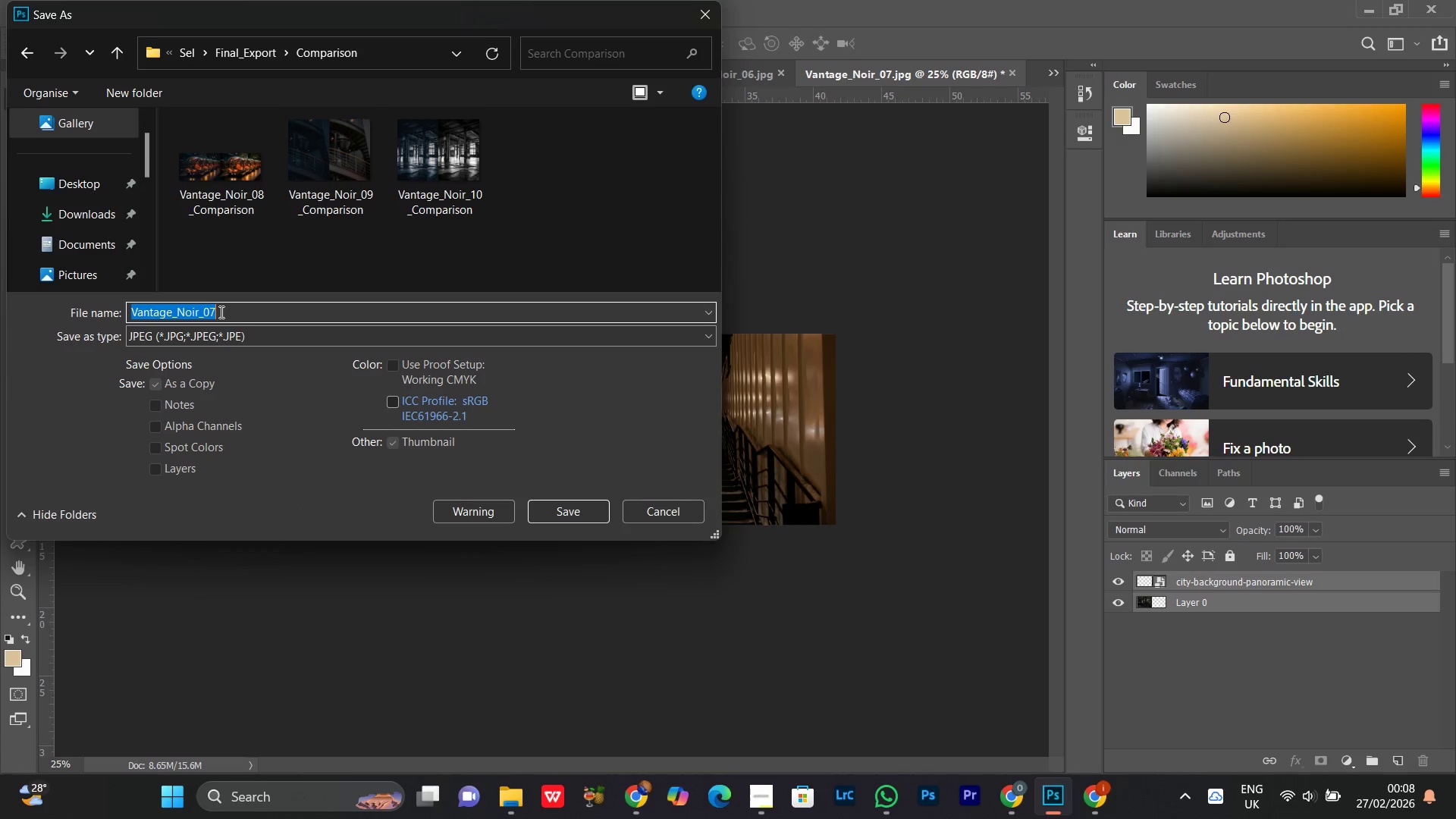 
triple_click([220, 312])
 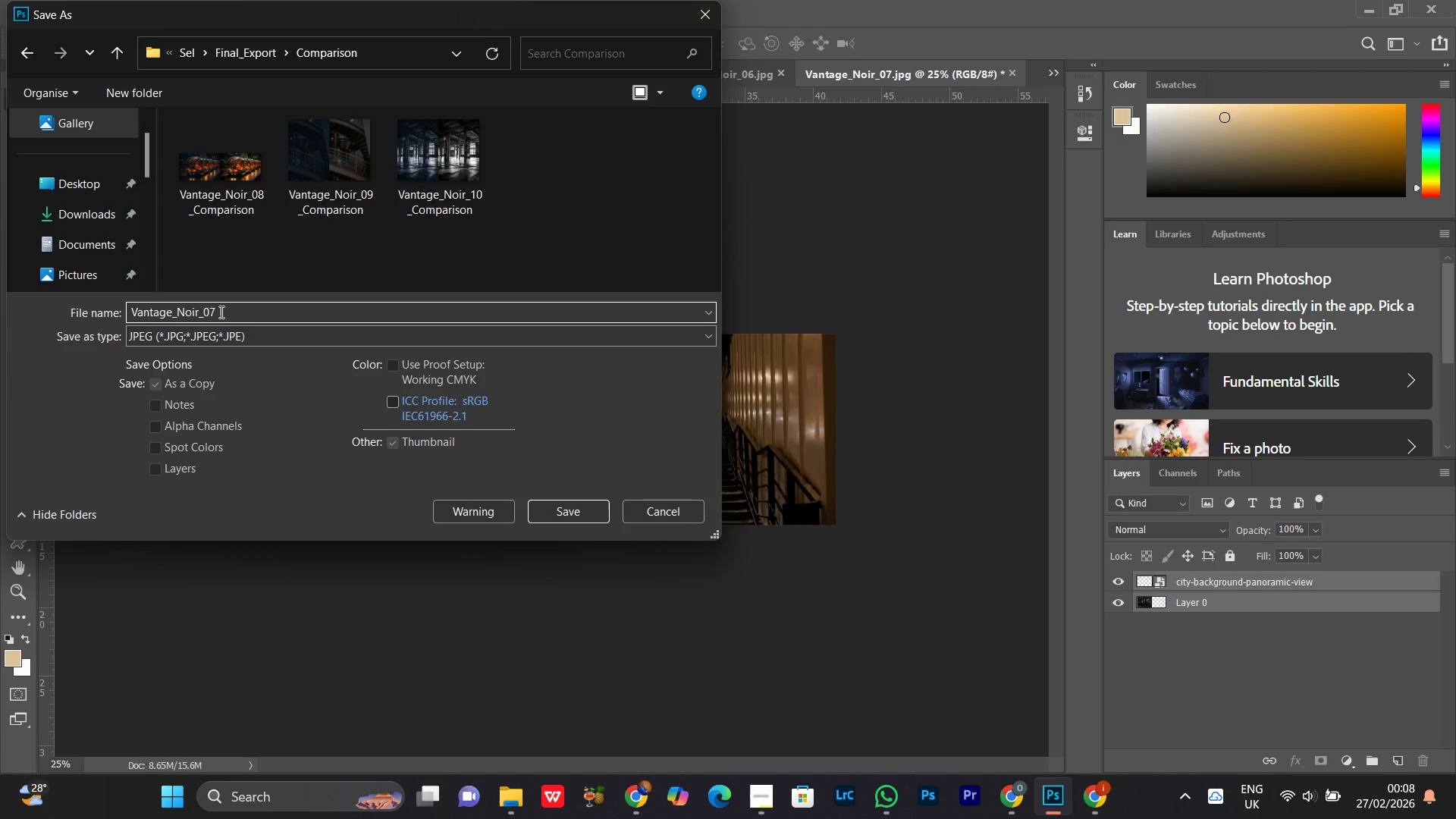 
type(_Comparison)
 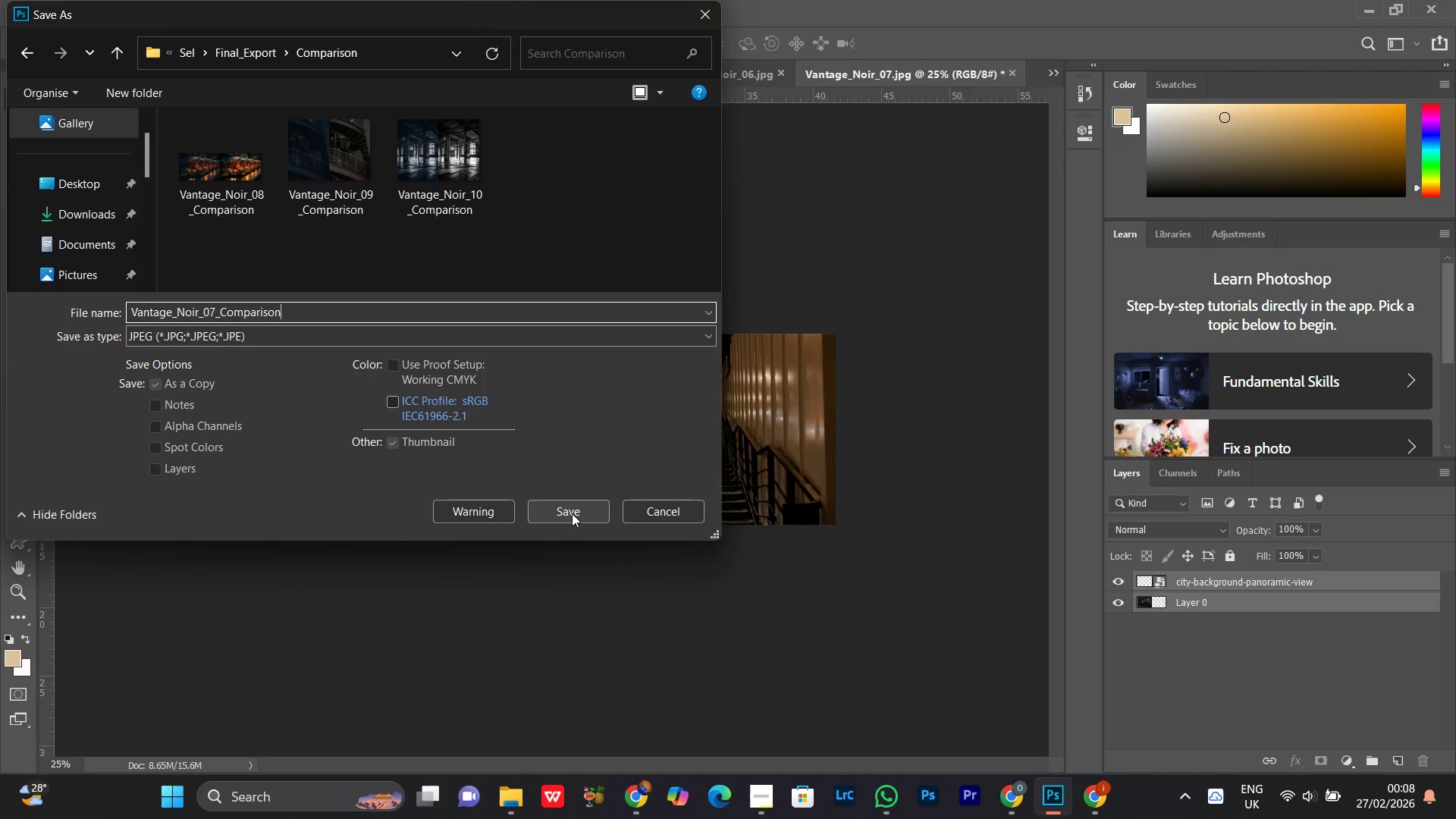 
left_click([572, 513])
 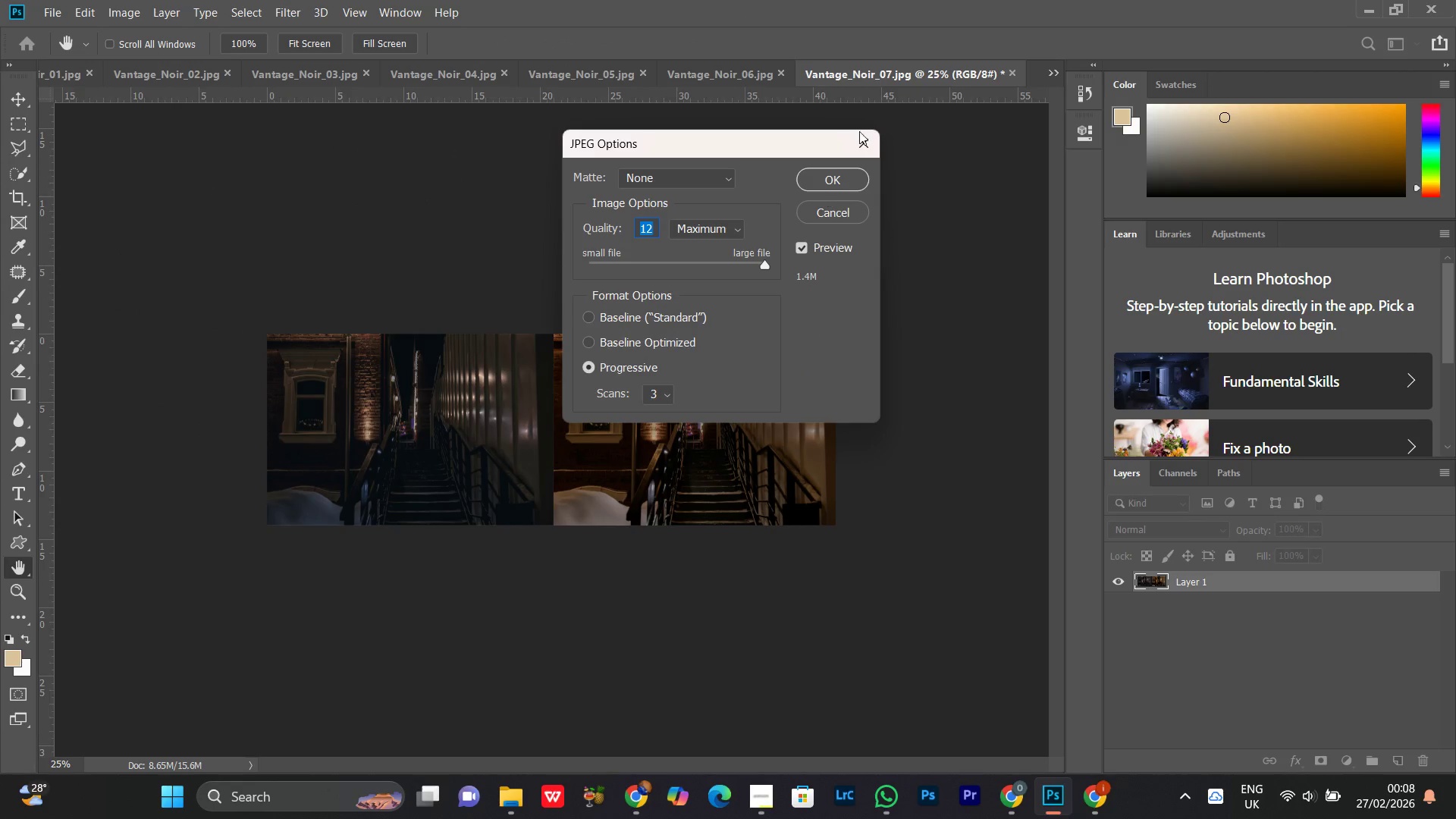 
left_click([830, 172])
 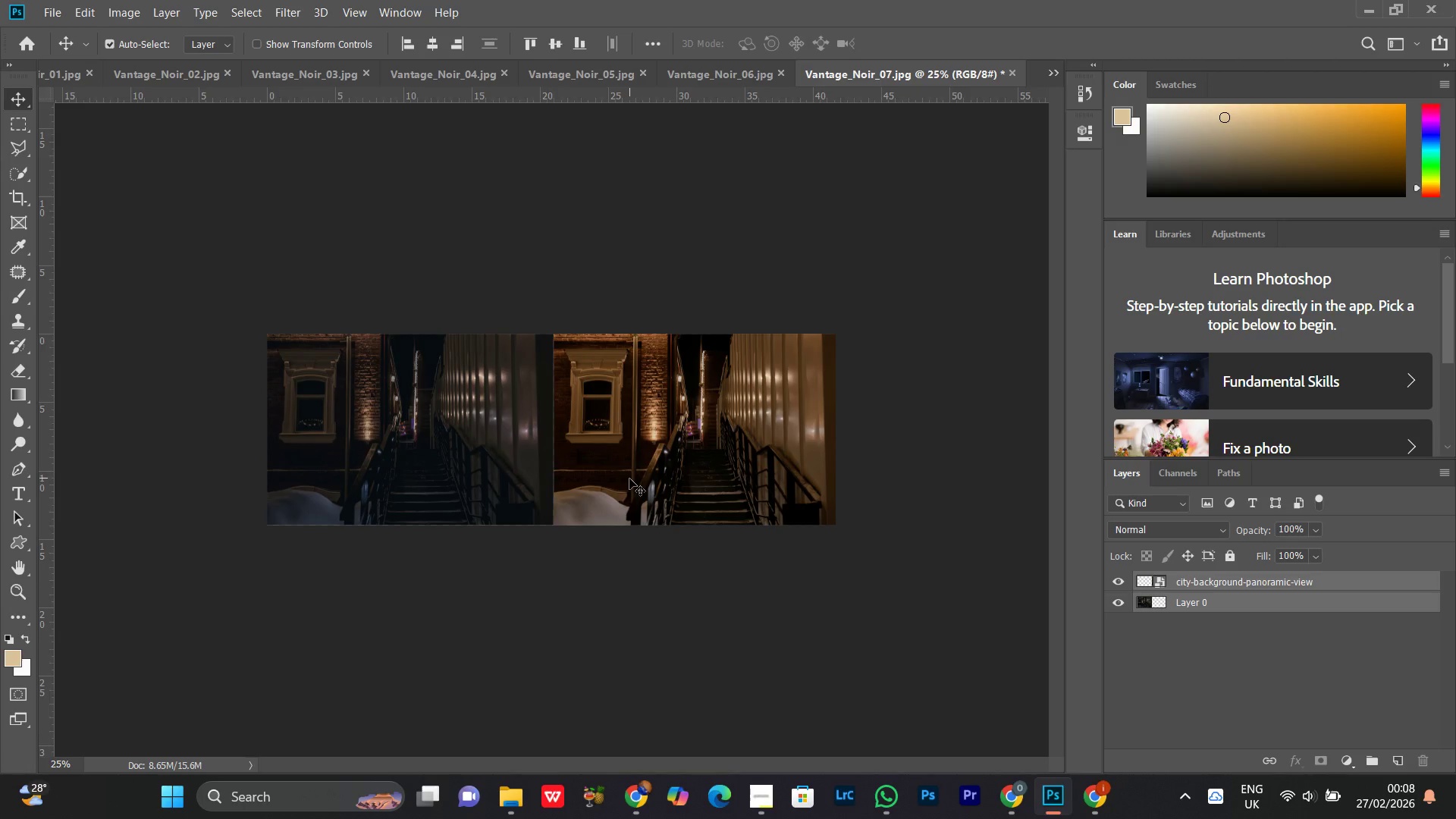 
wait(7.31)
 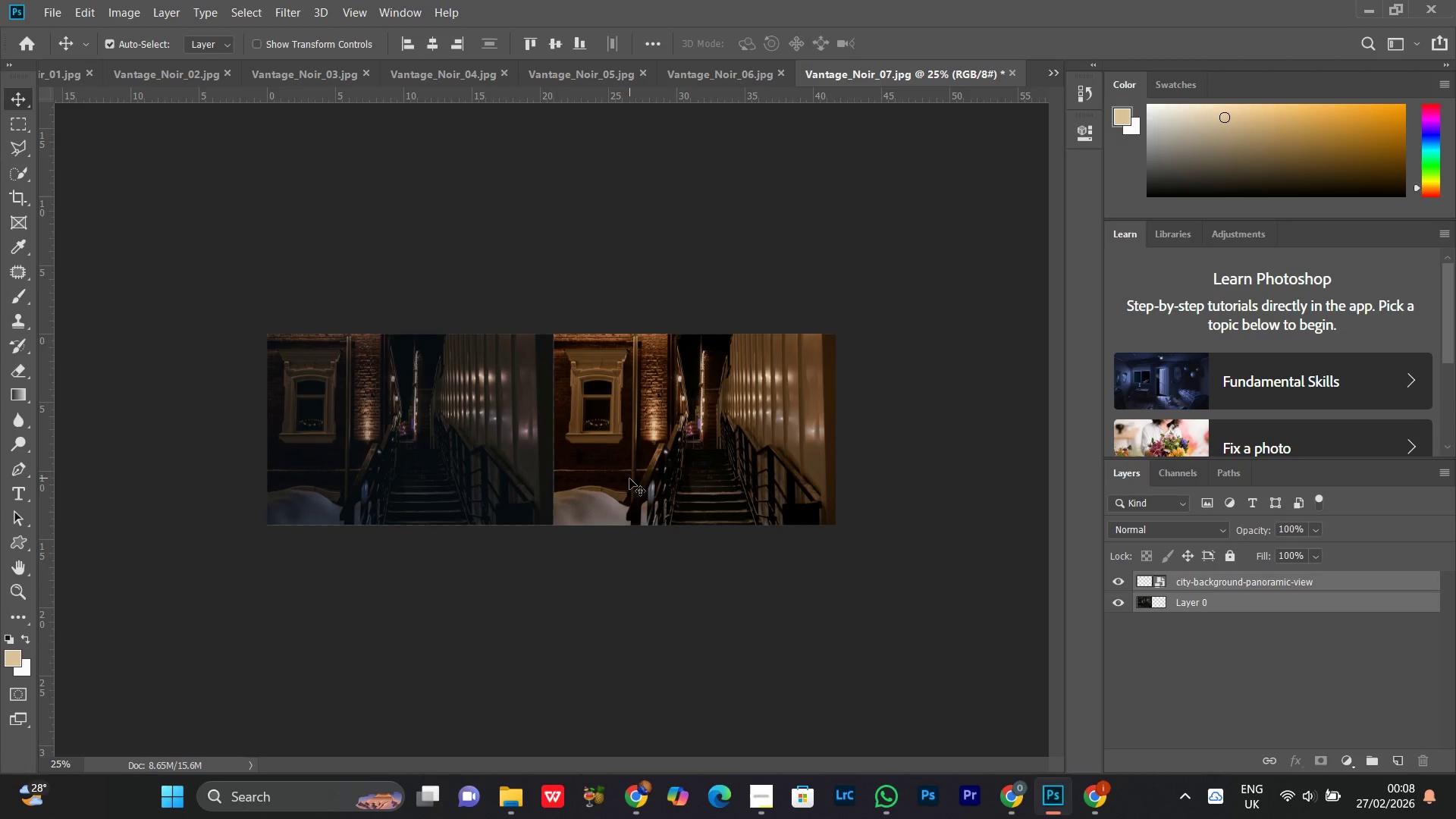 
key(Control+W)
 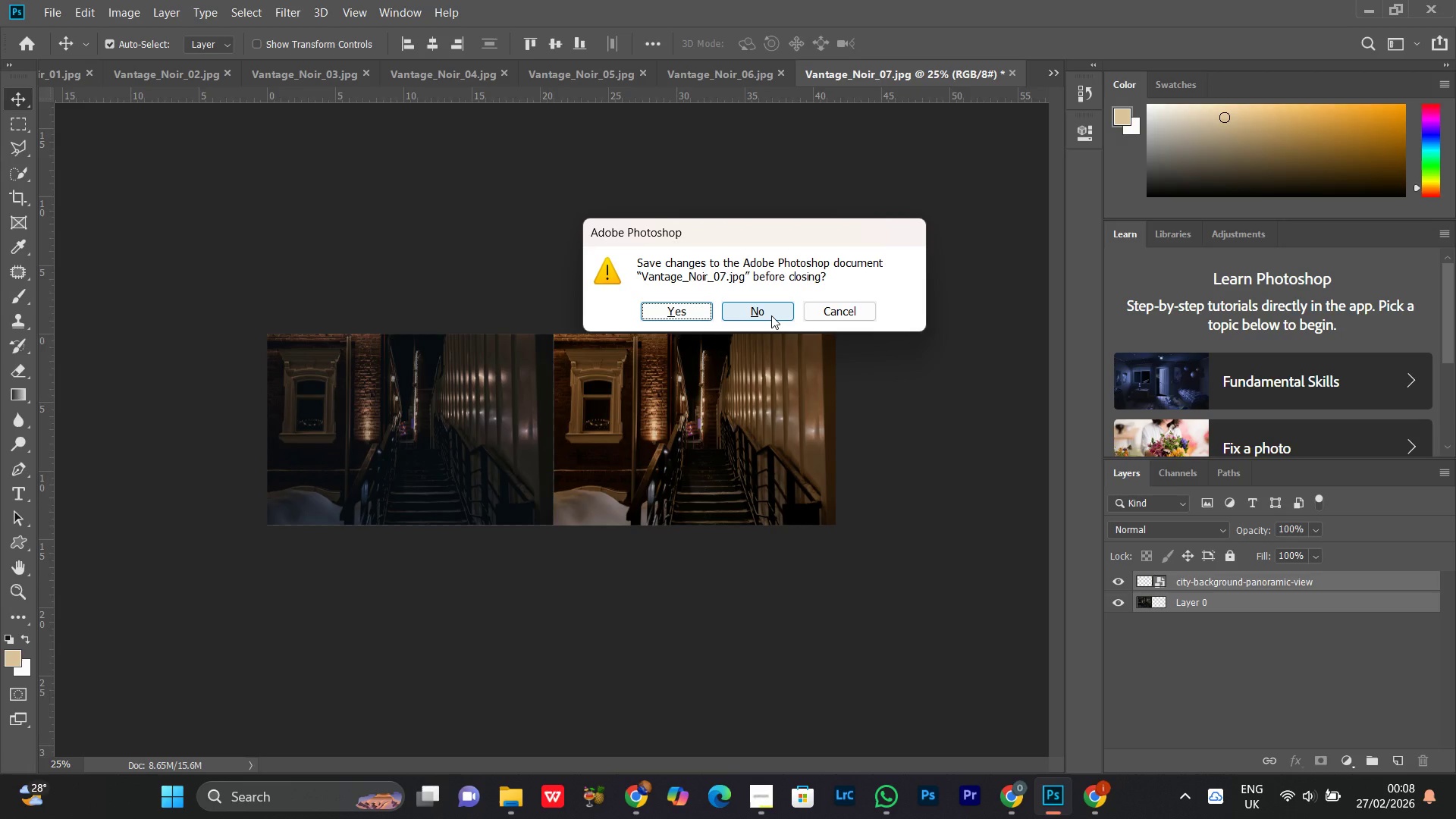 
left_click([771, 315])
 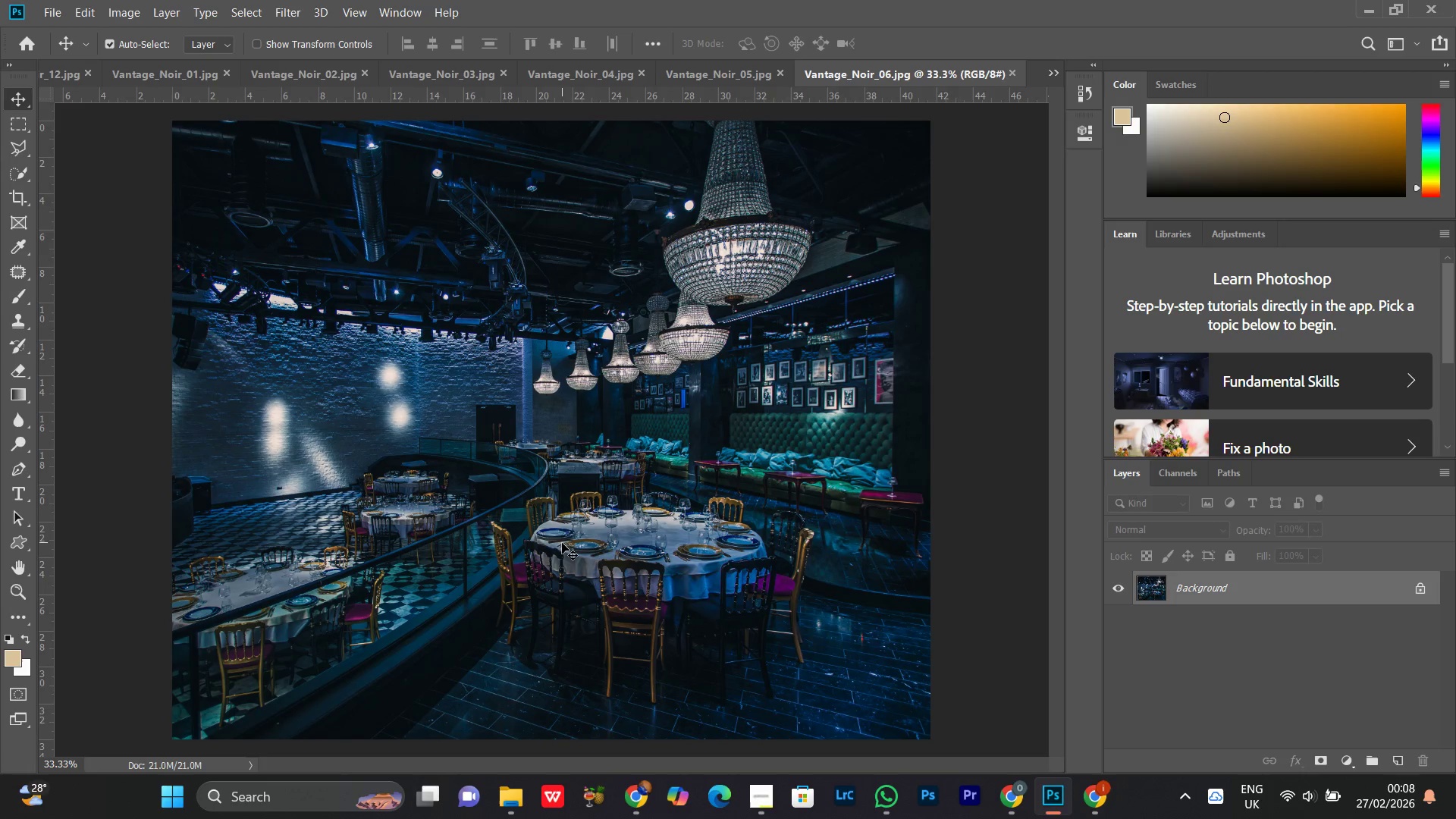 
key(Control+Minus)
 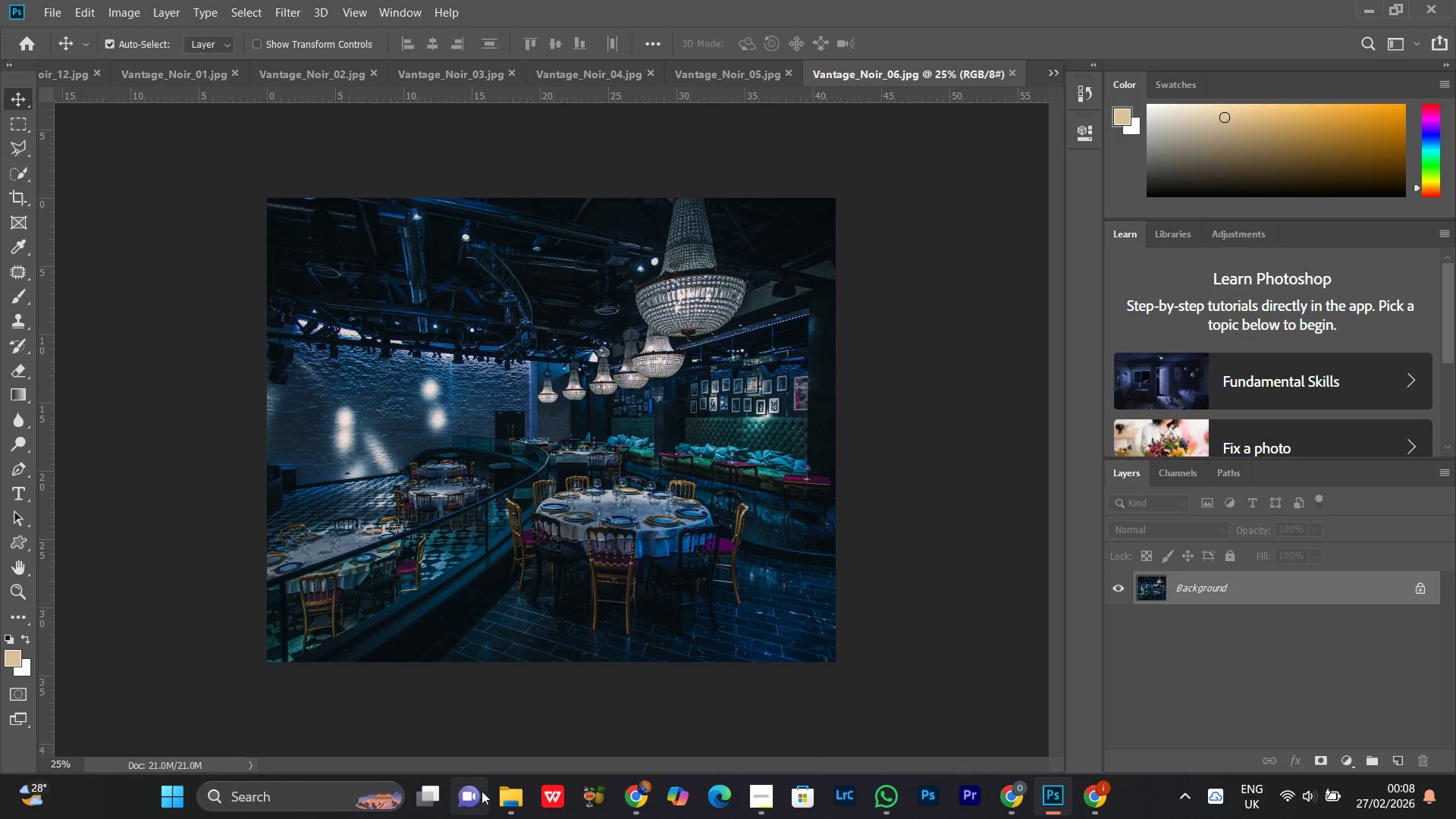 
left_click([514, 805])
 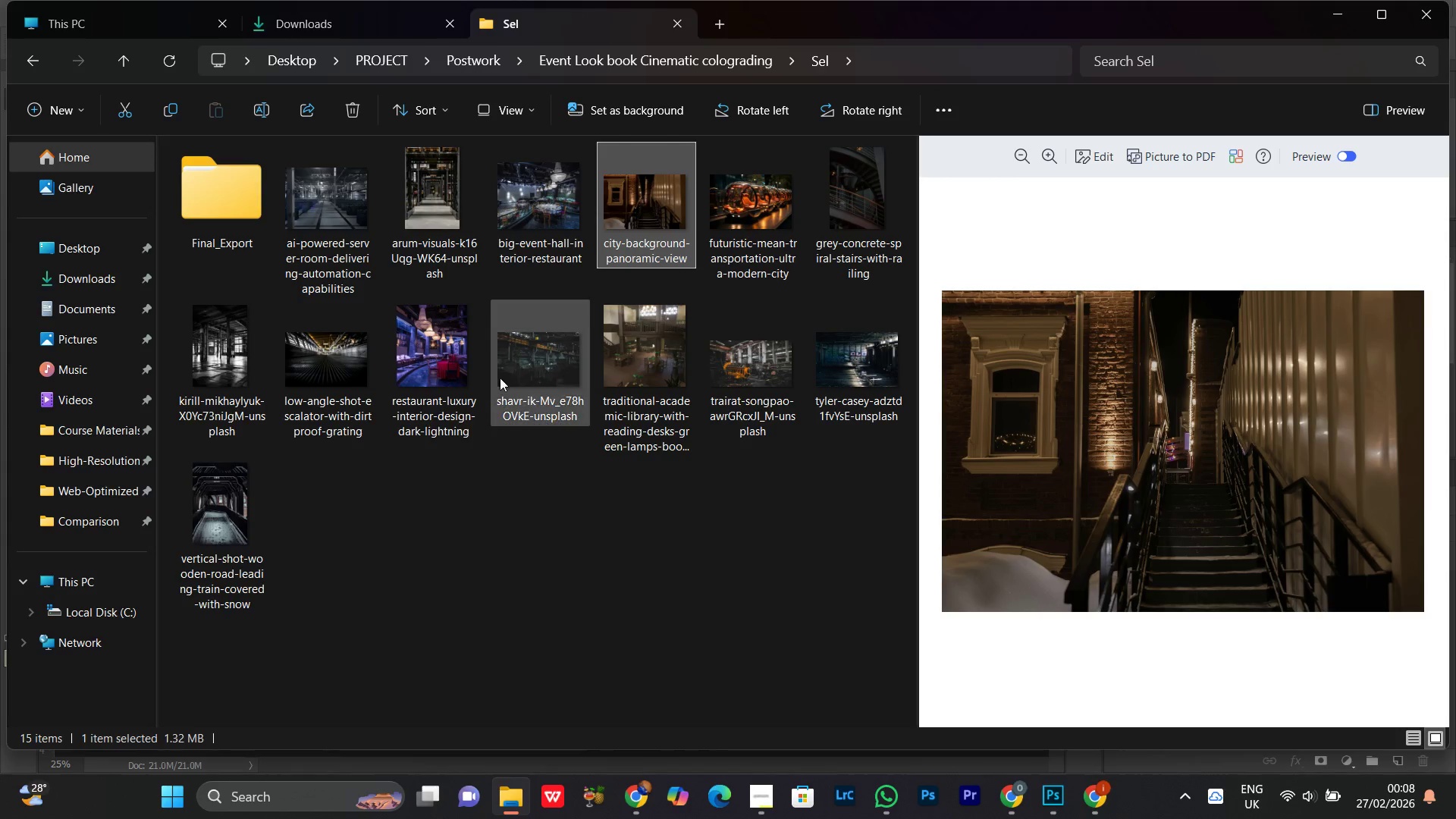 
left_click([519, 245])
 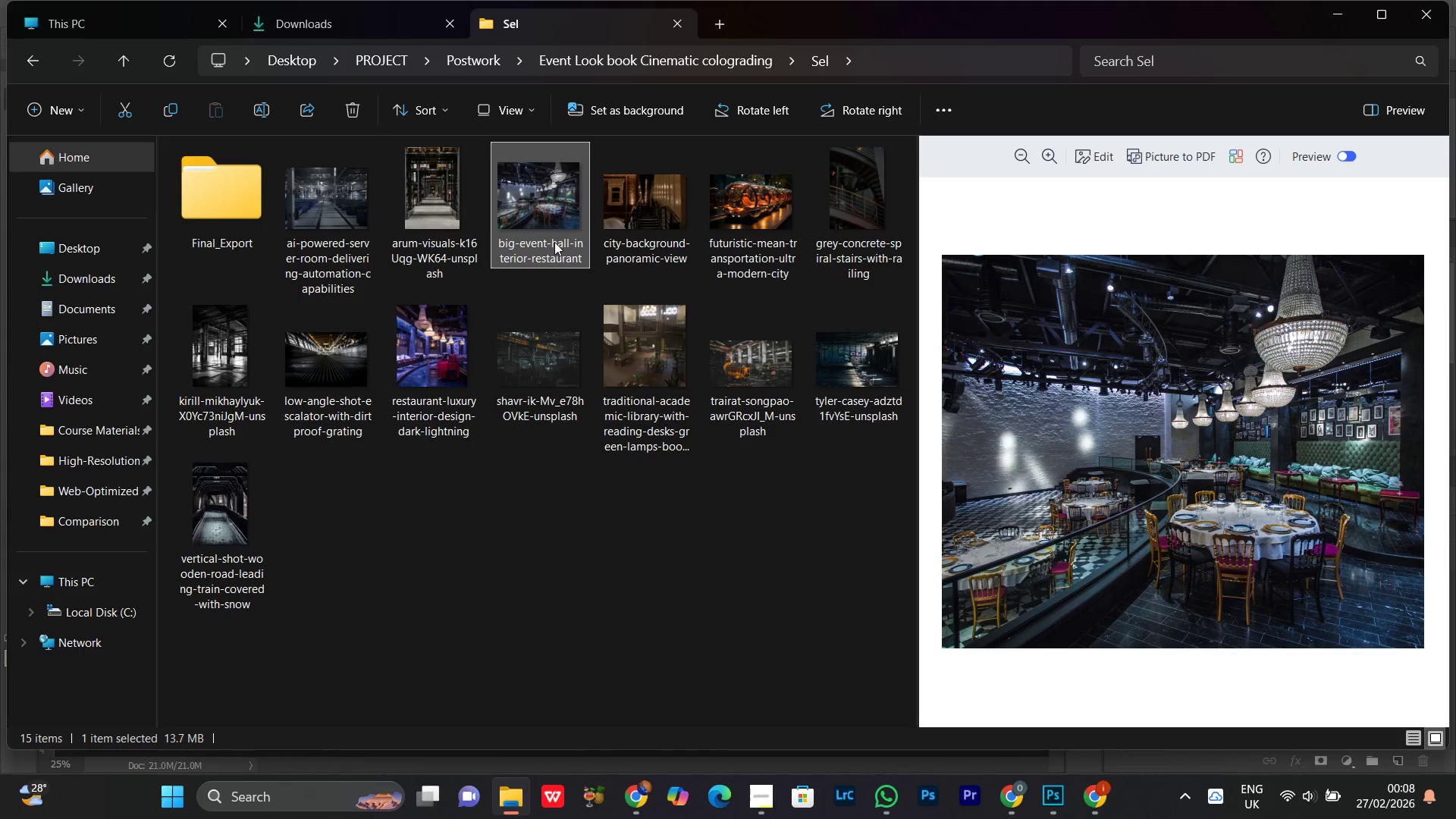 
left_click_drag(start_coordinate=[554, 210], to_coordinate=[519, 425])
 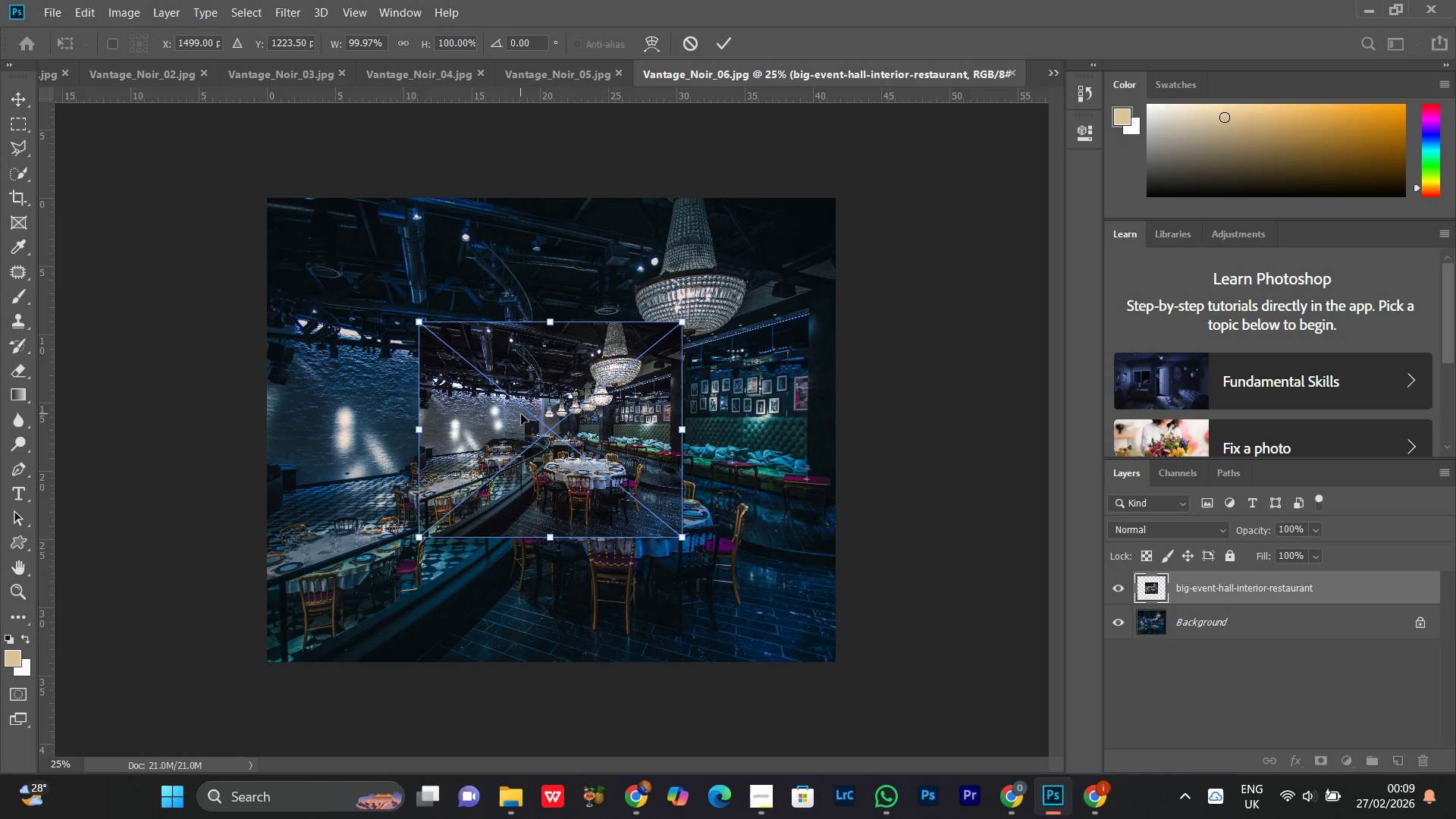 
key(Enter)
 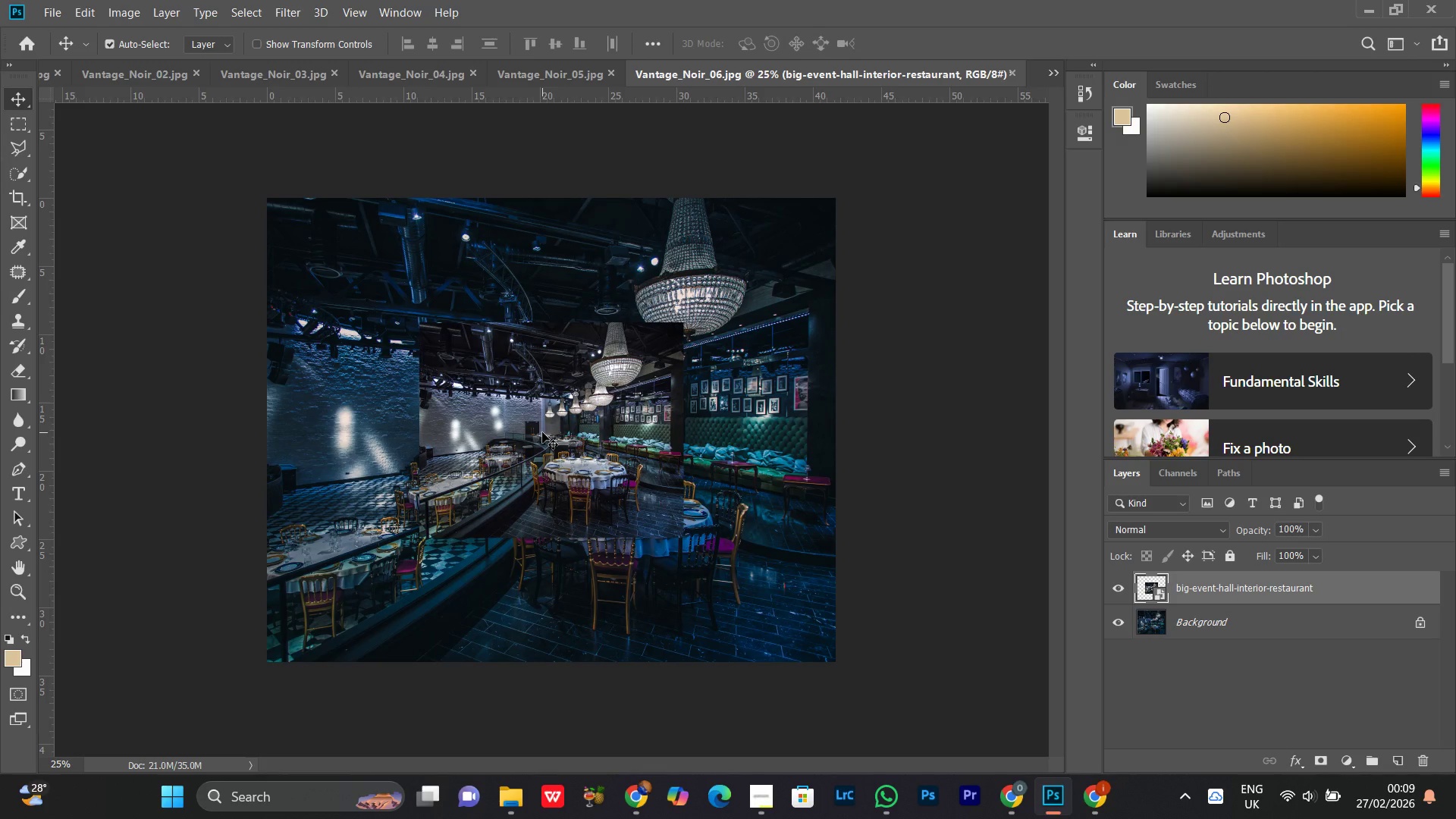 
wait(6.78)
 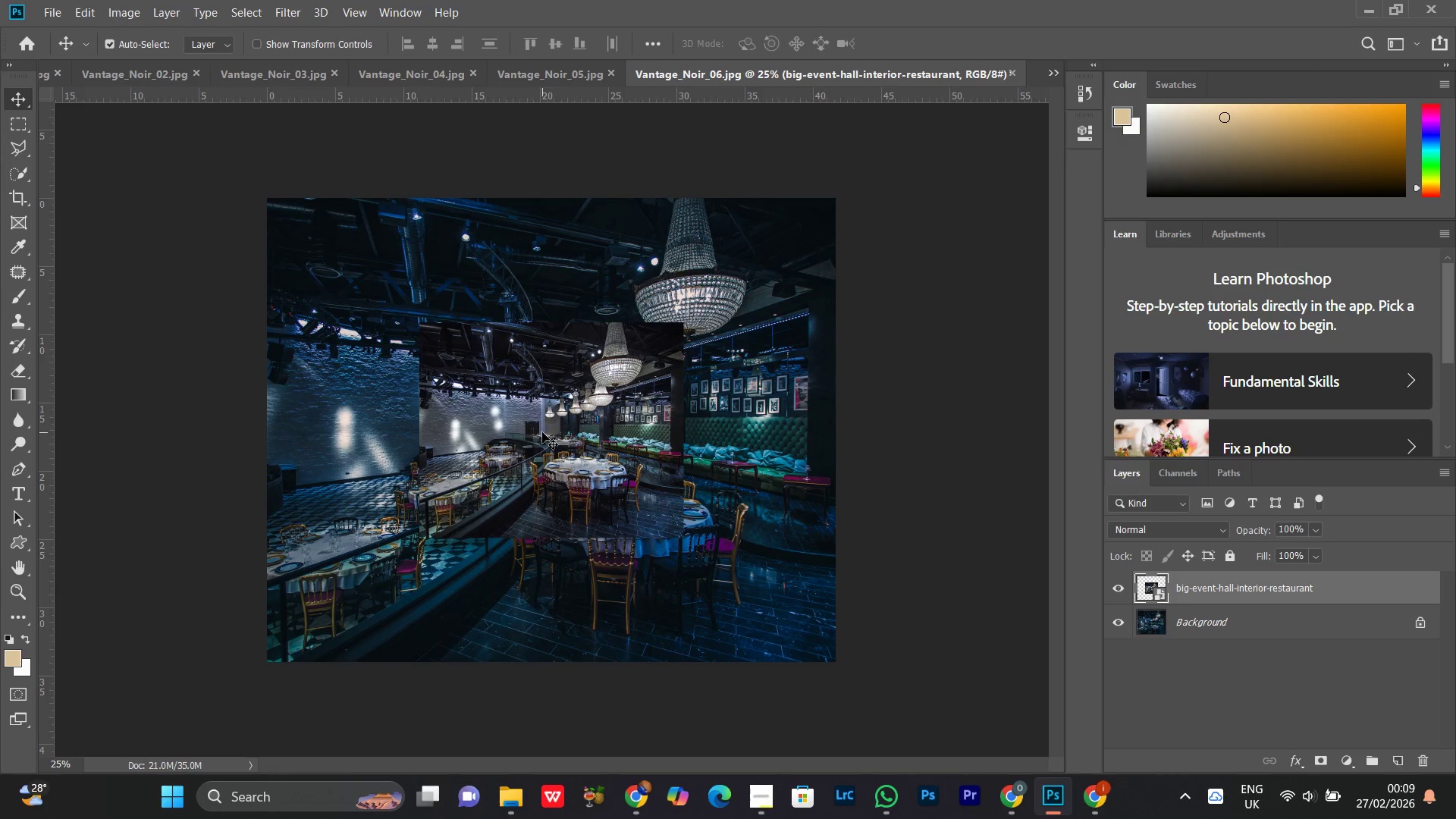 
key(Control+T)
 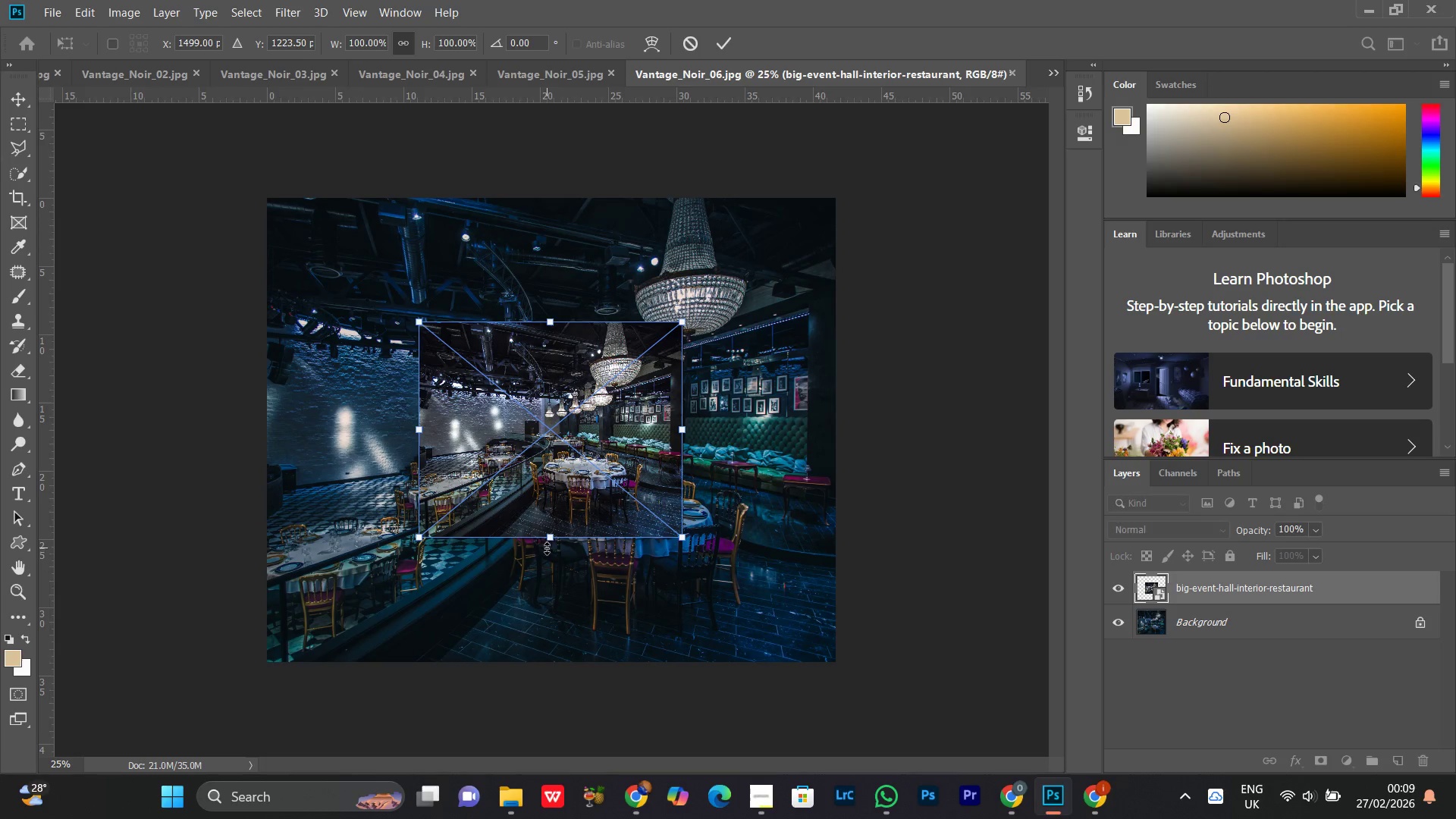 
left_click_drag(start_coordinate=[553, 538], to_coordinate=[575, 657])
 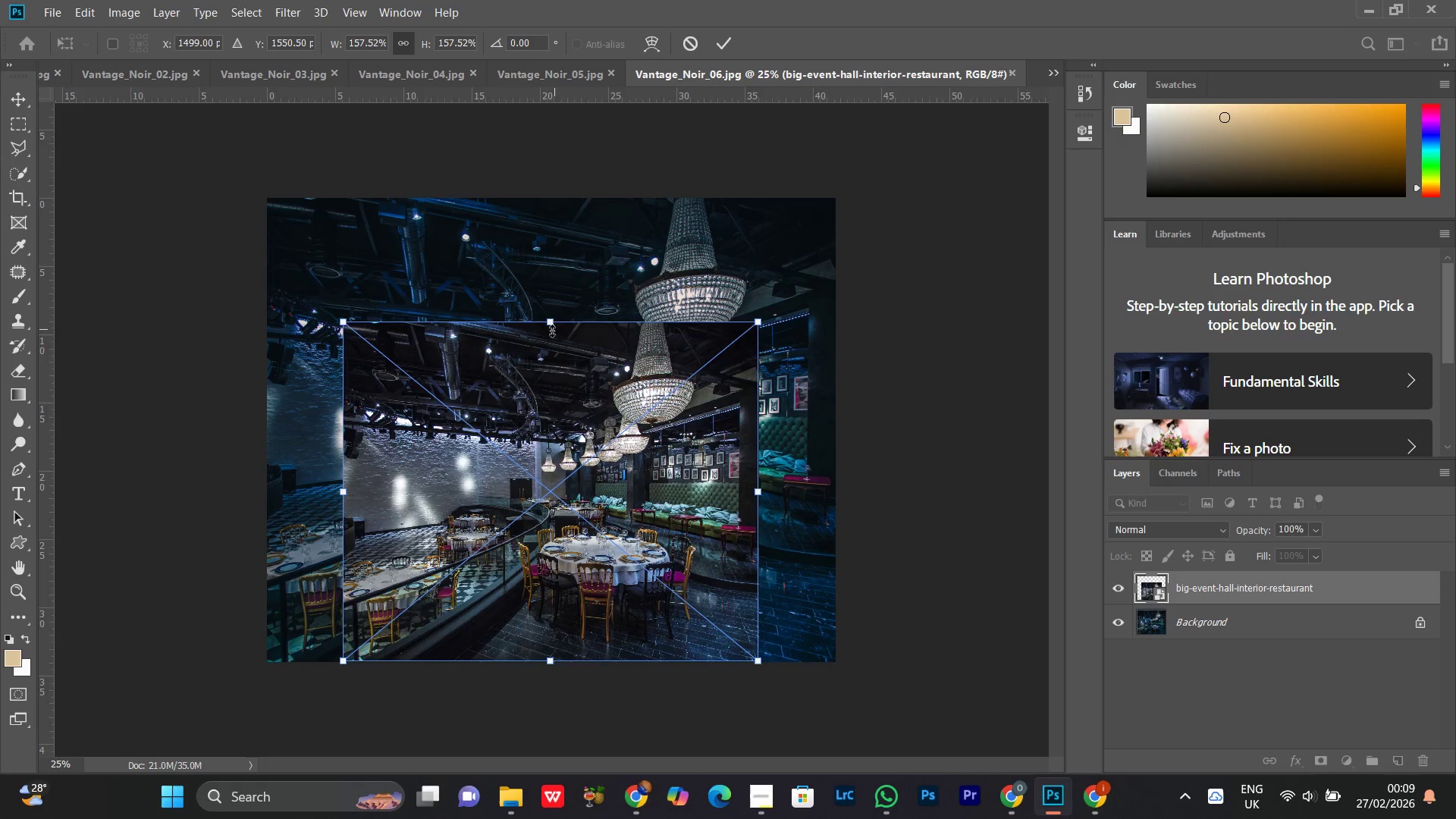 
left_click_drag(start_coordinate=[550, 329], to_coordinate=[564, 208])
 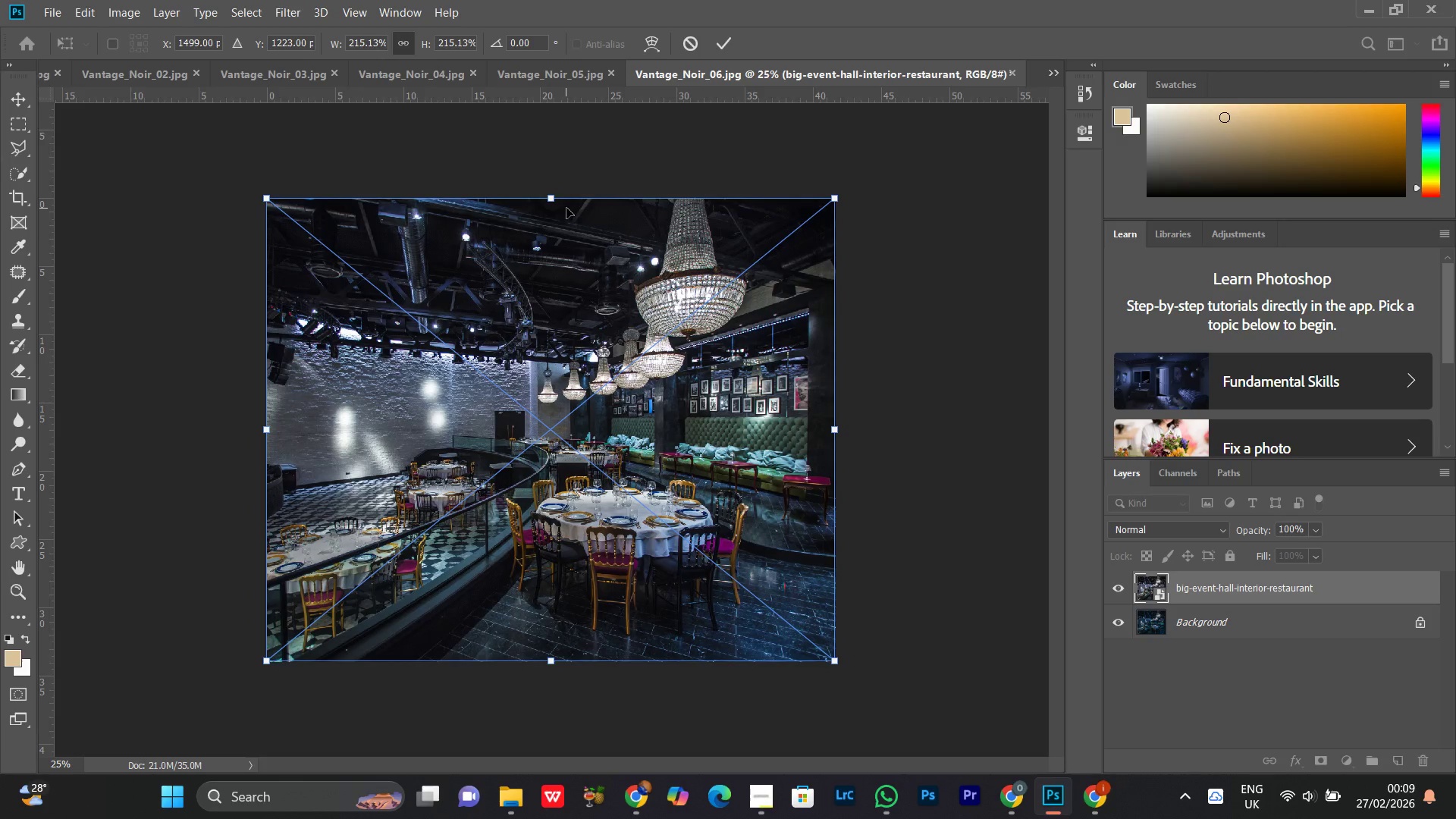 
key(Enter)
 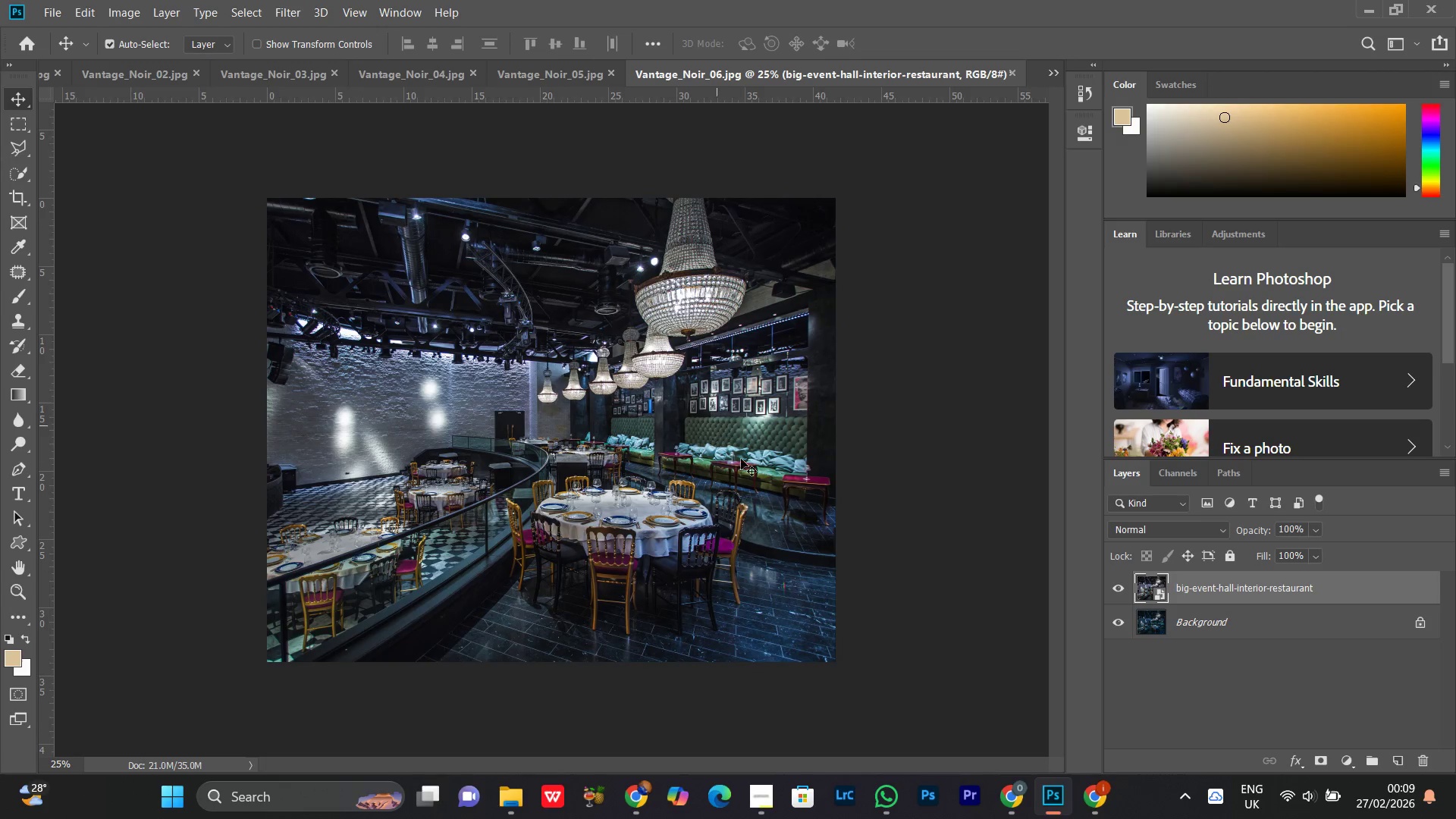 
key(Z)
 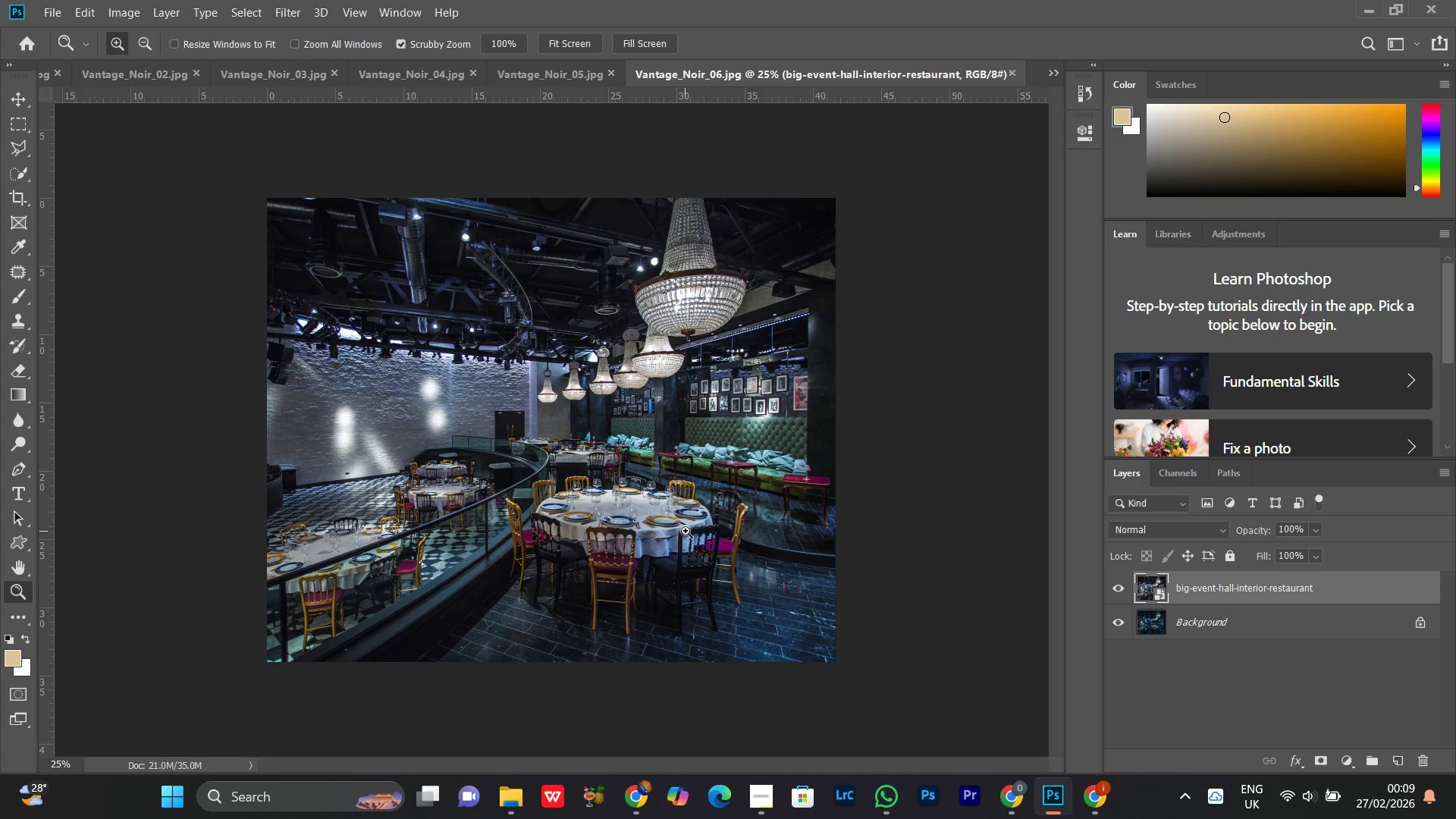 
key(Control+Minus)
 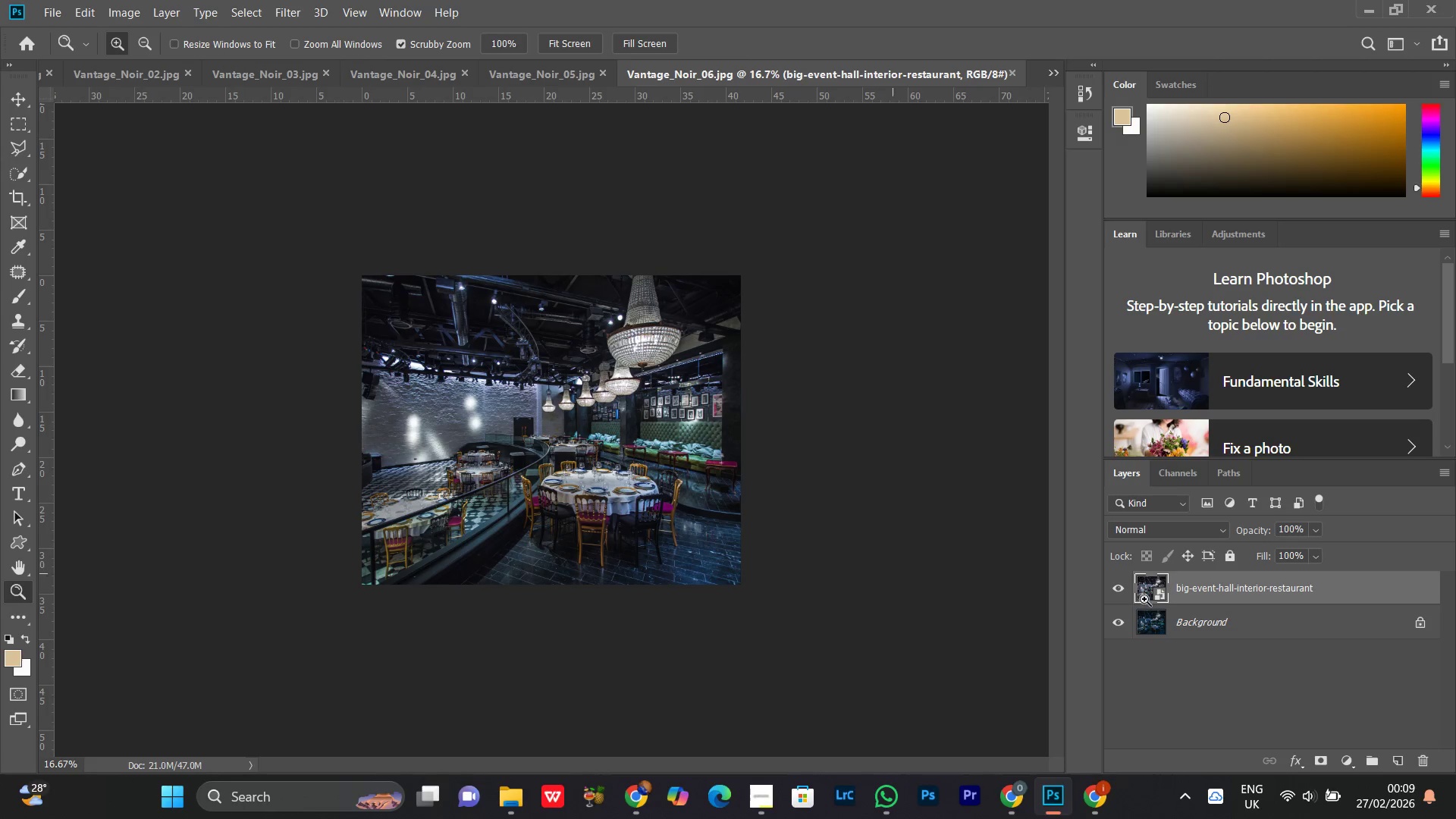 
double_click([1205, 624])
 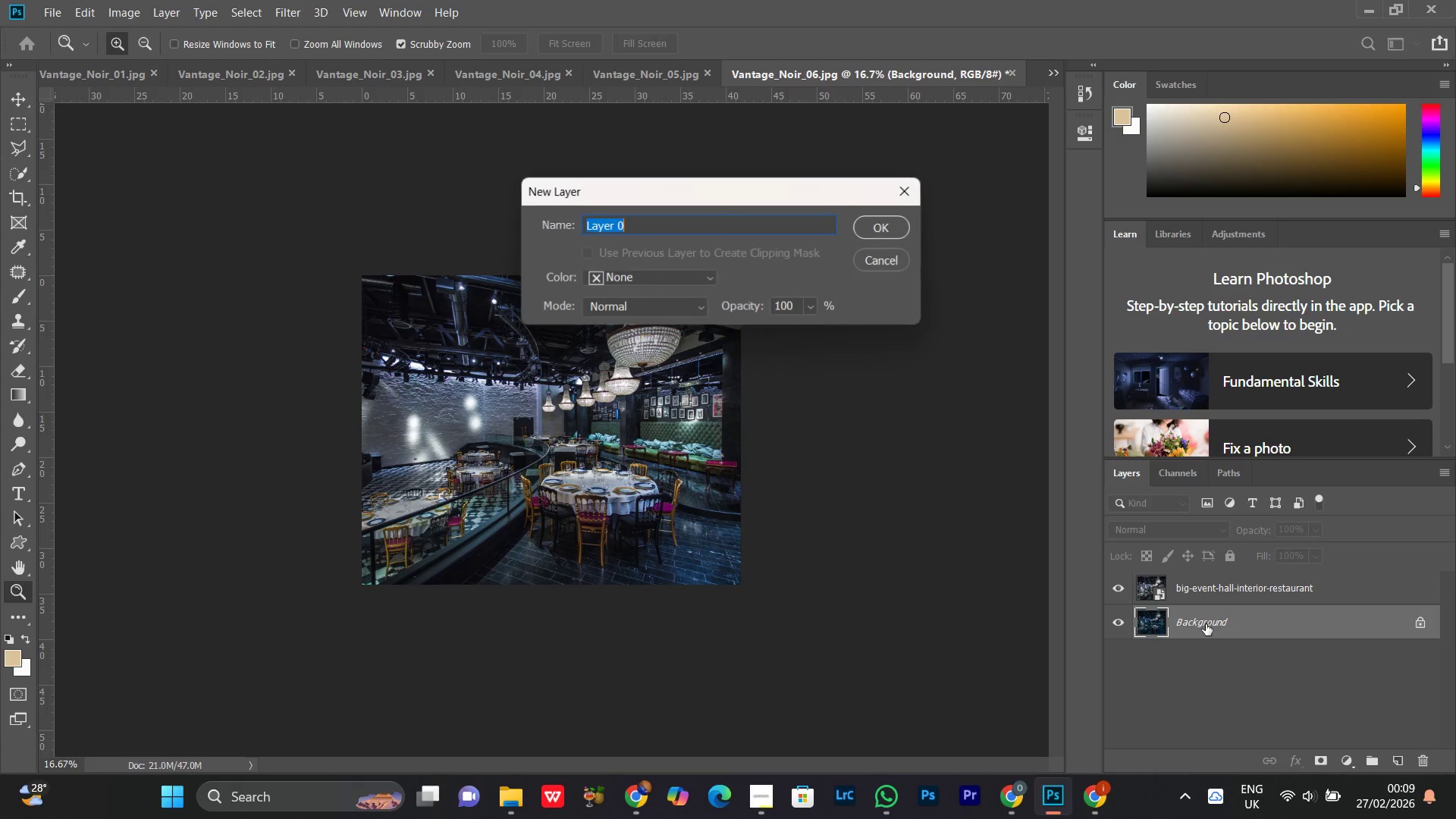 
key(Enter)
 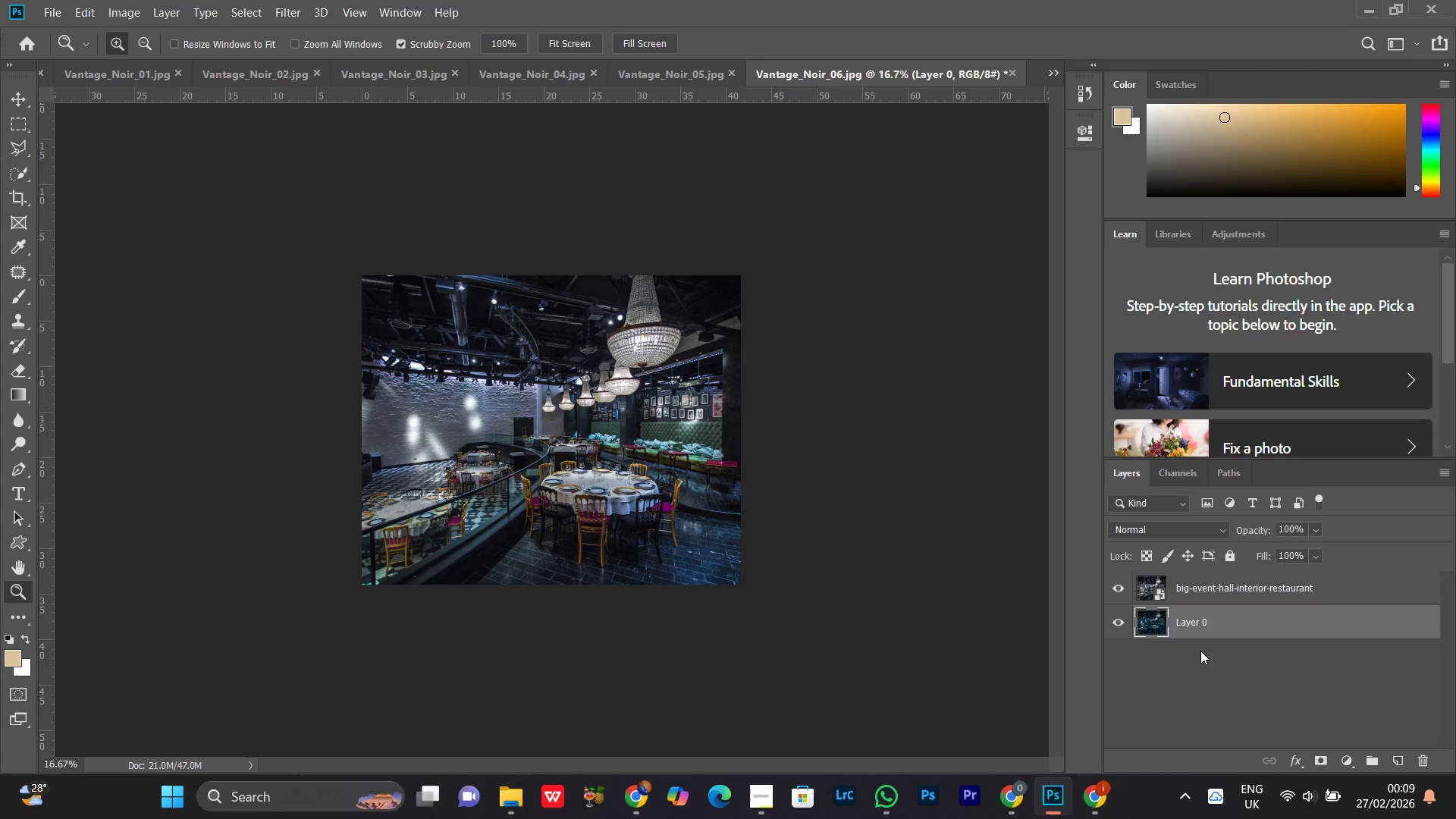 
key(Control+A)
 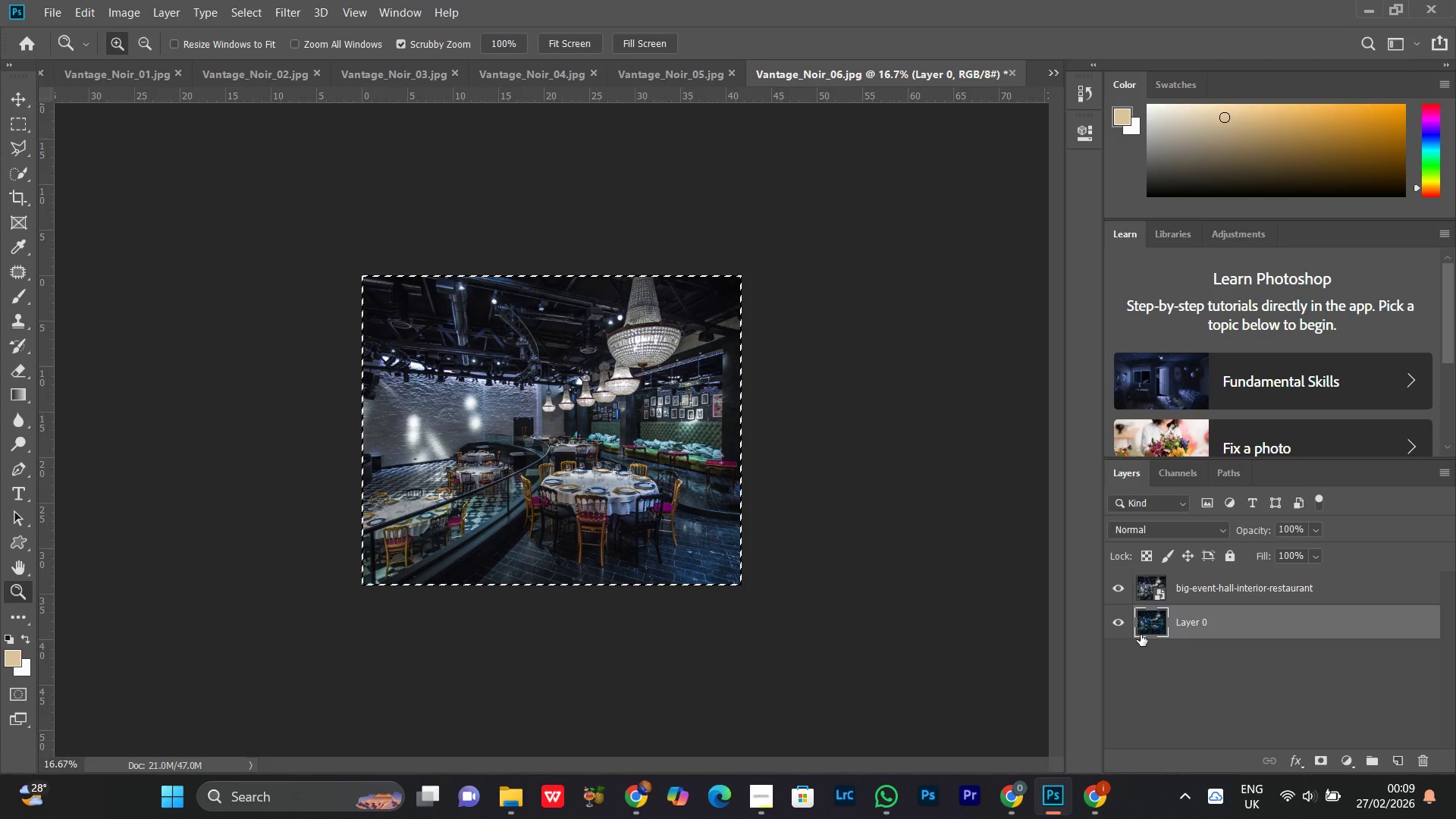 
key(Control+D)
 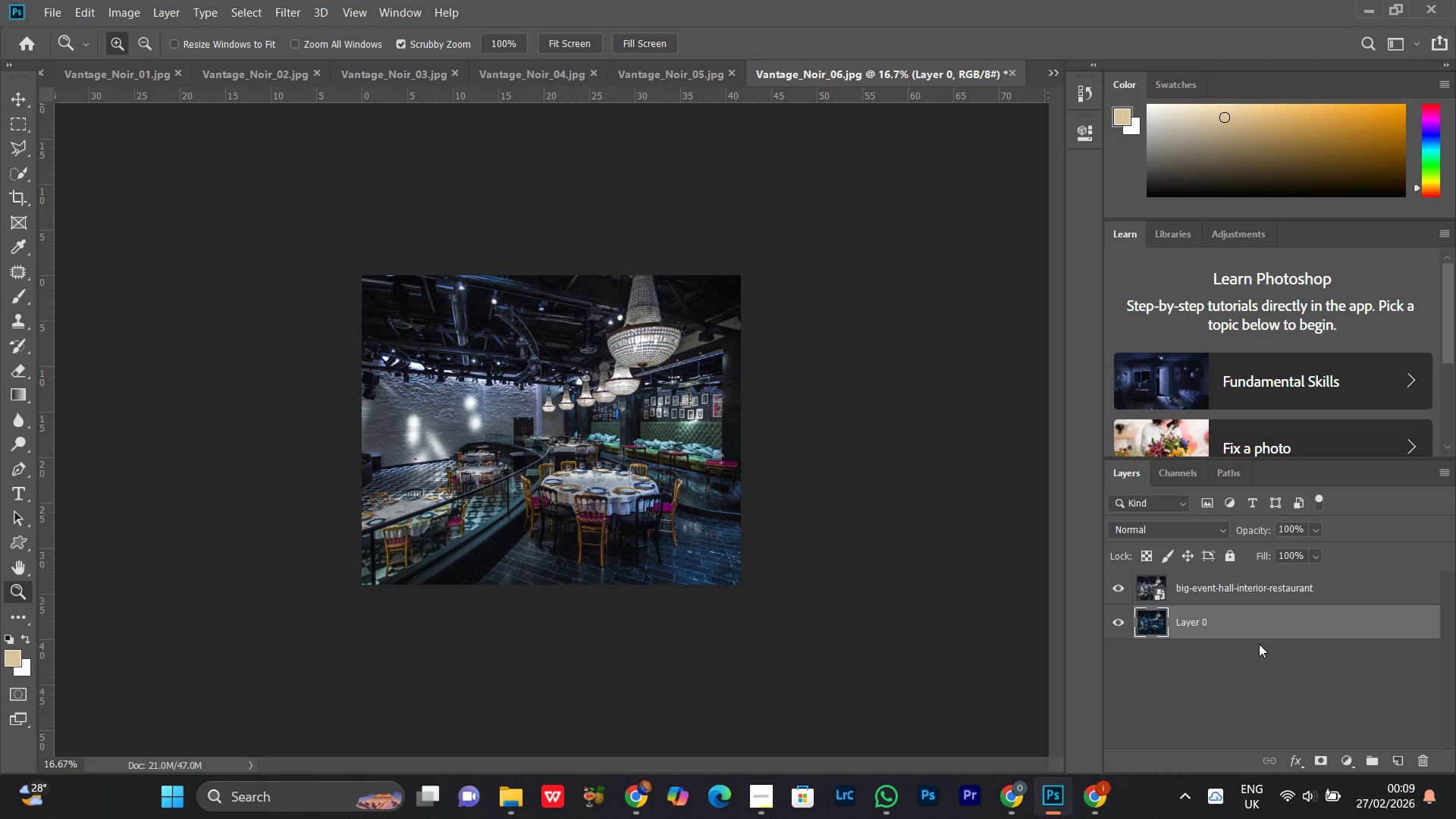 
hold_key(key=ControlLeft, duration=0.38)
 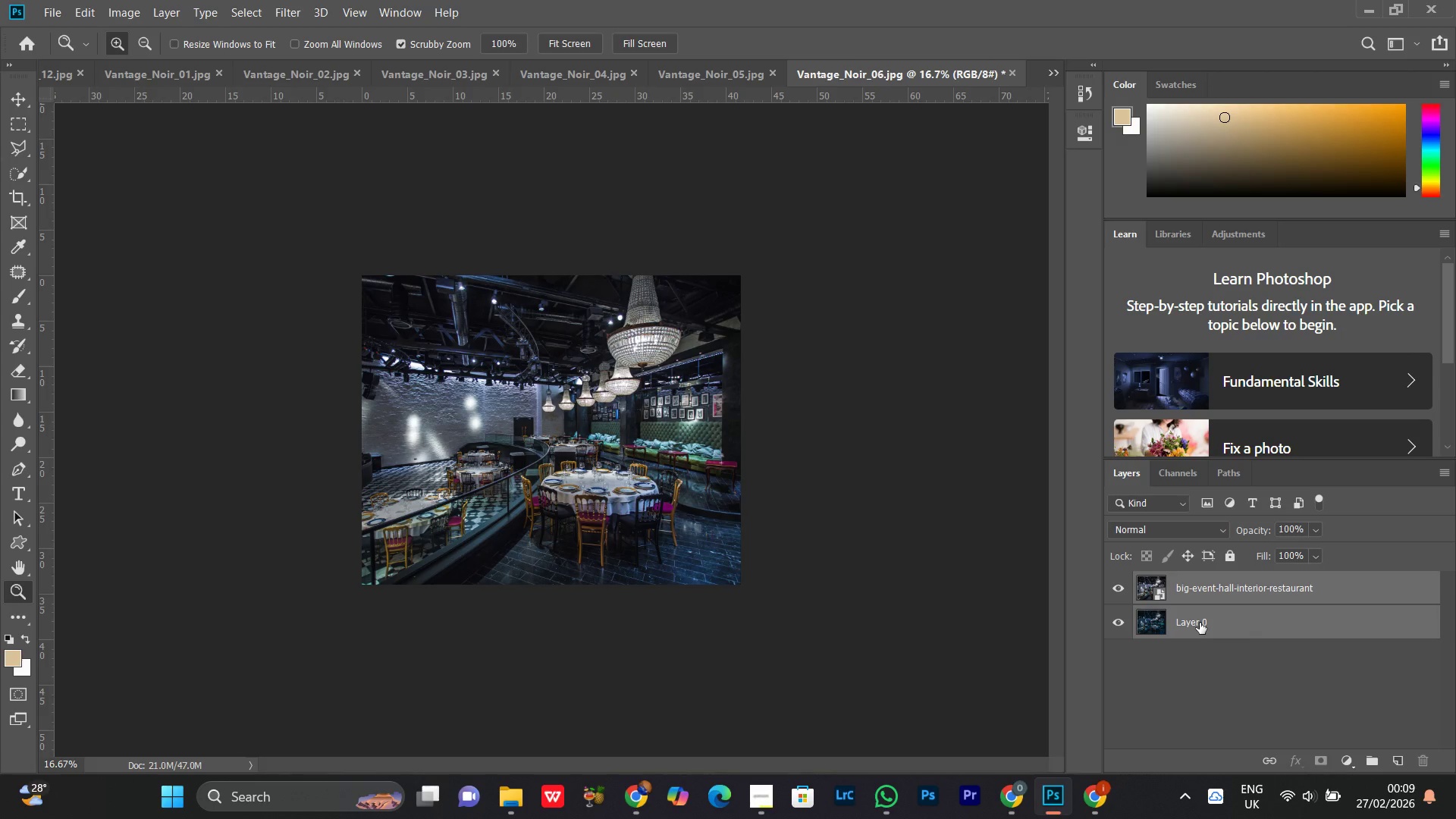 
key(Control+Minus)
 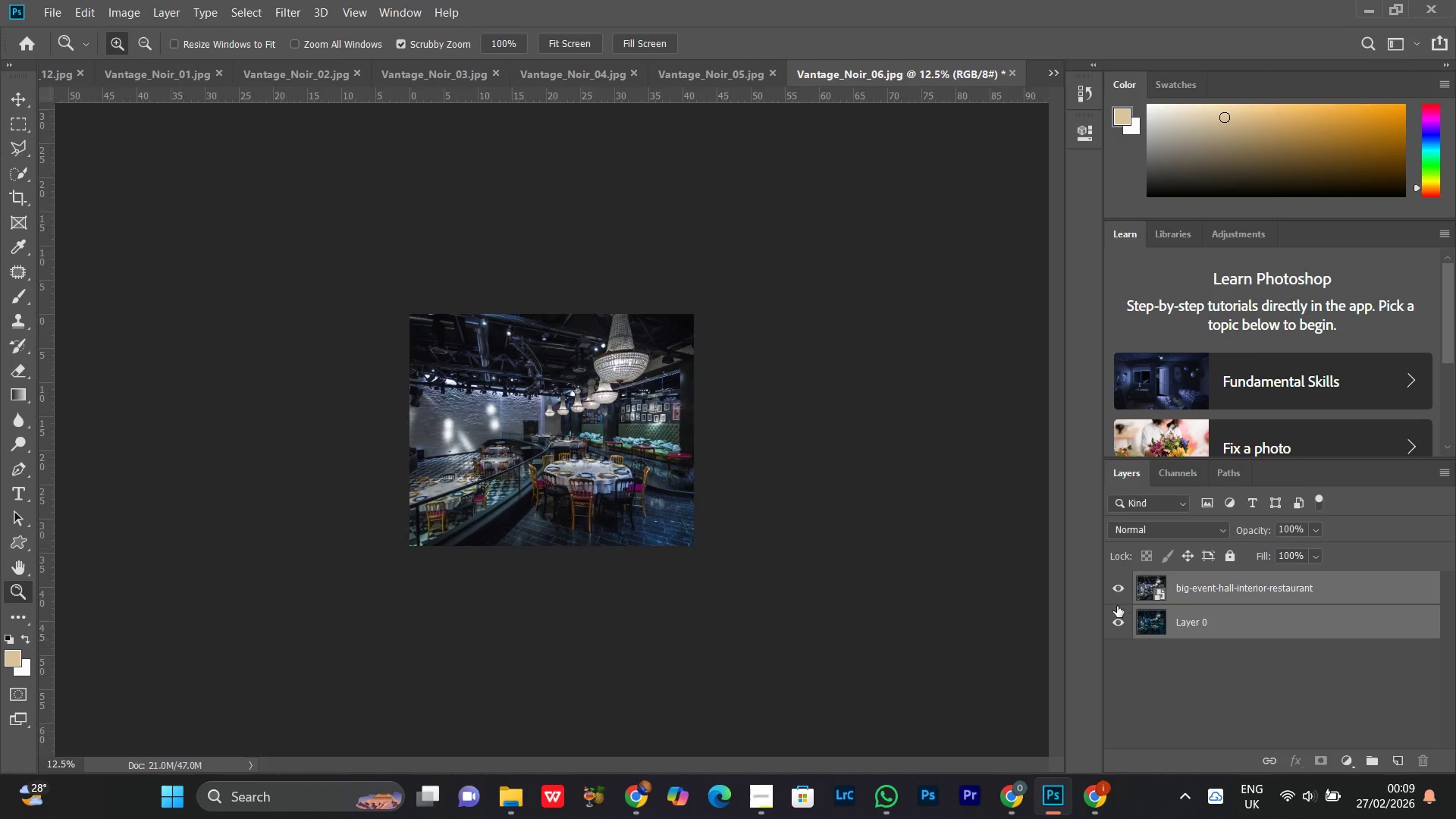 
key(Control+Equal)
 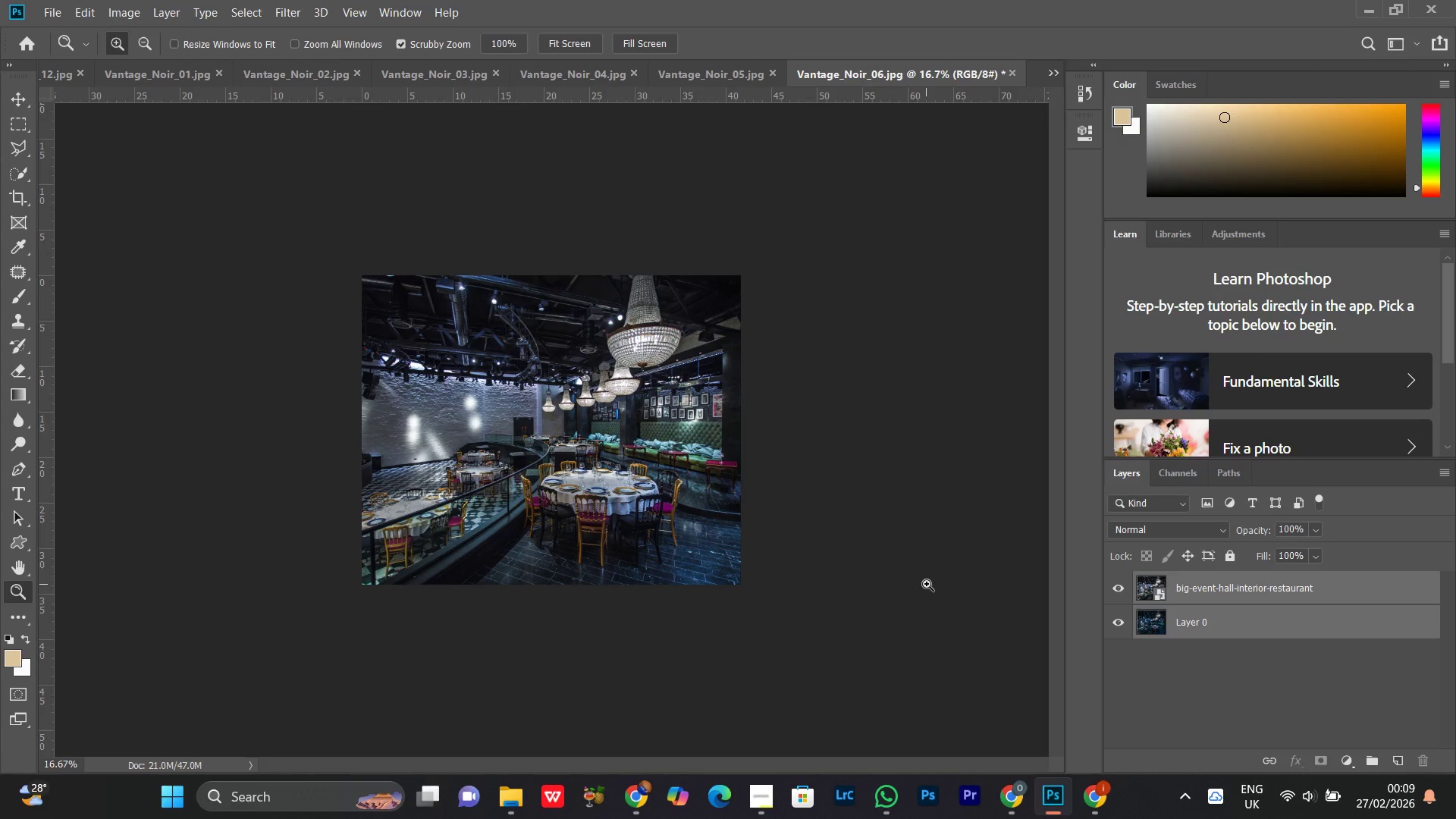 
key(Control+T)
 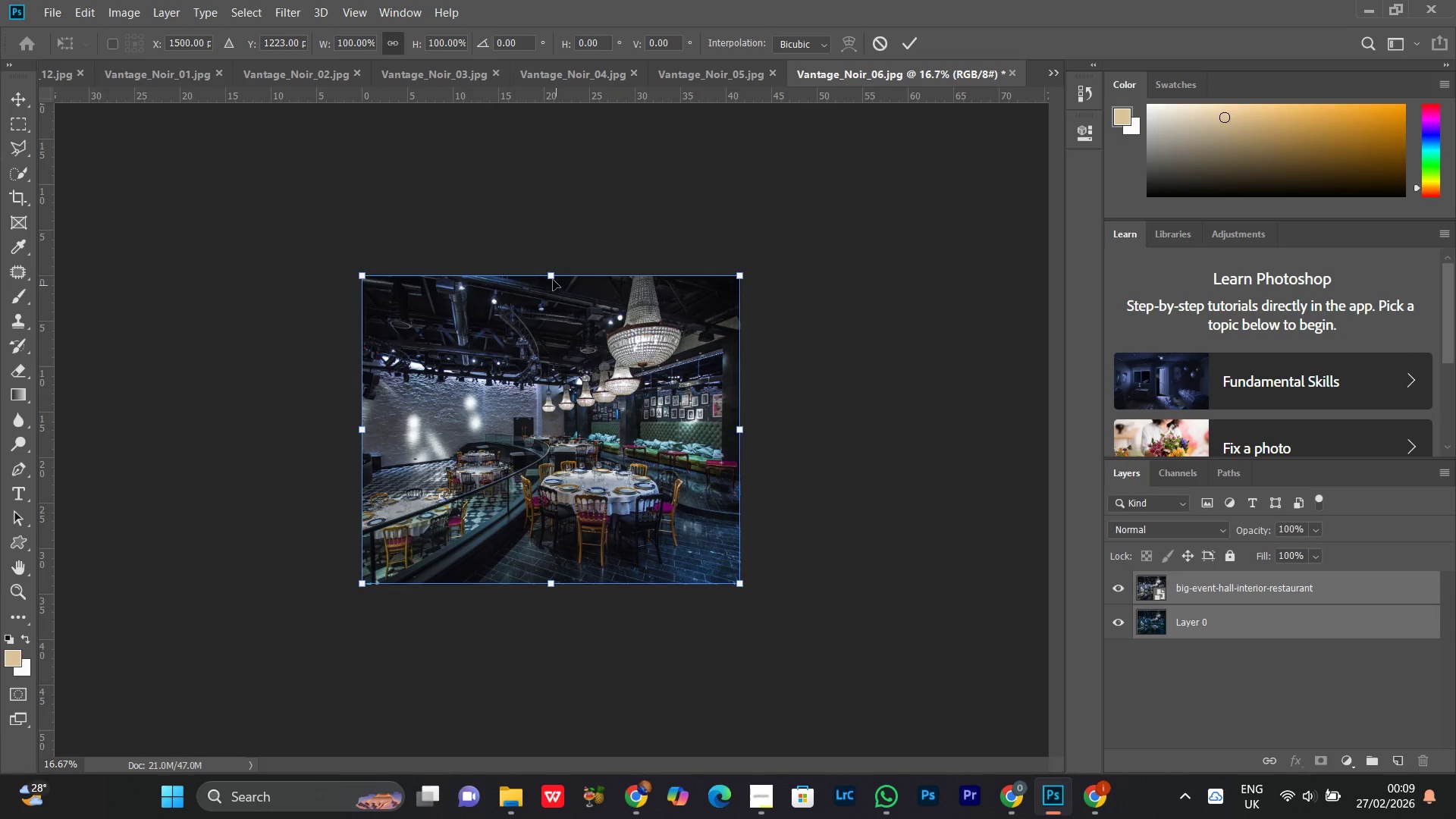 
left_click_drag(start_coordinate=[551, 275], to_coordinate=[542, 457])
 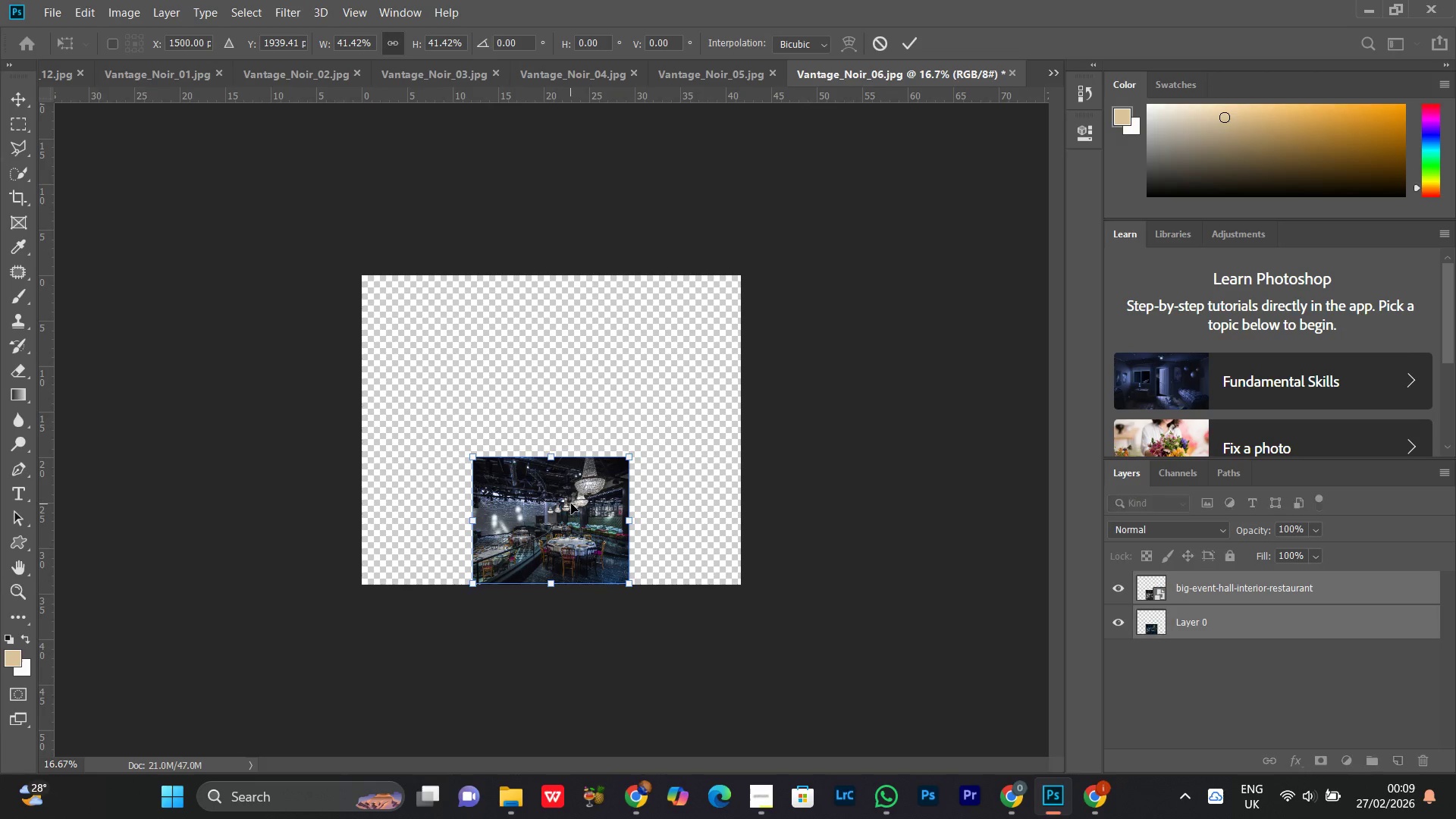 
left_click_drag(start_coordinate=[570, 508], to_coordinate=[460, 411])
 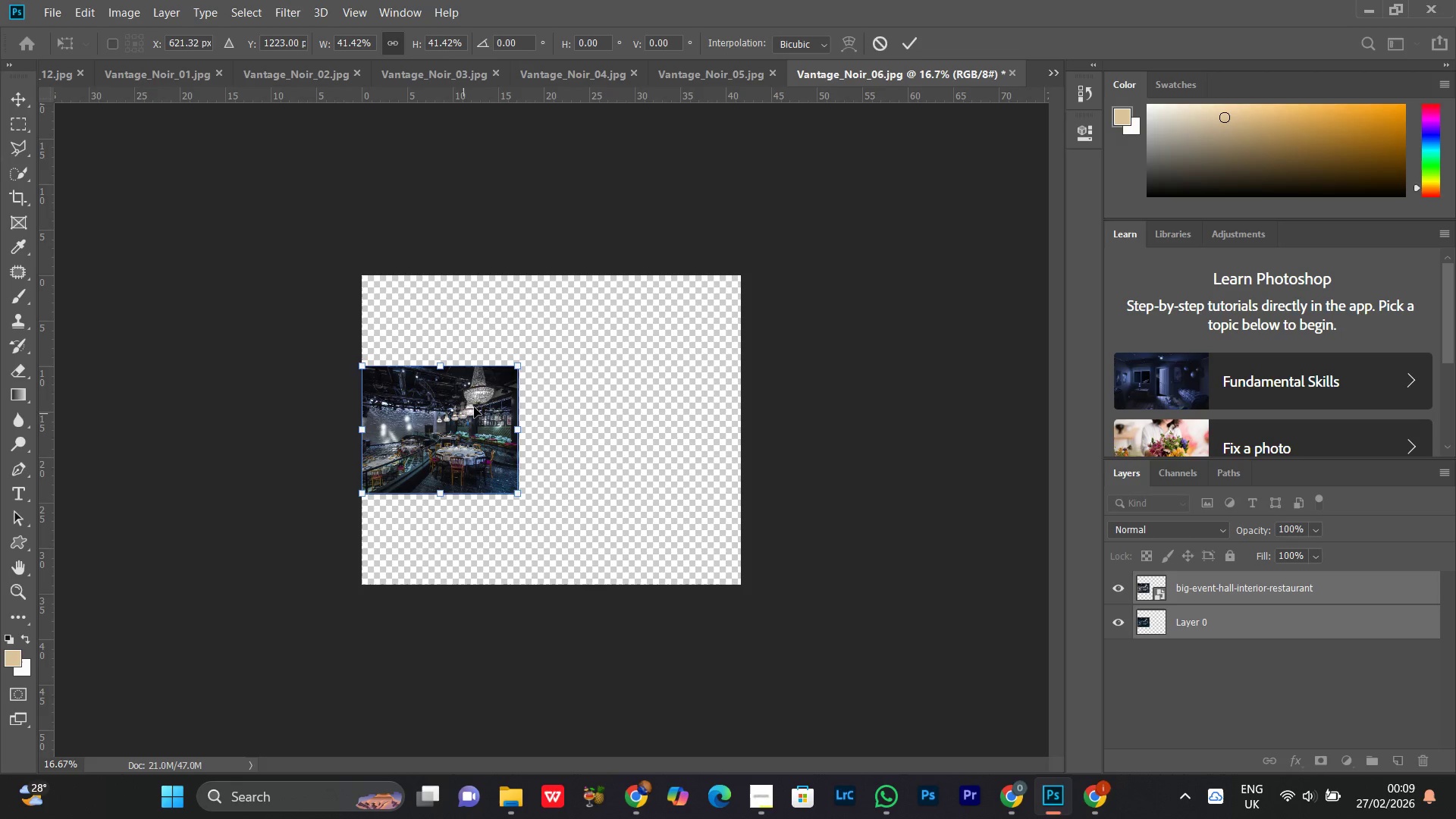 
key(Enter)
 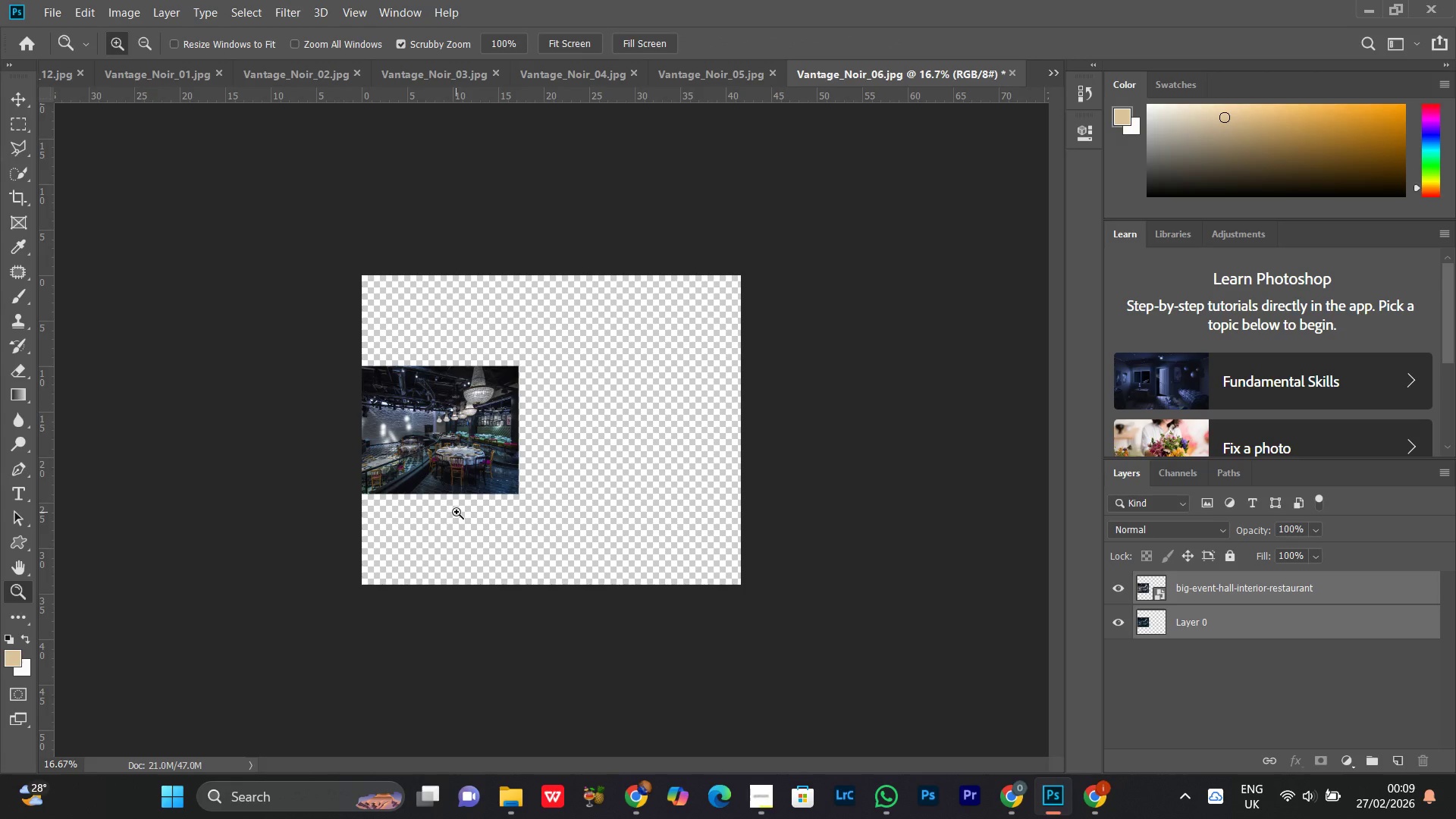 
key(V)
 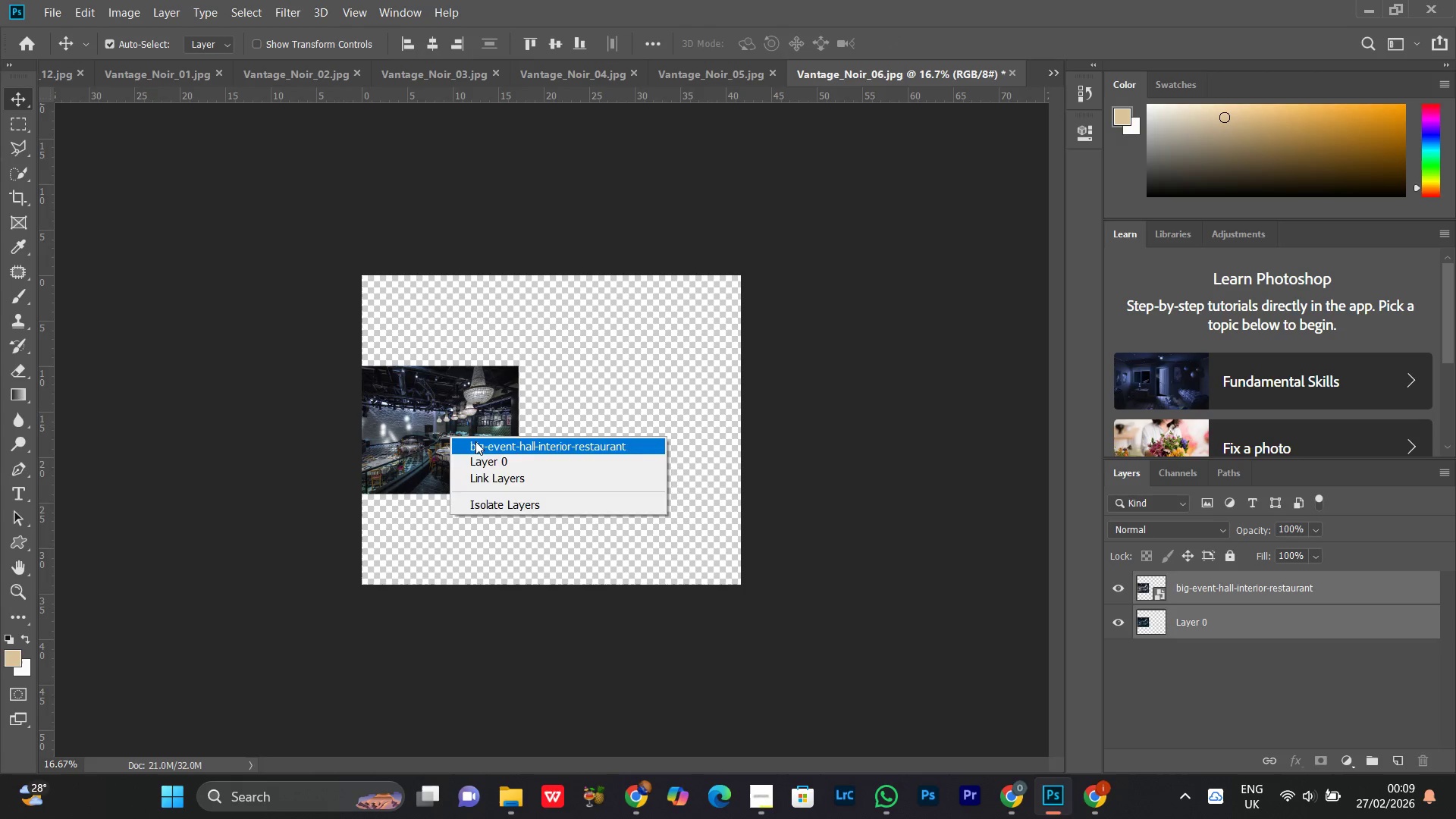 
left_click_drag(start_coordinate=[461, 439], to_coordinate=[620, 443])
 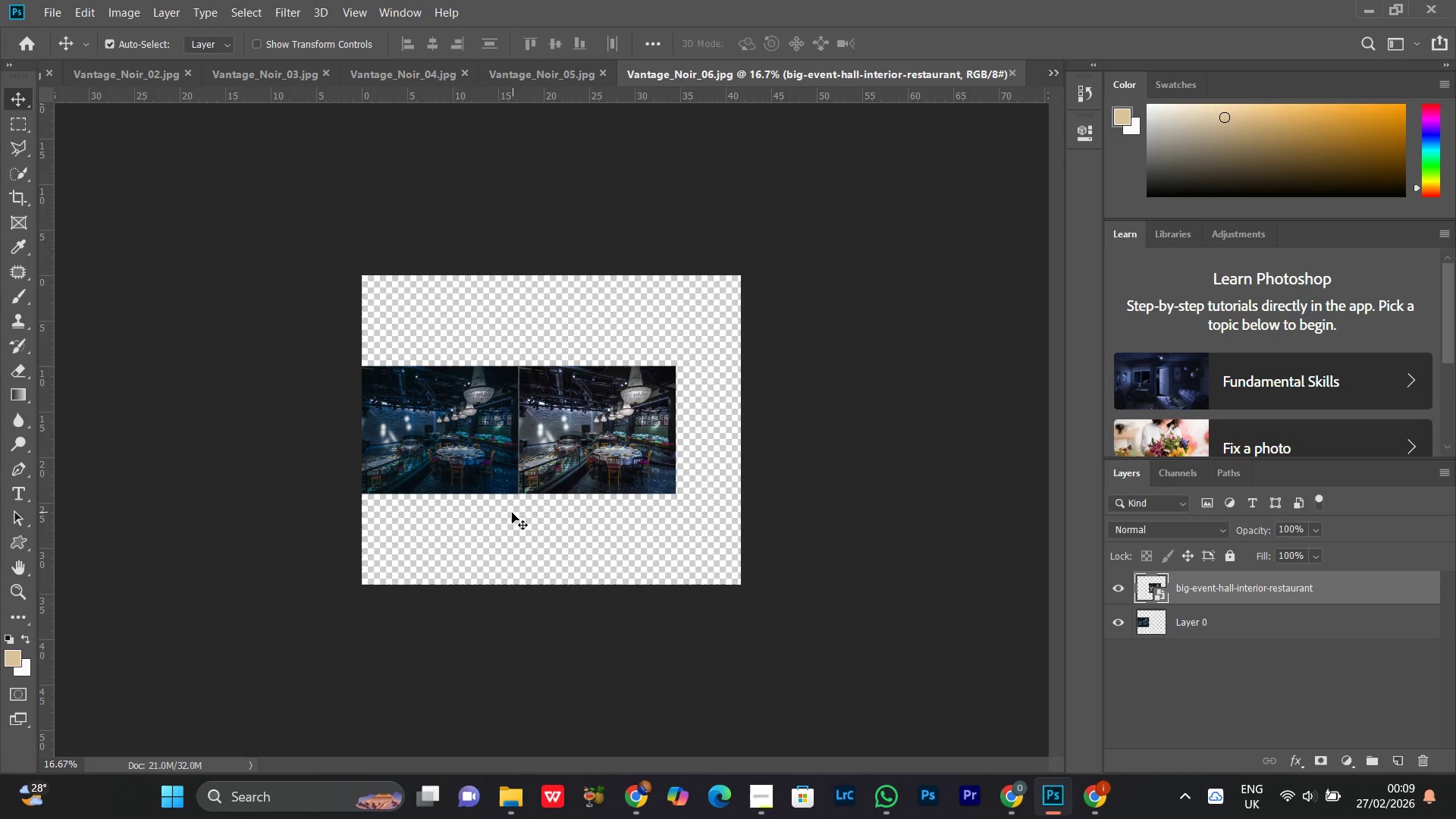 
left_click_drag(start_coordinate=[498, 513], to_coordinate=[548, 464])
 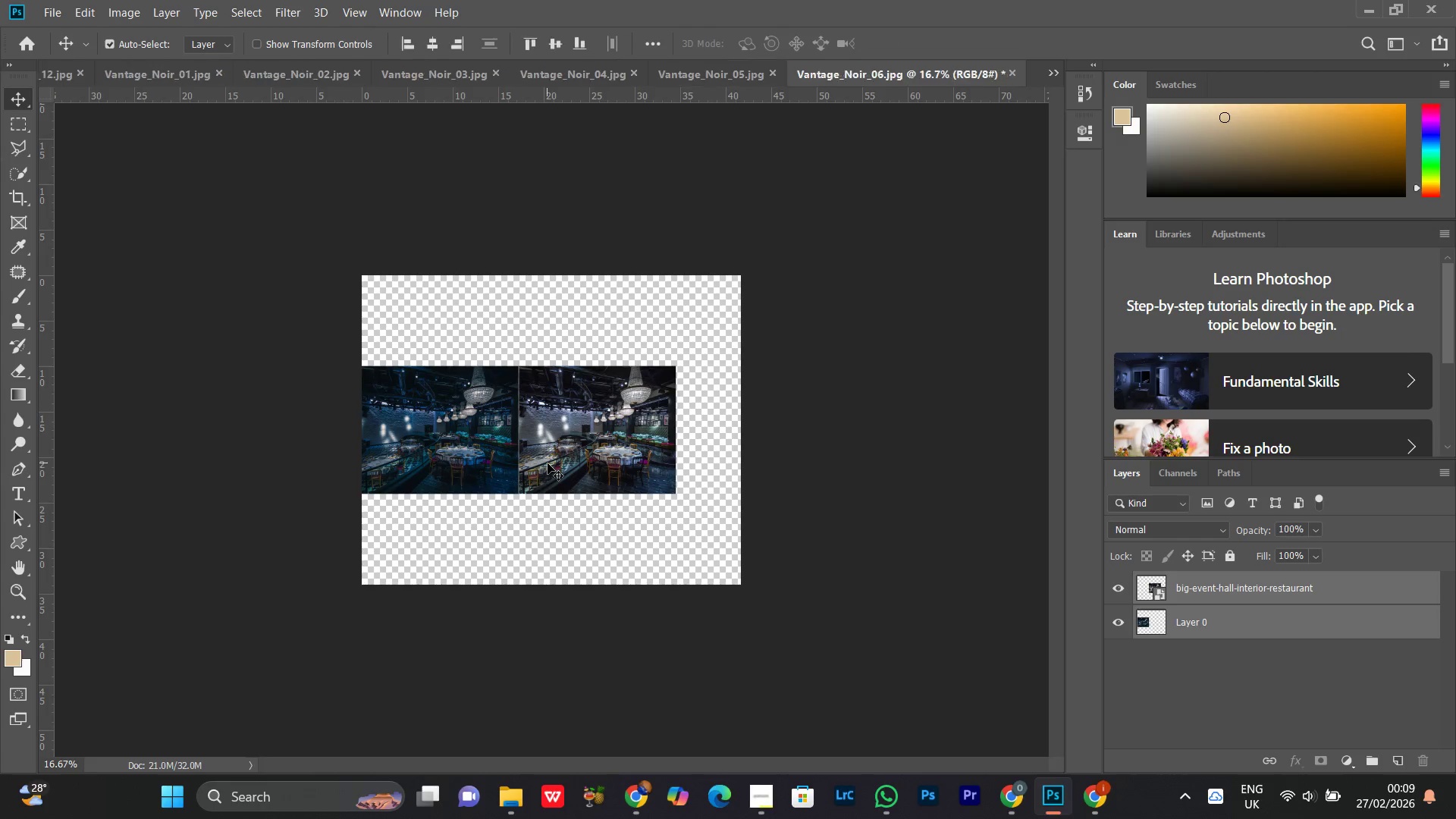 
key(Control+T)
 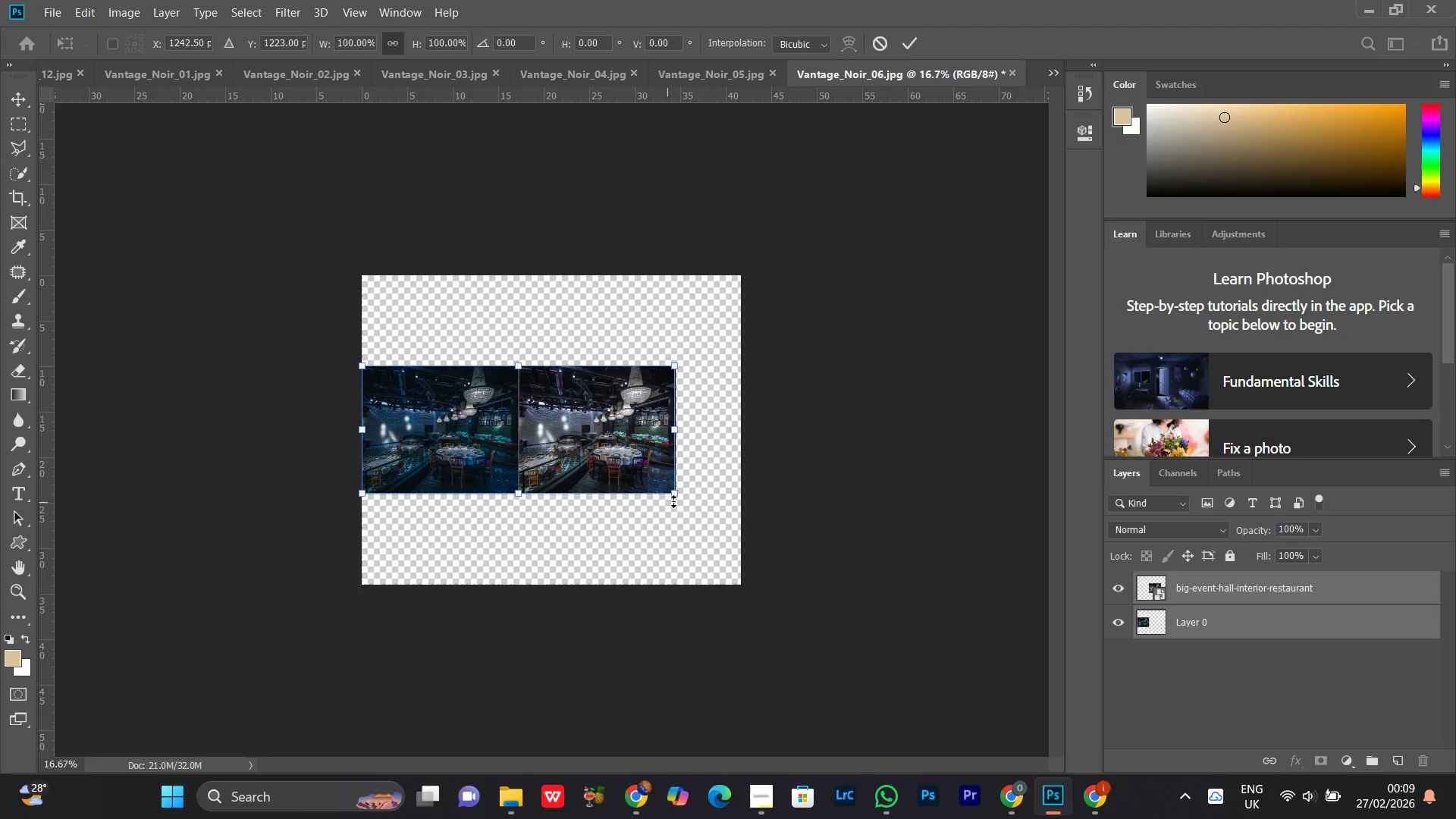 
left_click_drag(start_coordinate=[679, 495], to_coordinate=[745, 526])
 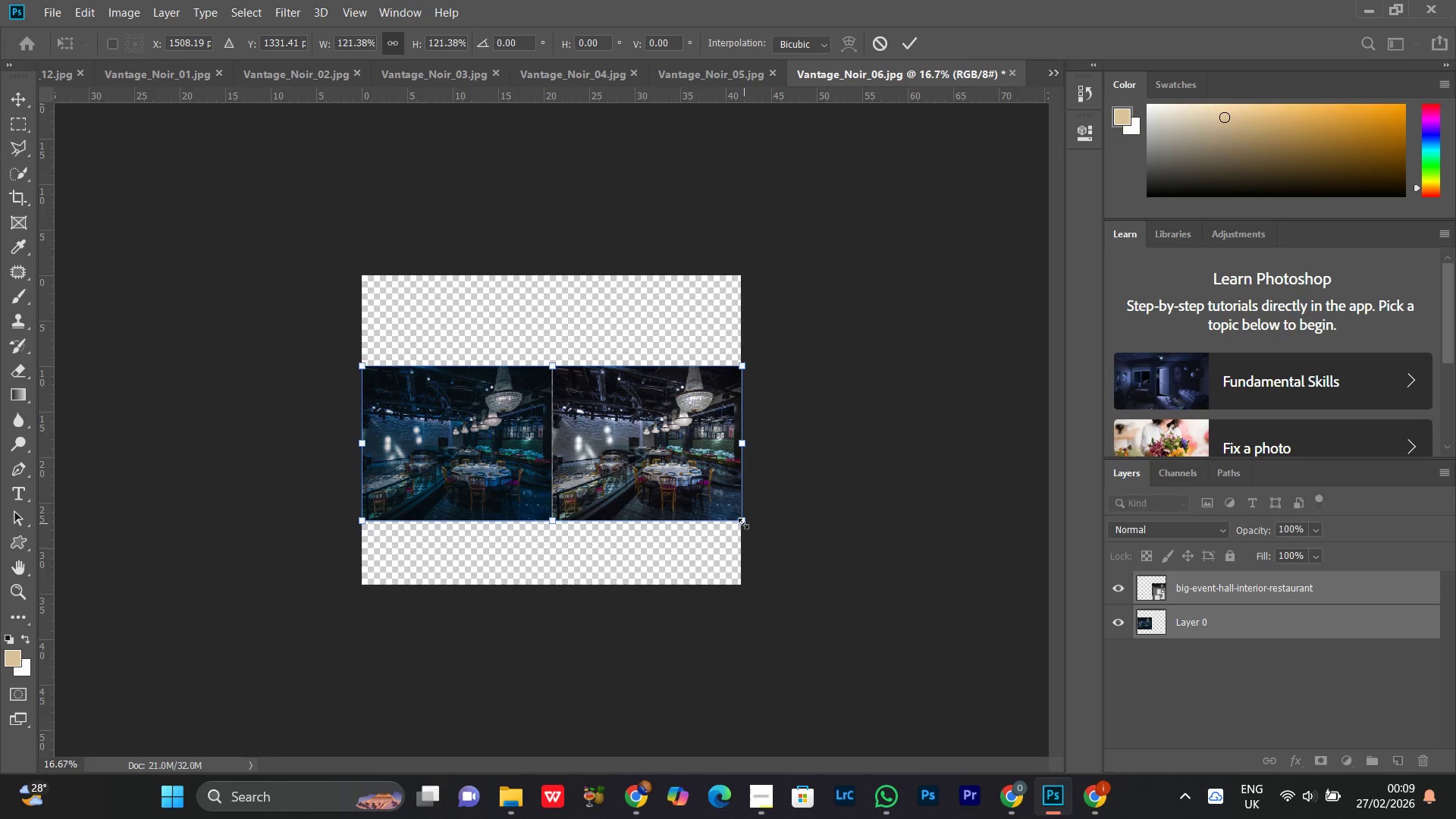 
key(Enter)
 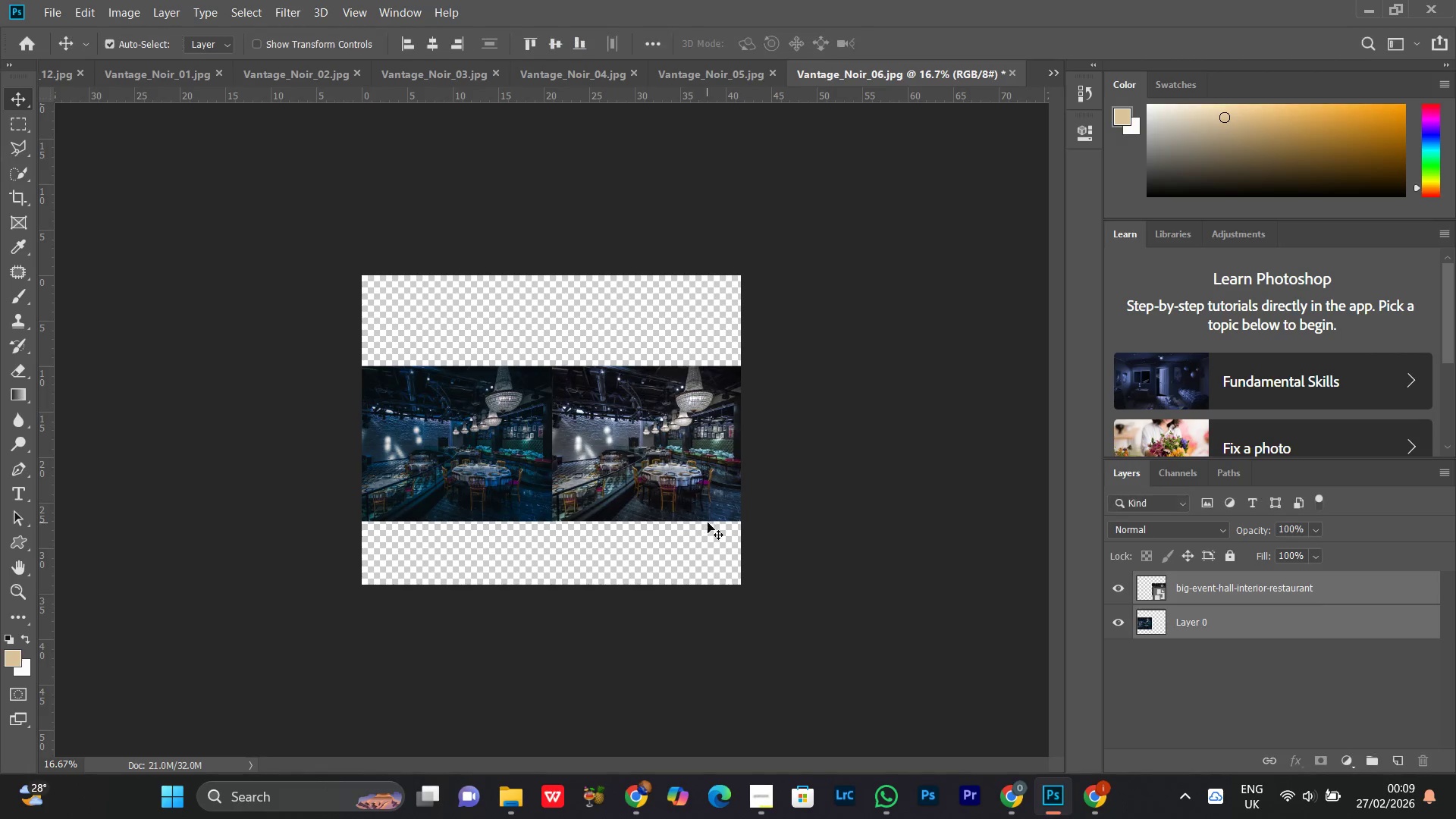 
key(C)
 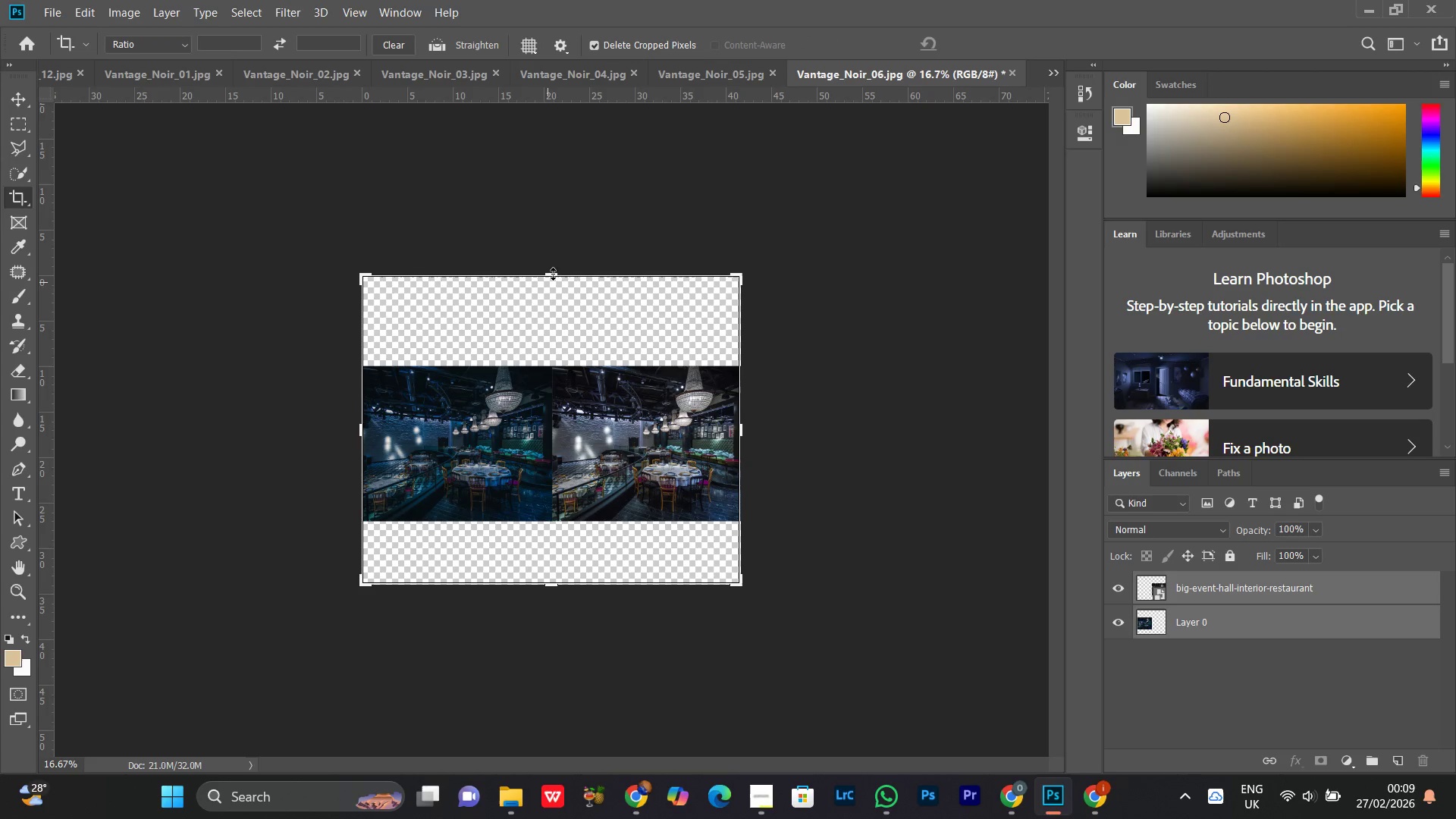 
left_click_drag(start_coordinate=[555, 272], to_coordinate=[557, 315])
 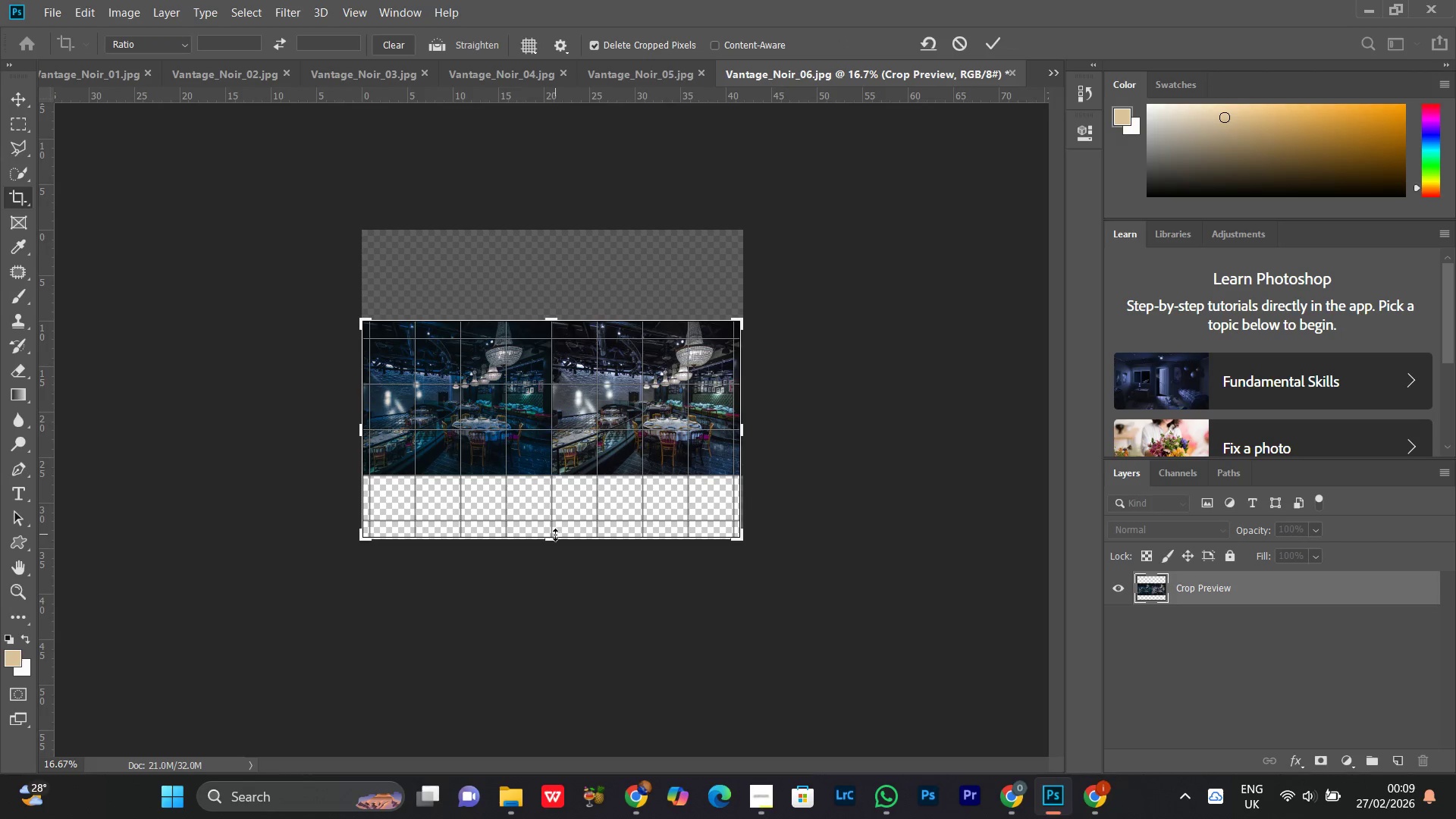 
left_click_drag(start_coordinate=[555, 536], to_coordinate=[553, 500])
 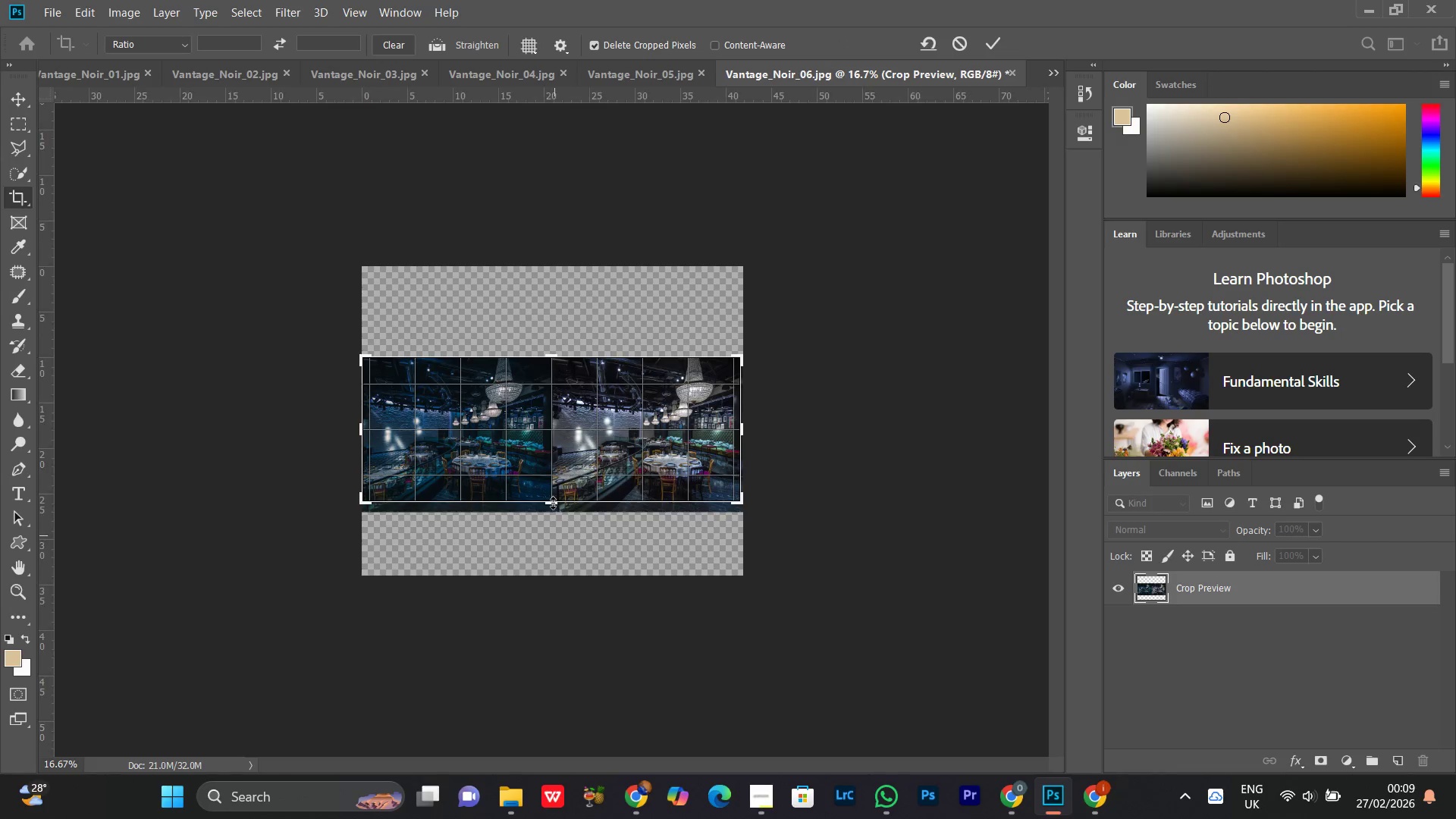 
left_click([553, 503])
 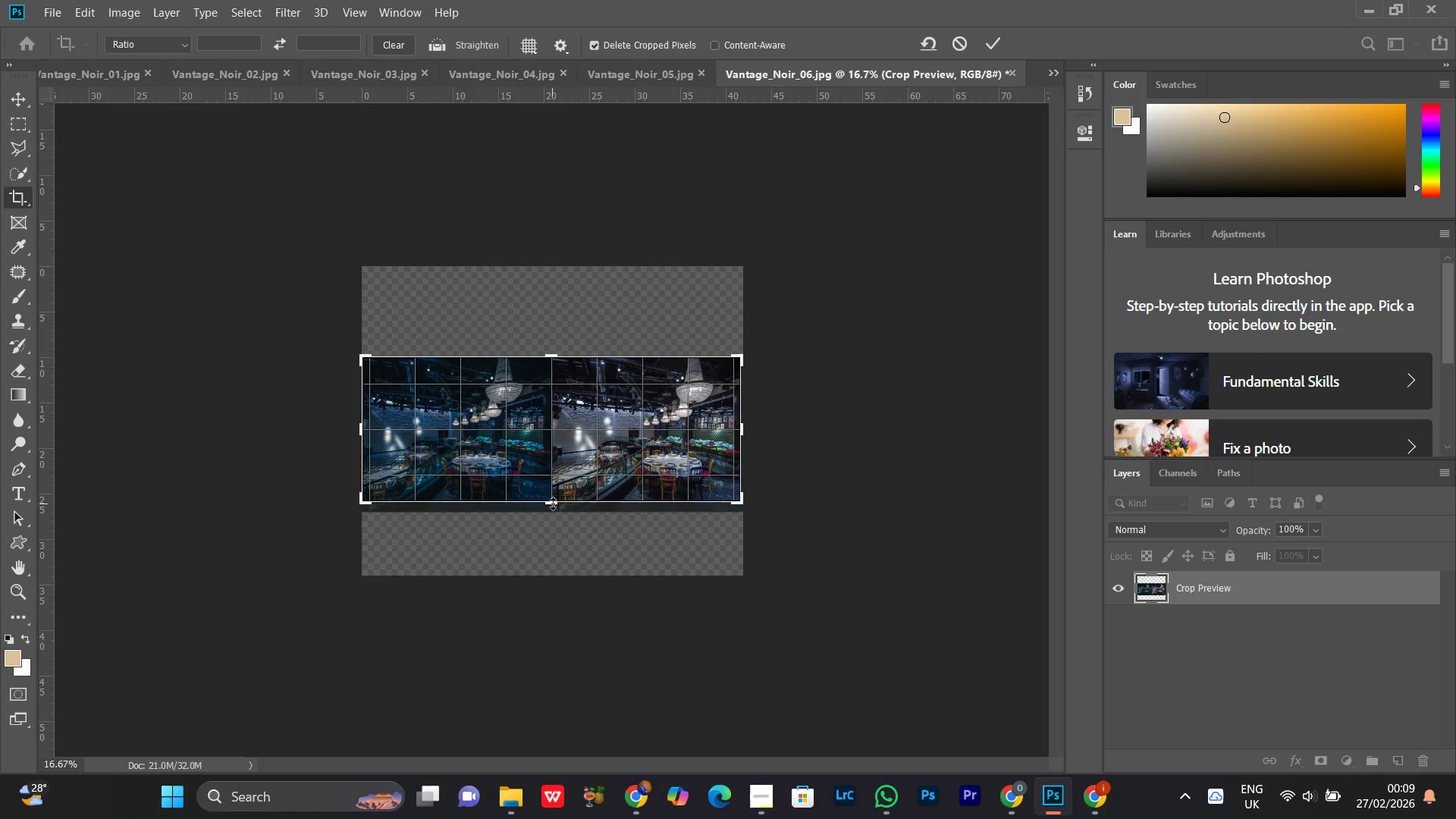 
left_click_drag(start_coordinate=[553, 504], to_coordinate=[553, 509])
 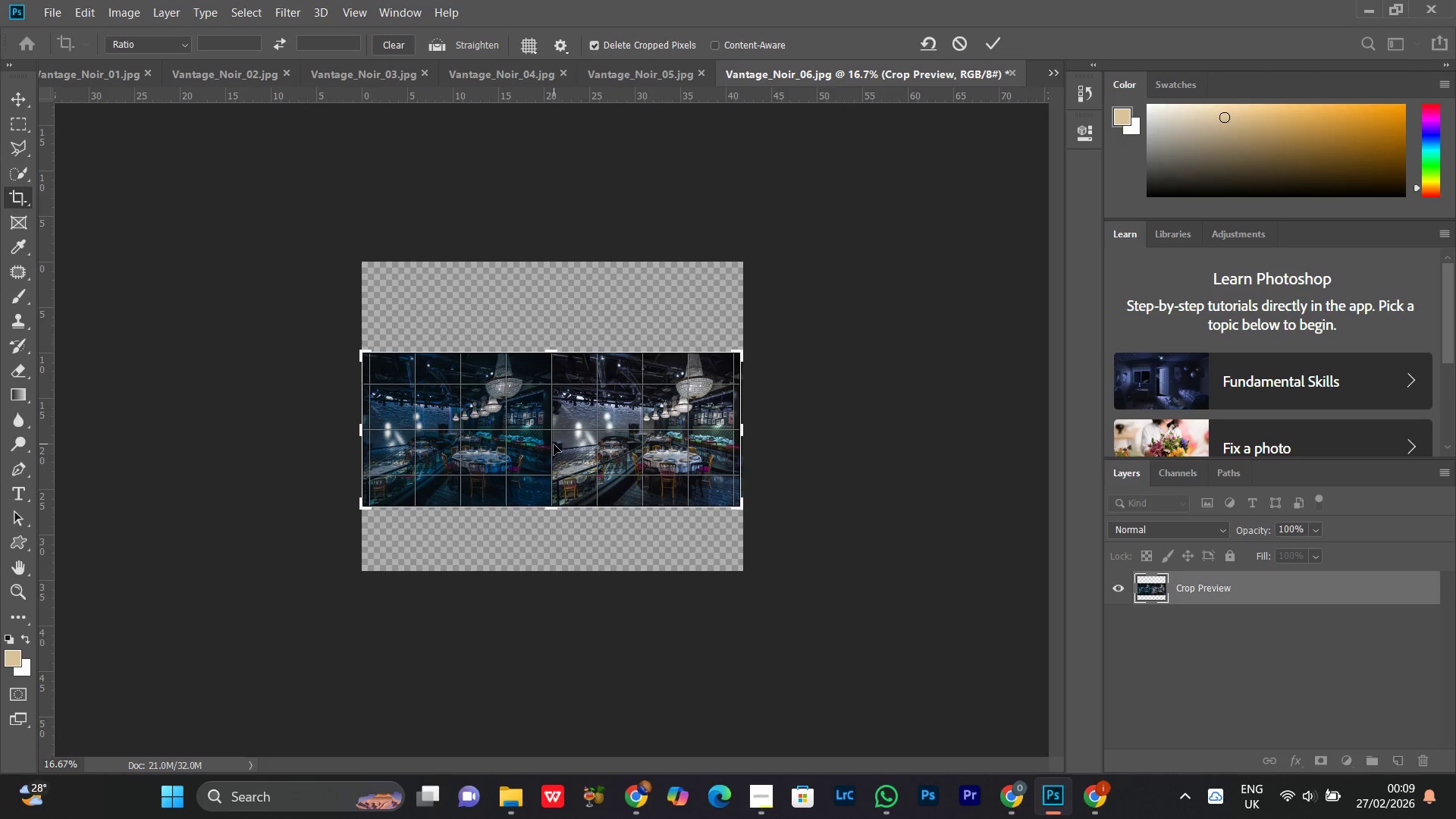 
double_click([554, 444])
 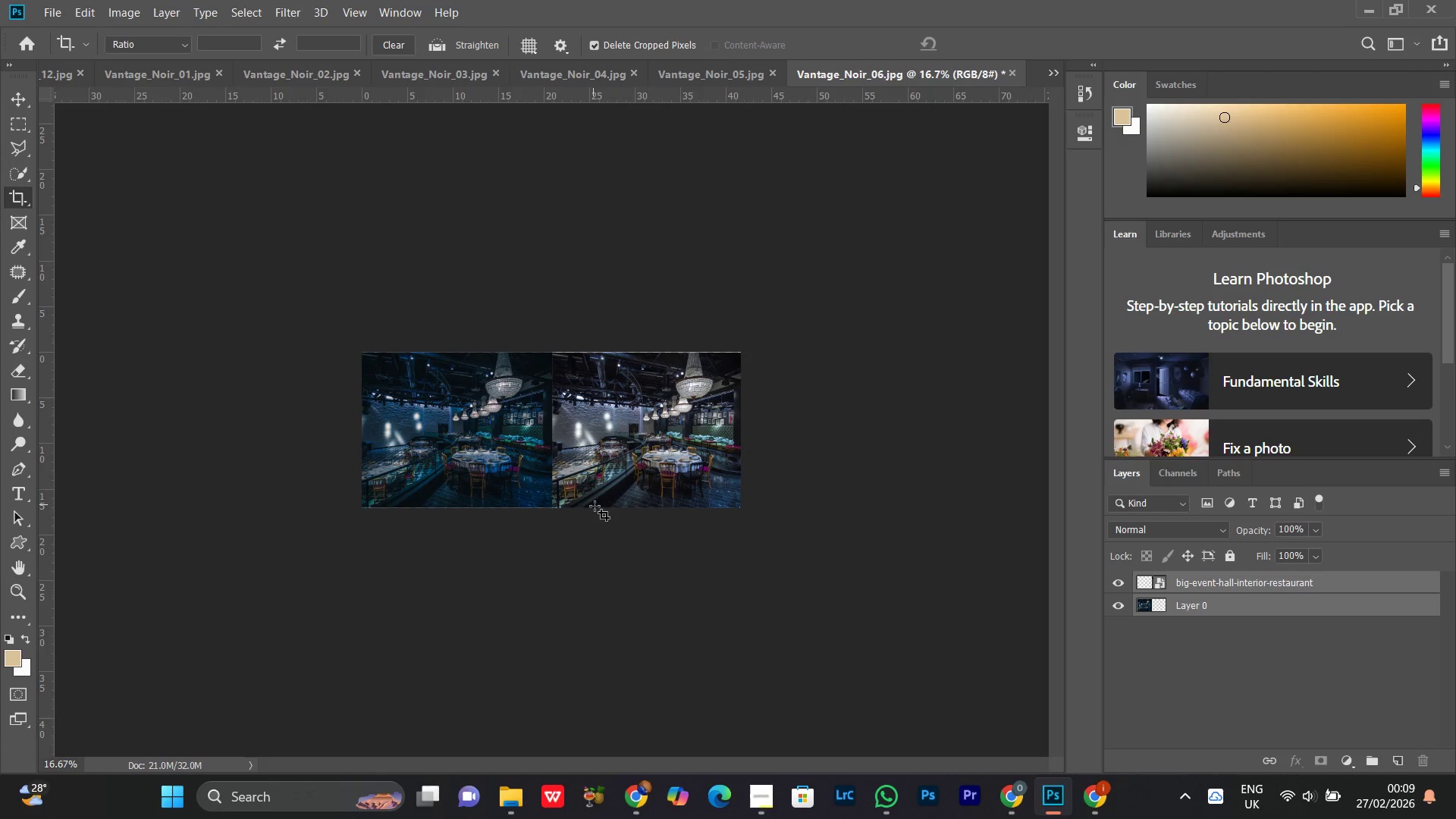 
key(Control+Equal)
 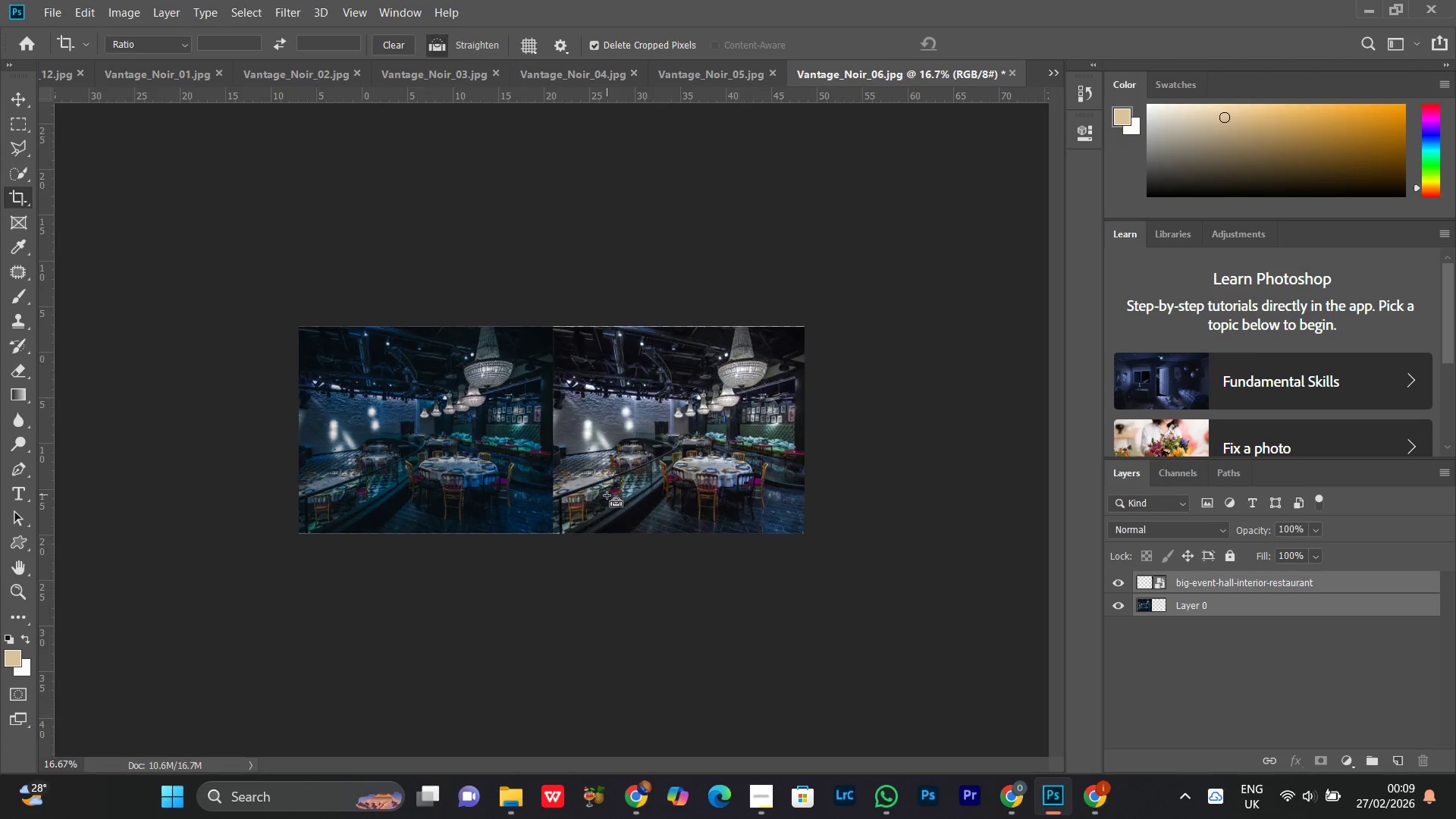 
key(Control+Equal)
 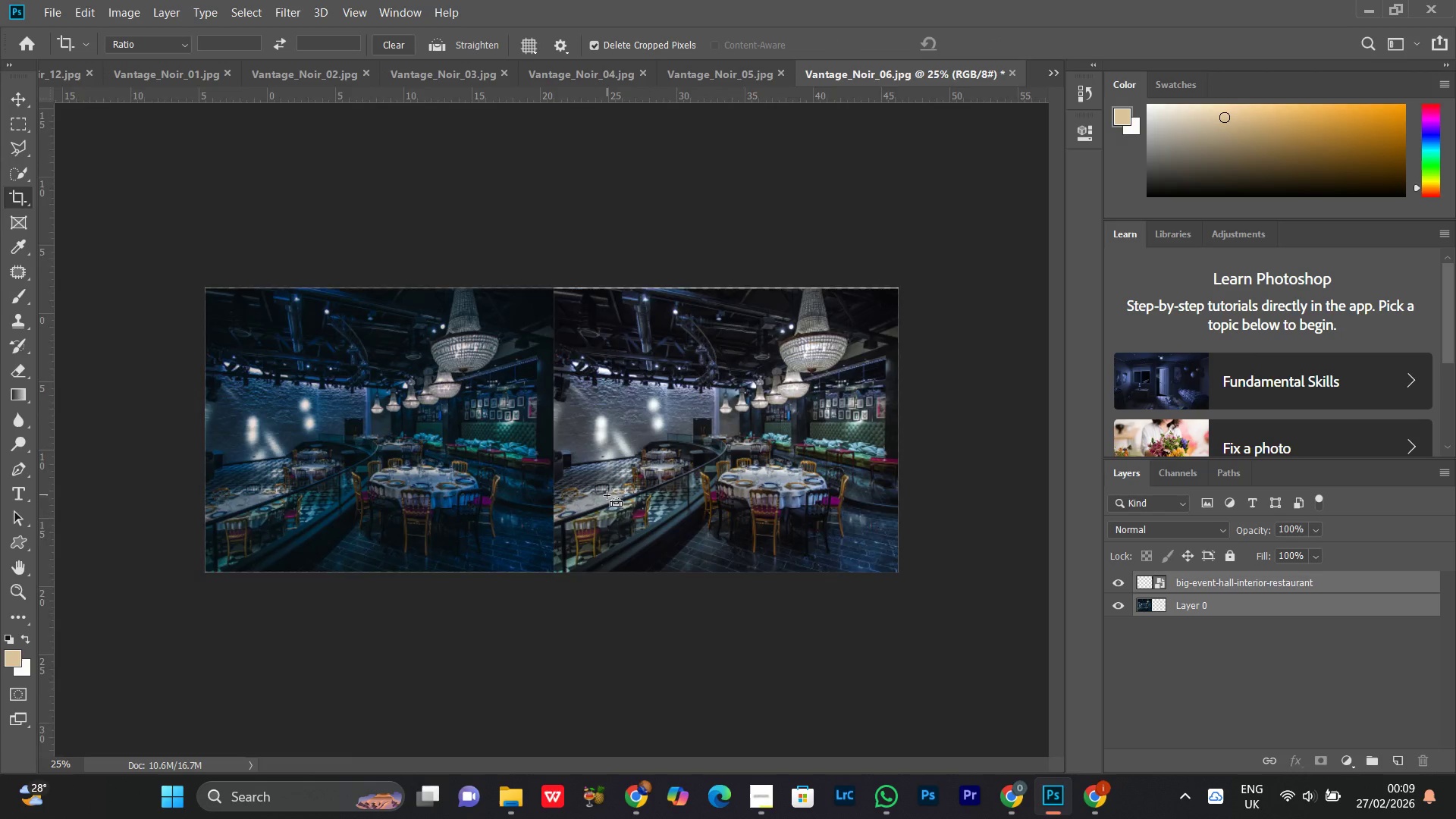 
key(Control+Minus)
 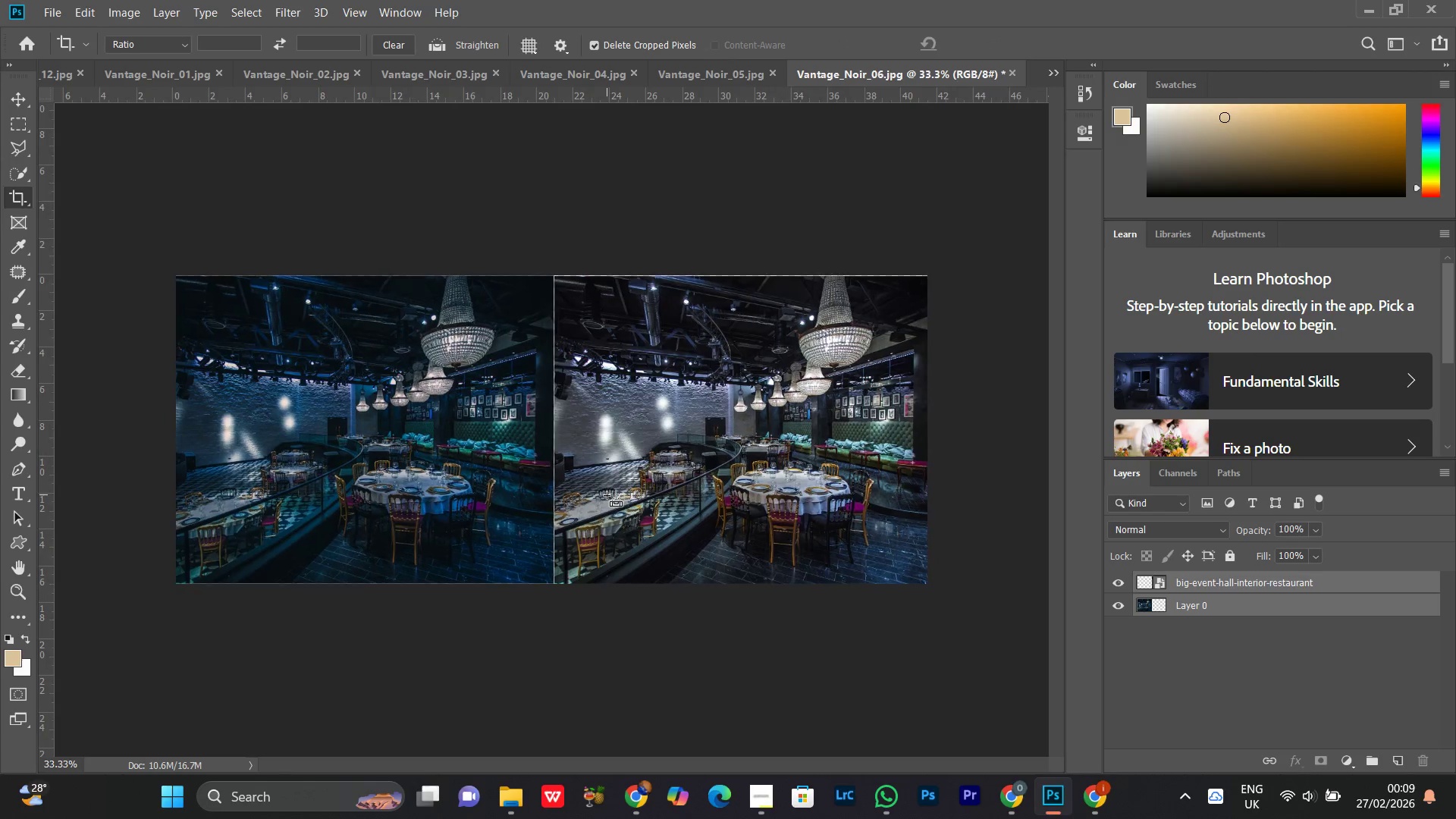 
key(Control+Minus)
 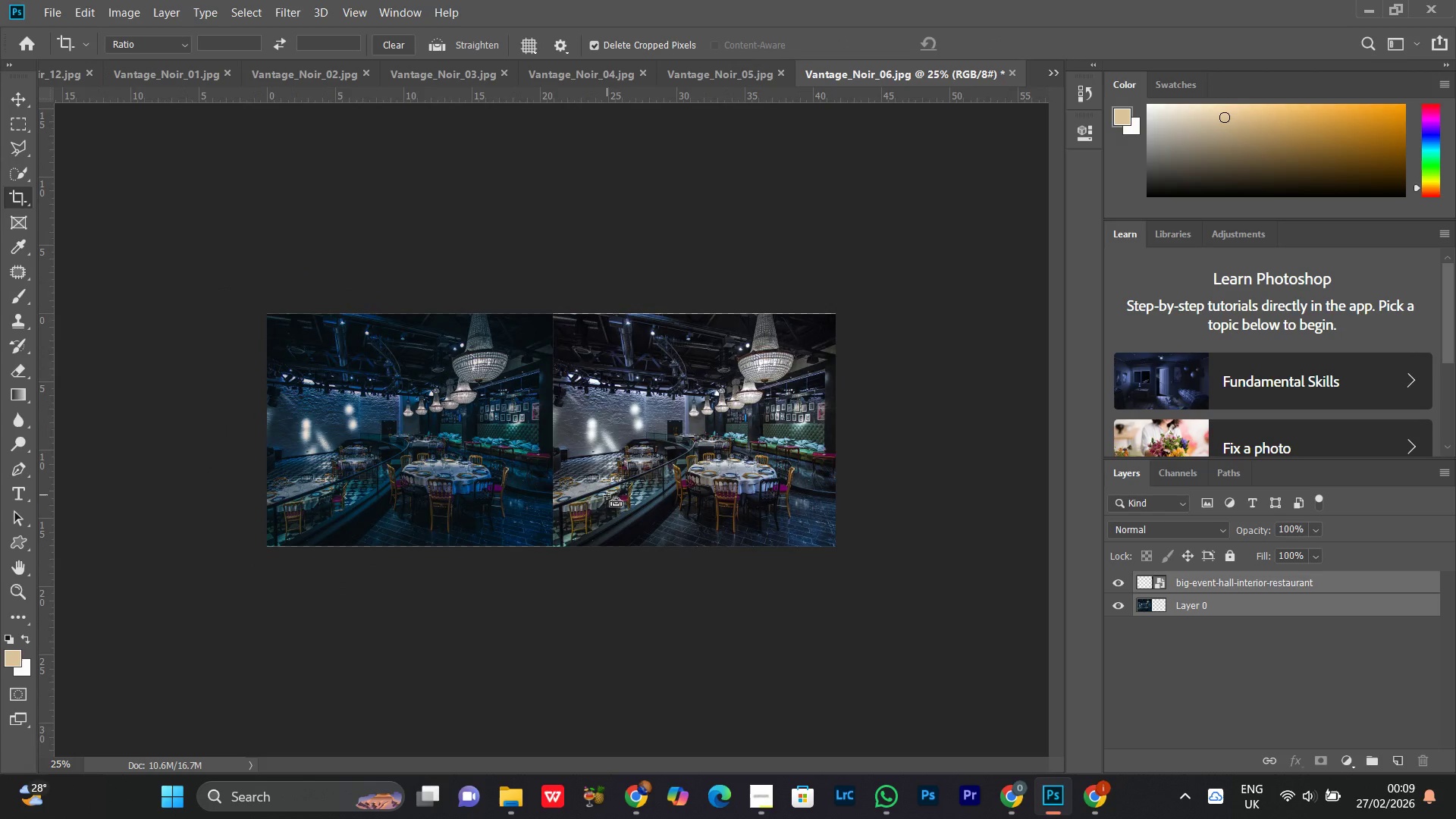 
key(Control+Minus)
 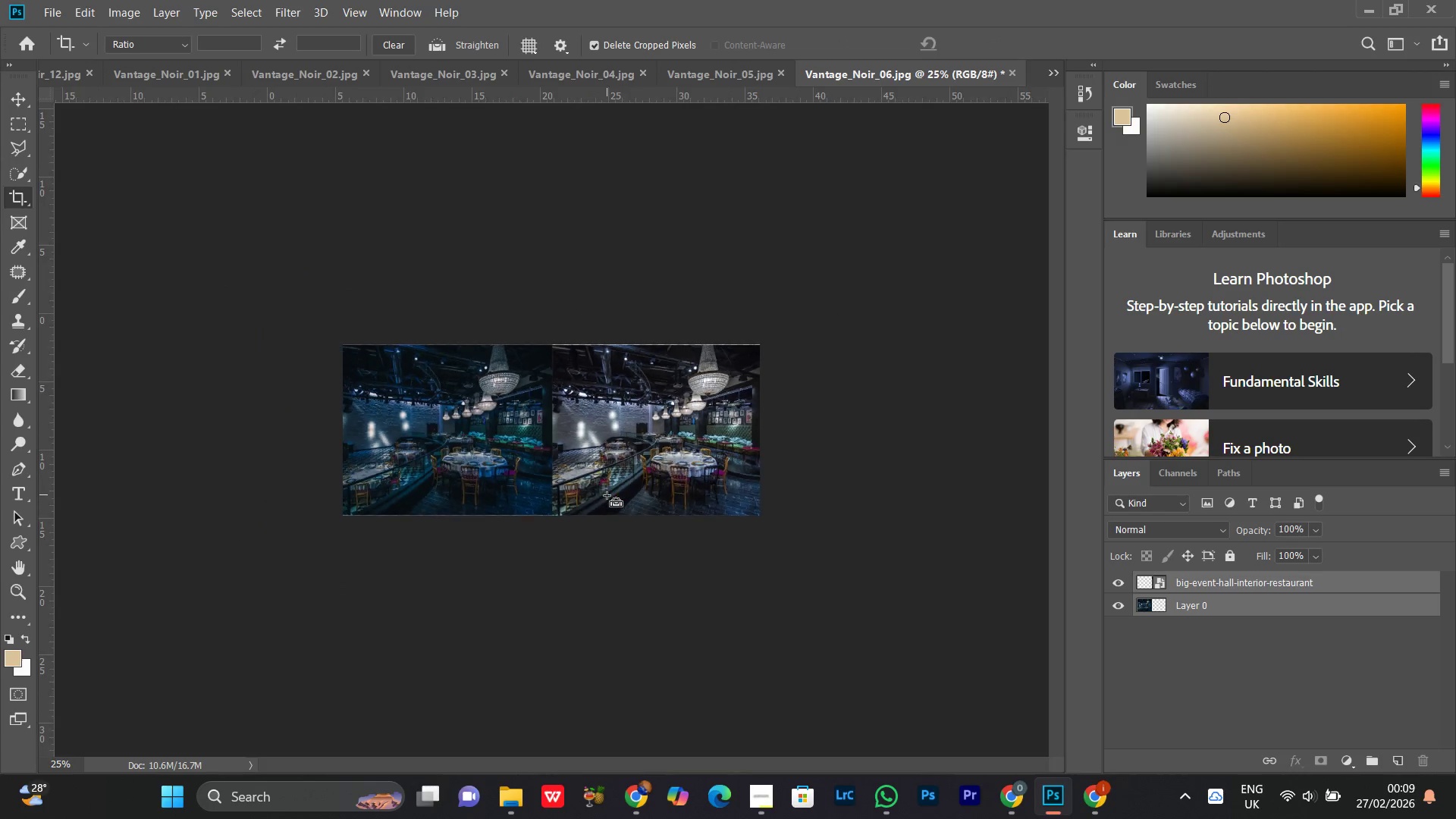 
key(Control+Equal)
 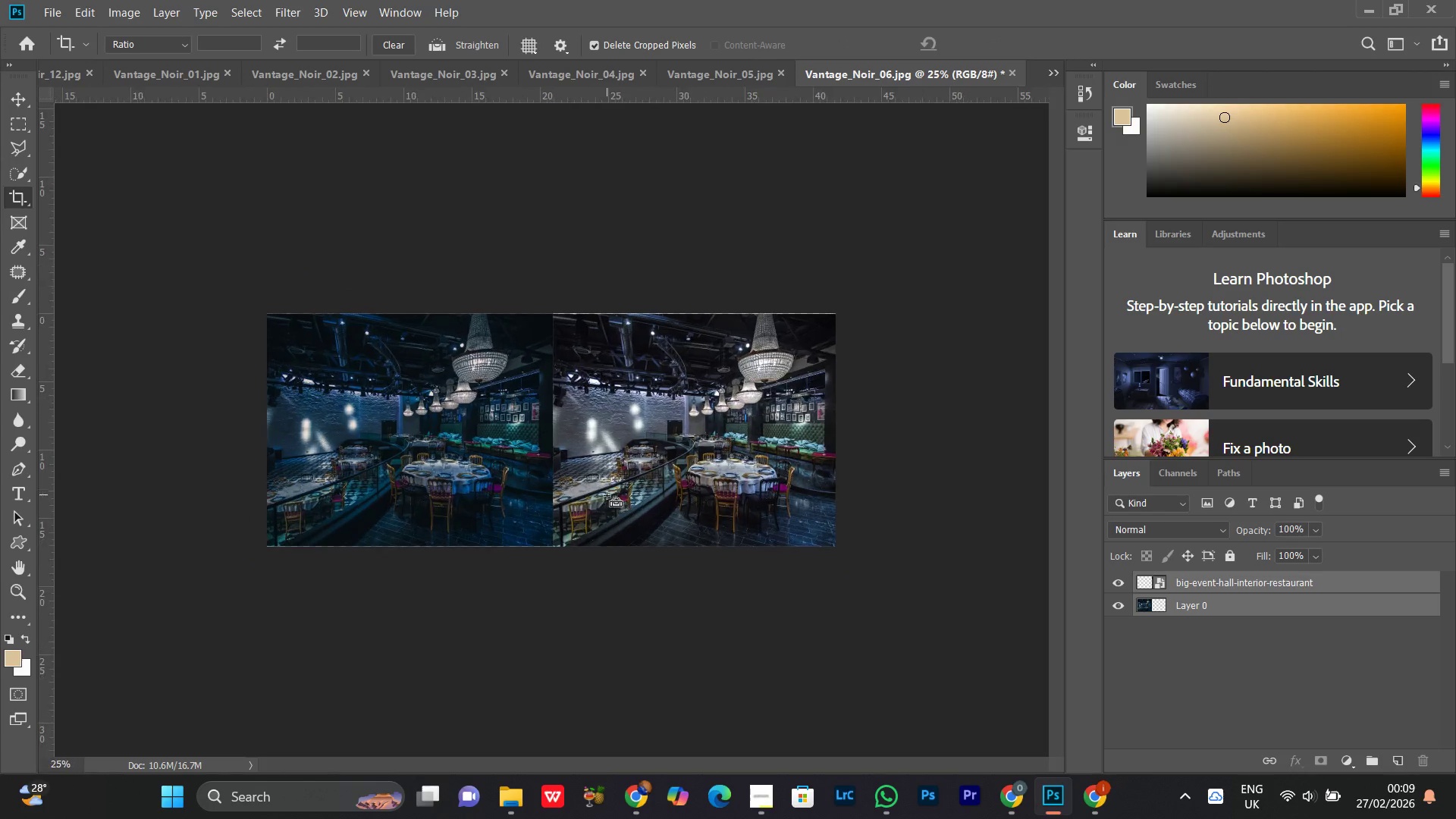 
key(Control+Minus)
 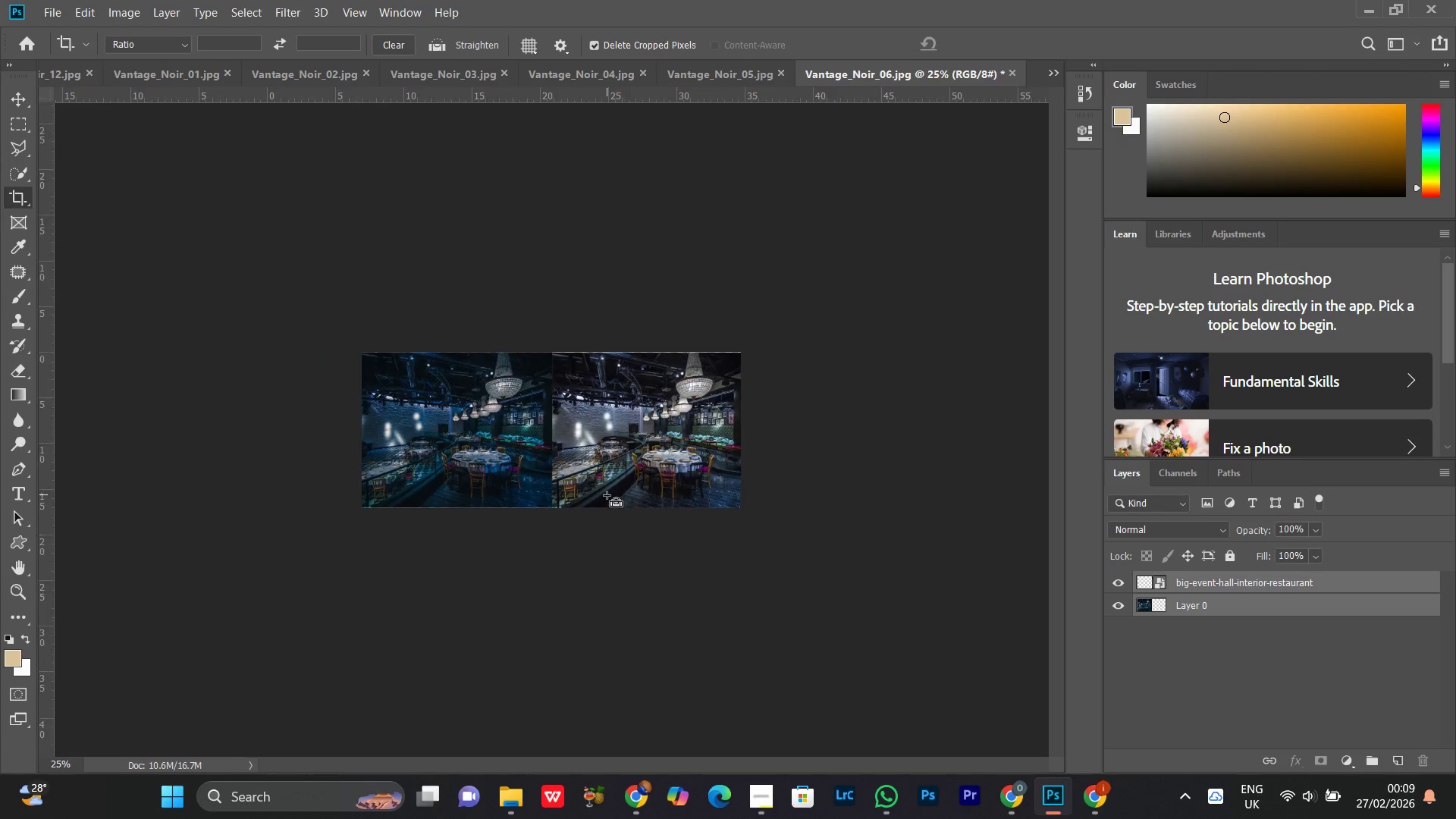 
key(Control+Equal)
 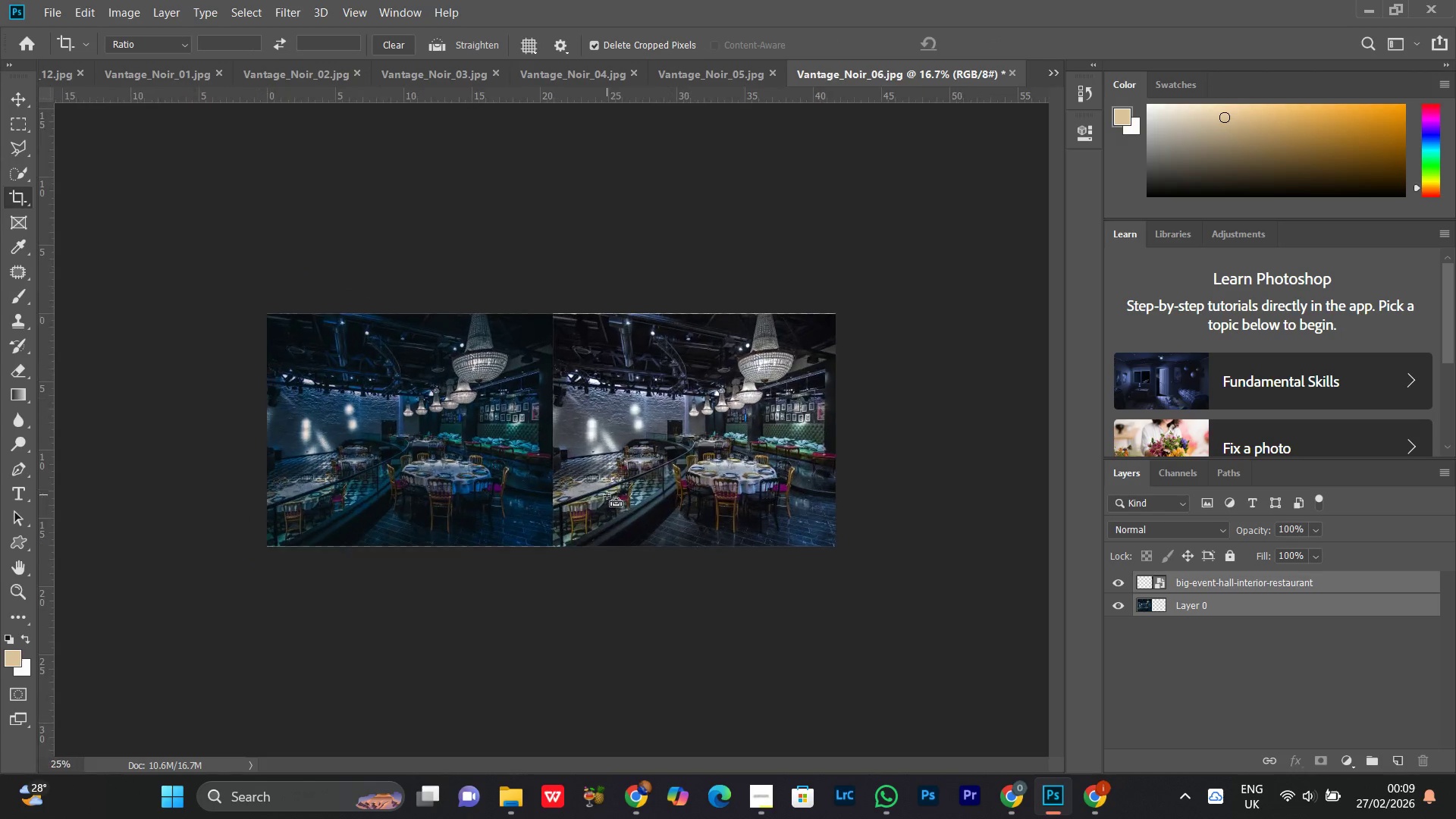 
key(Control+Minus)
 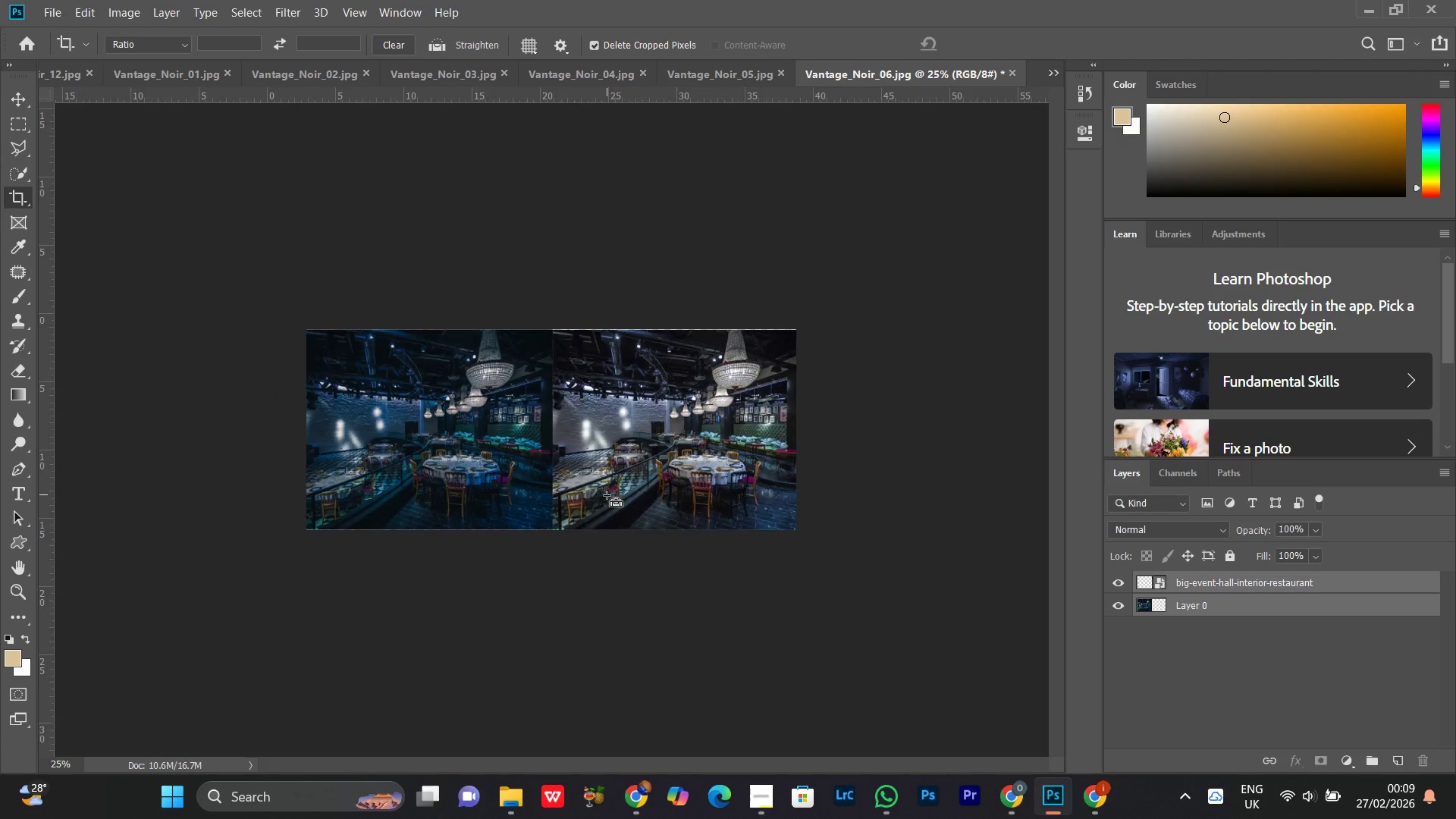 
key(Control+Equal)
 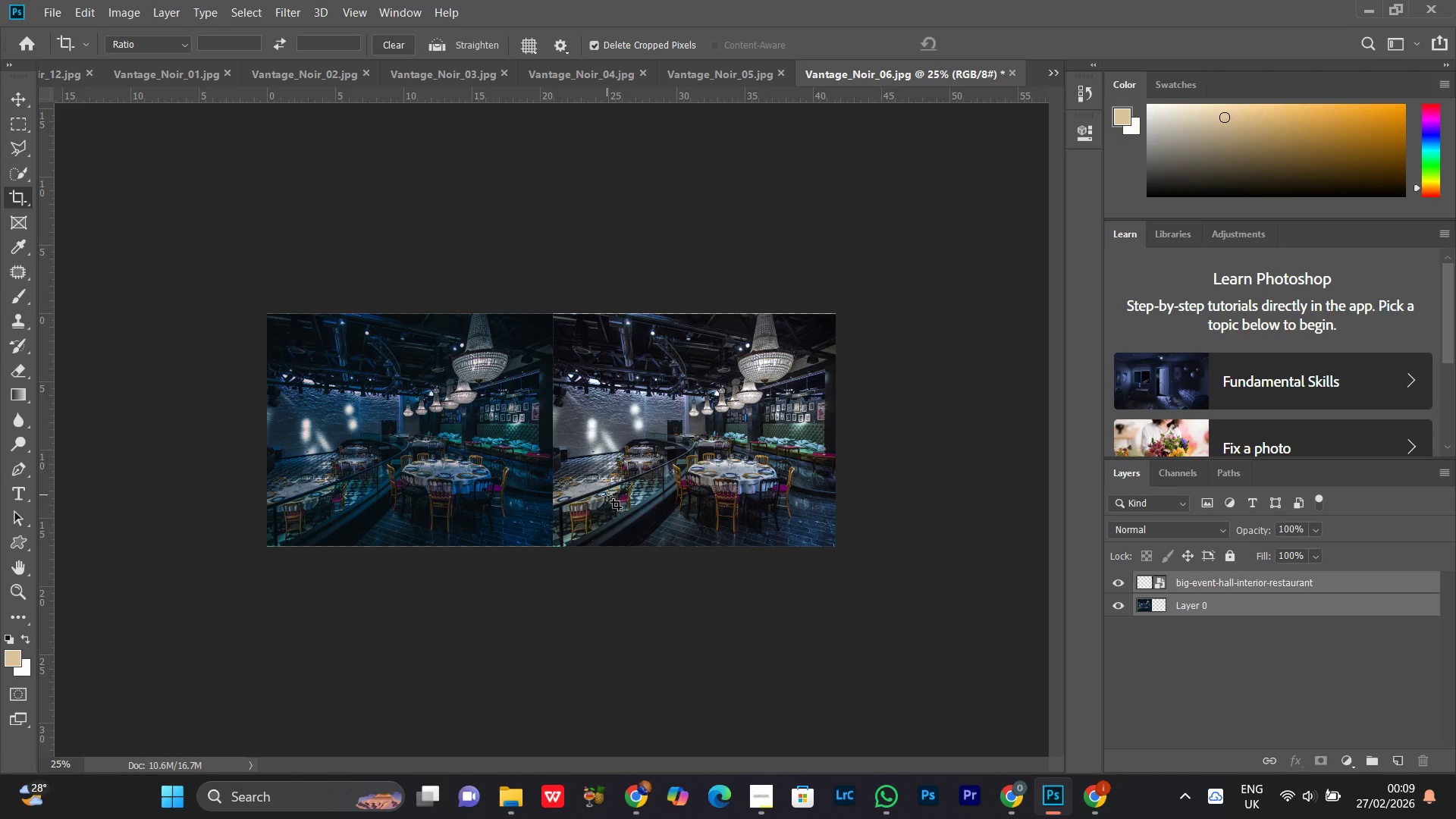 
key(Control+Shift+S)
 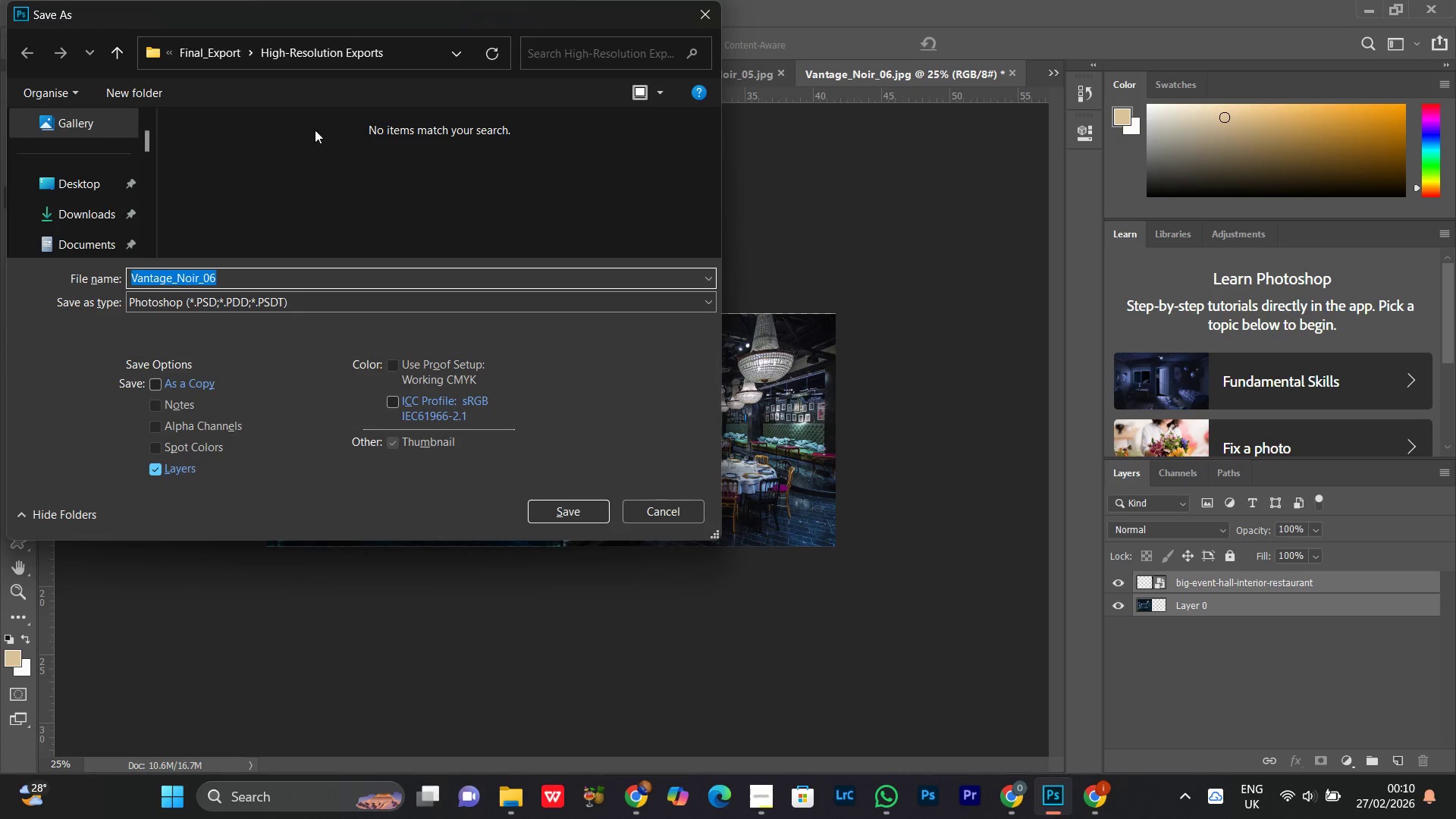 
left_click([212, 52])
 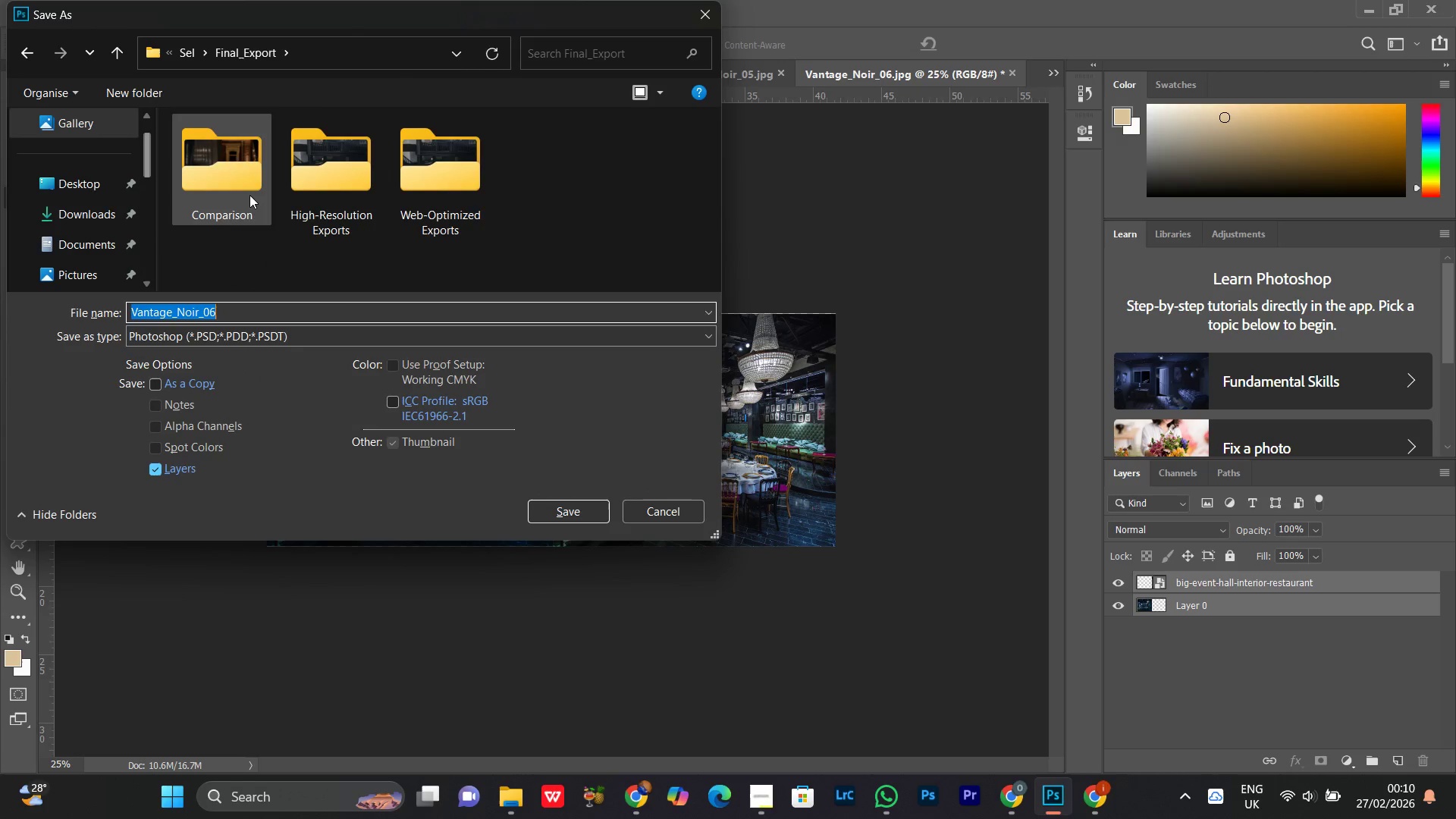 
double_click([251, 190])
 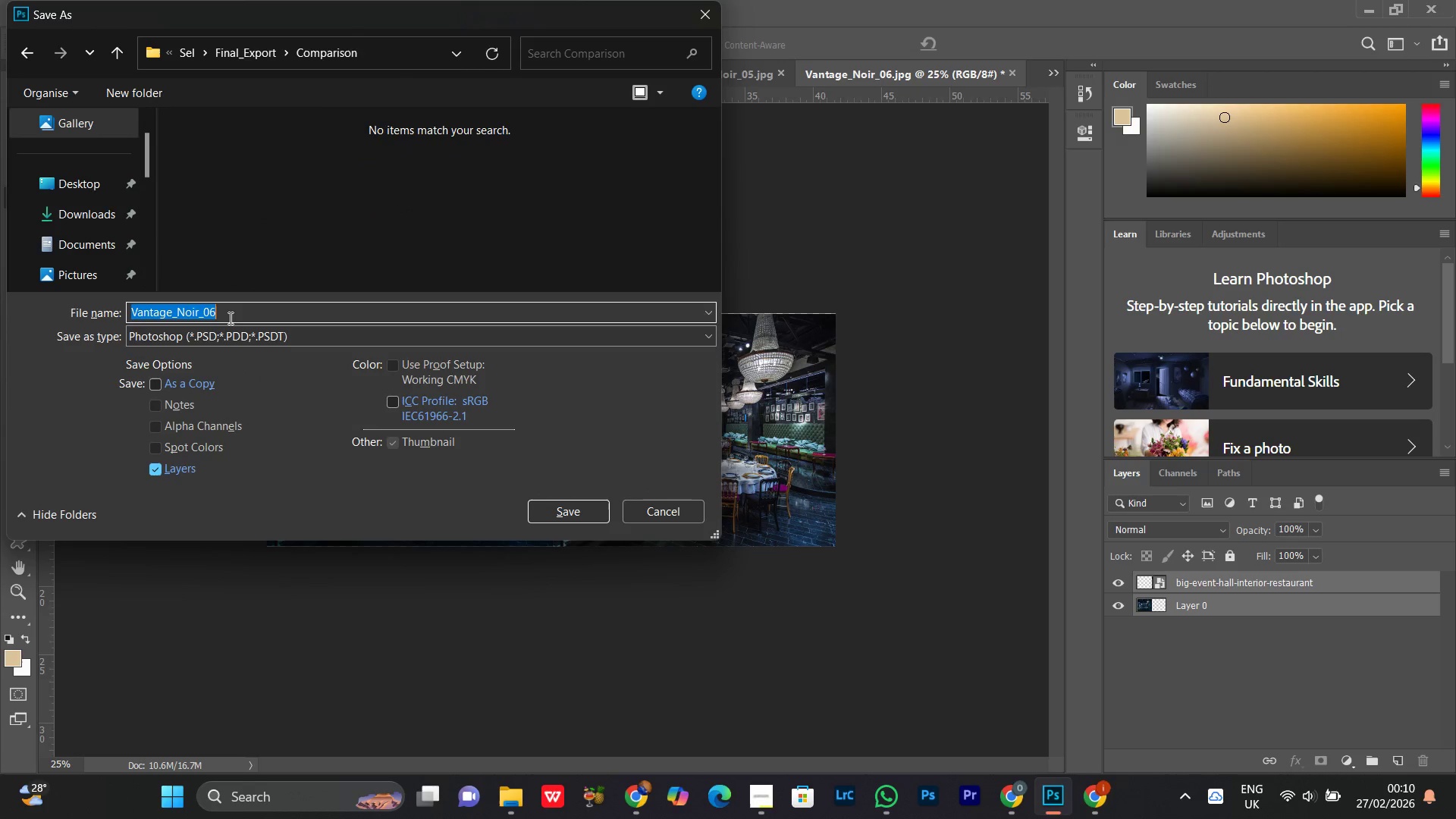 
left_click([242, 344])
 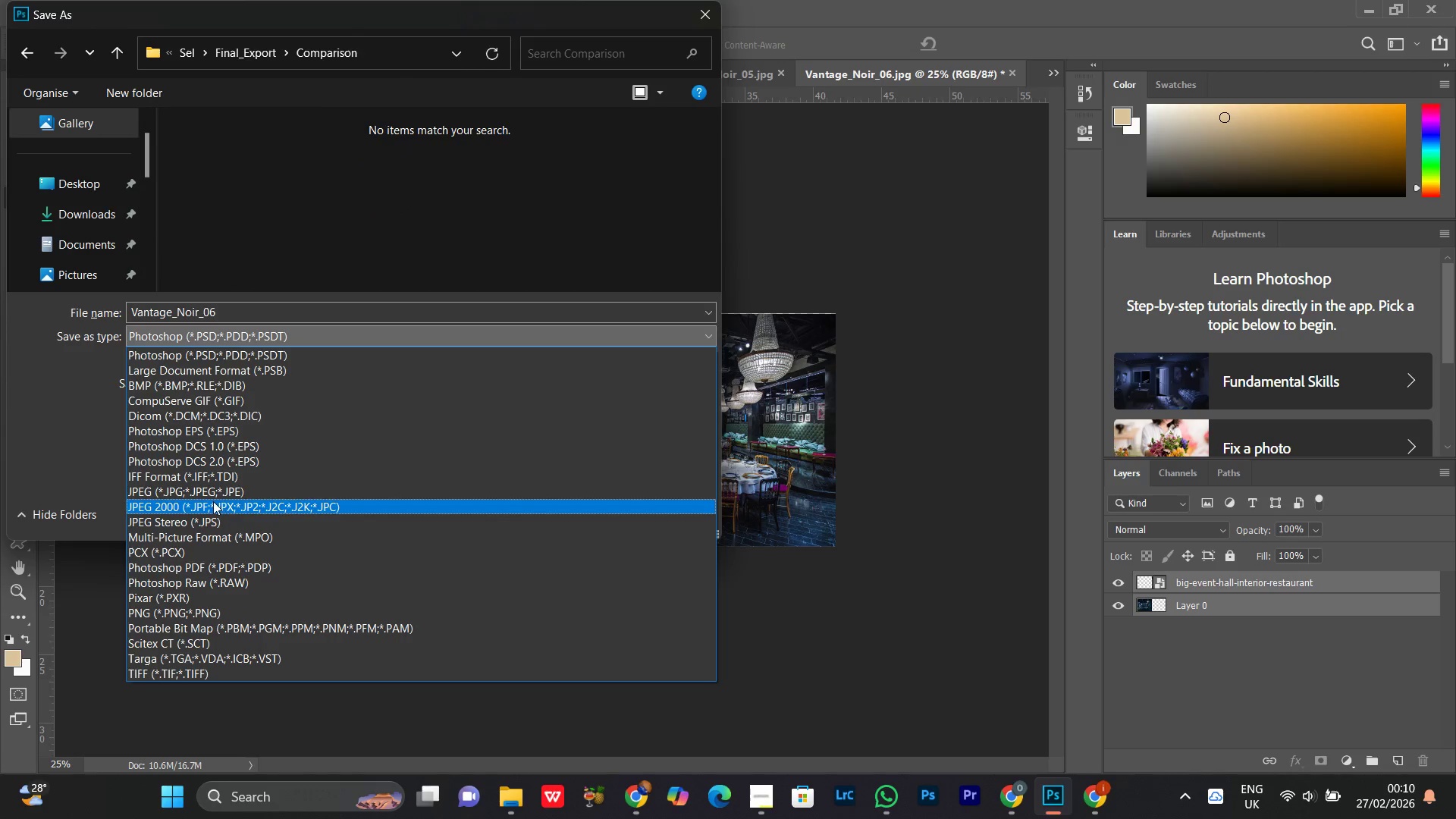 
left_click([205, 490])
 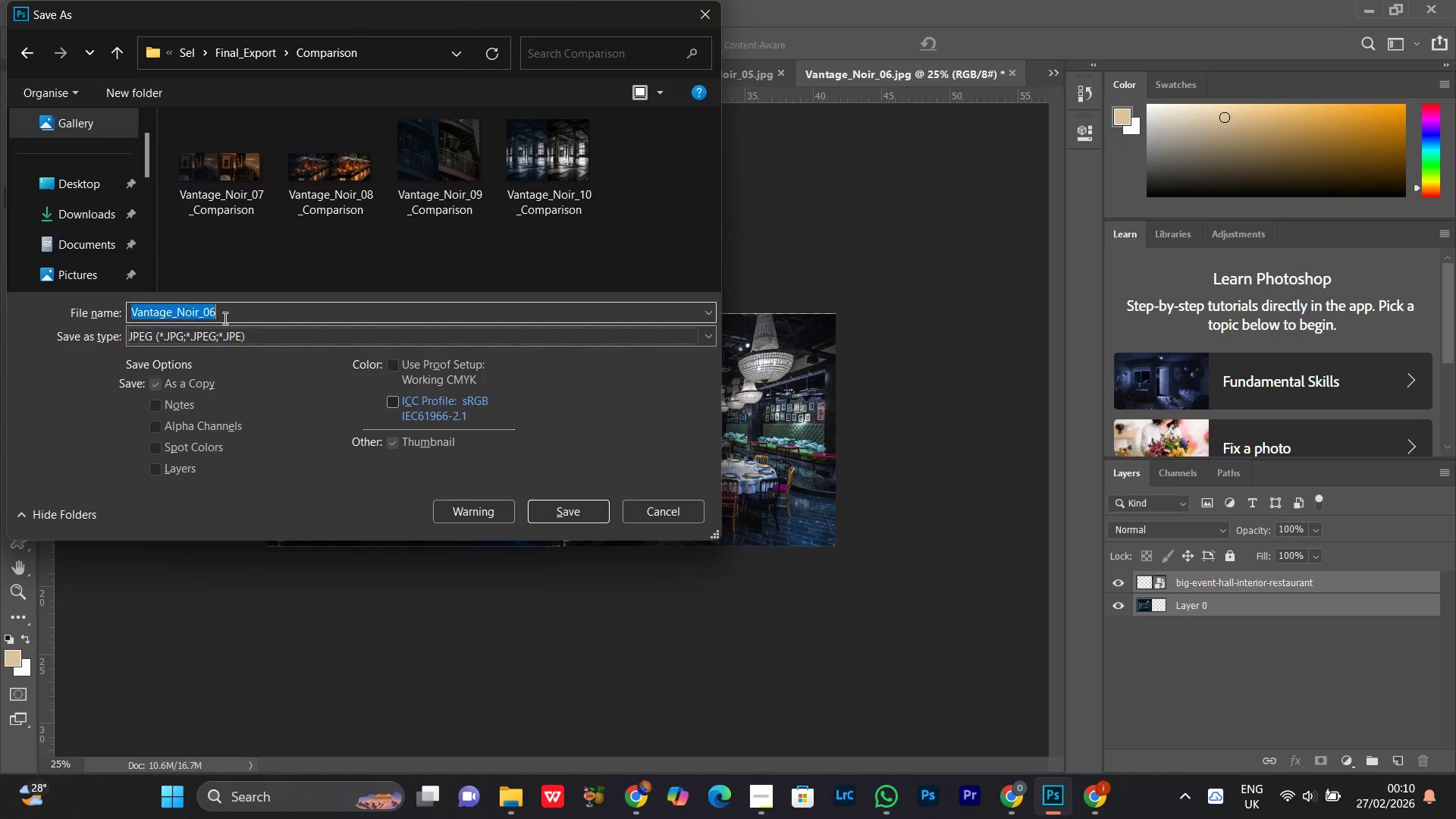 
double_click([224, 315])
 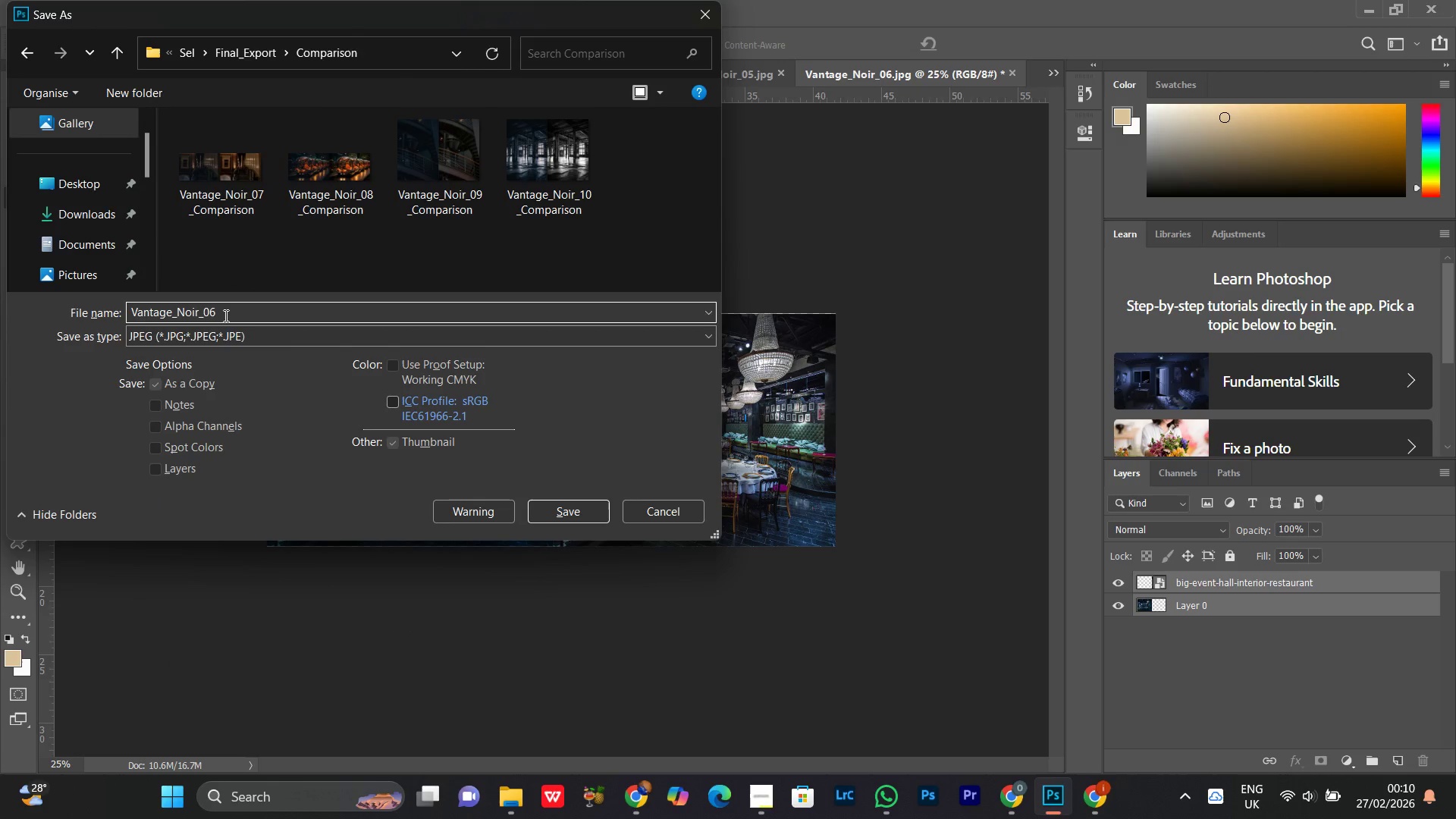 
type(_Comparison)
 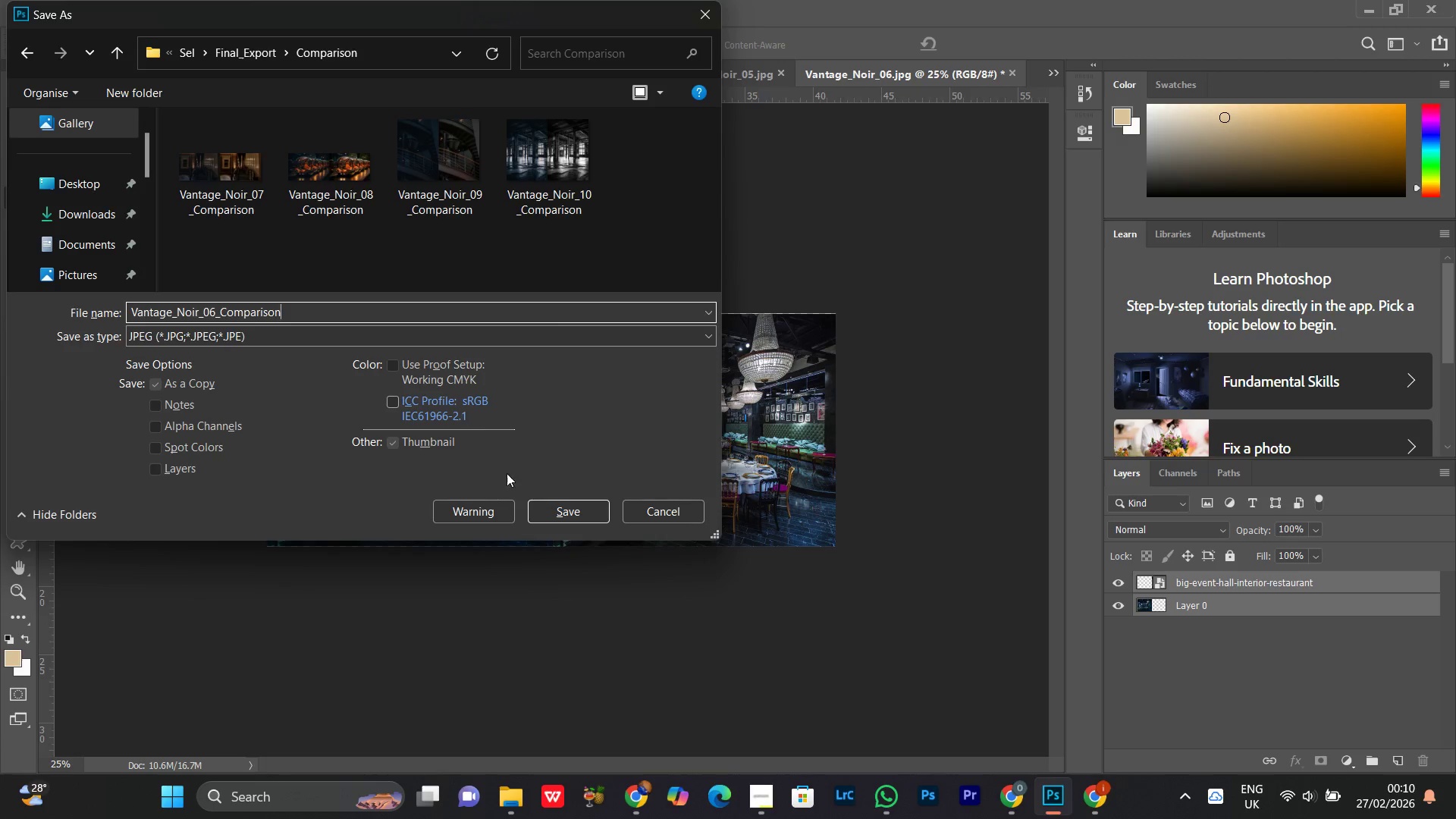 
left_click([570, 510])
 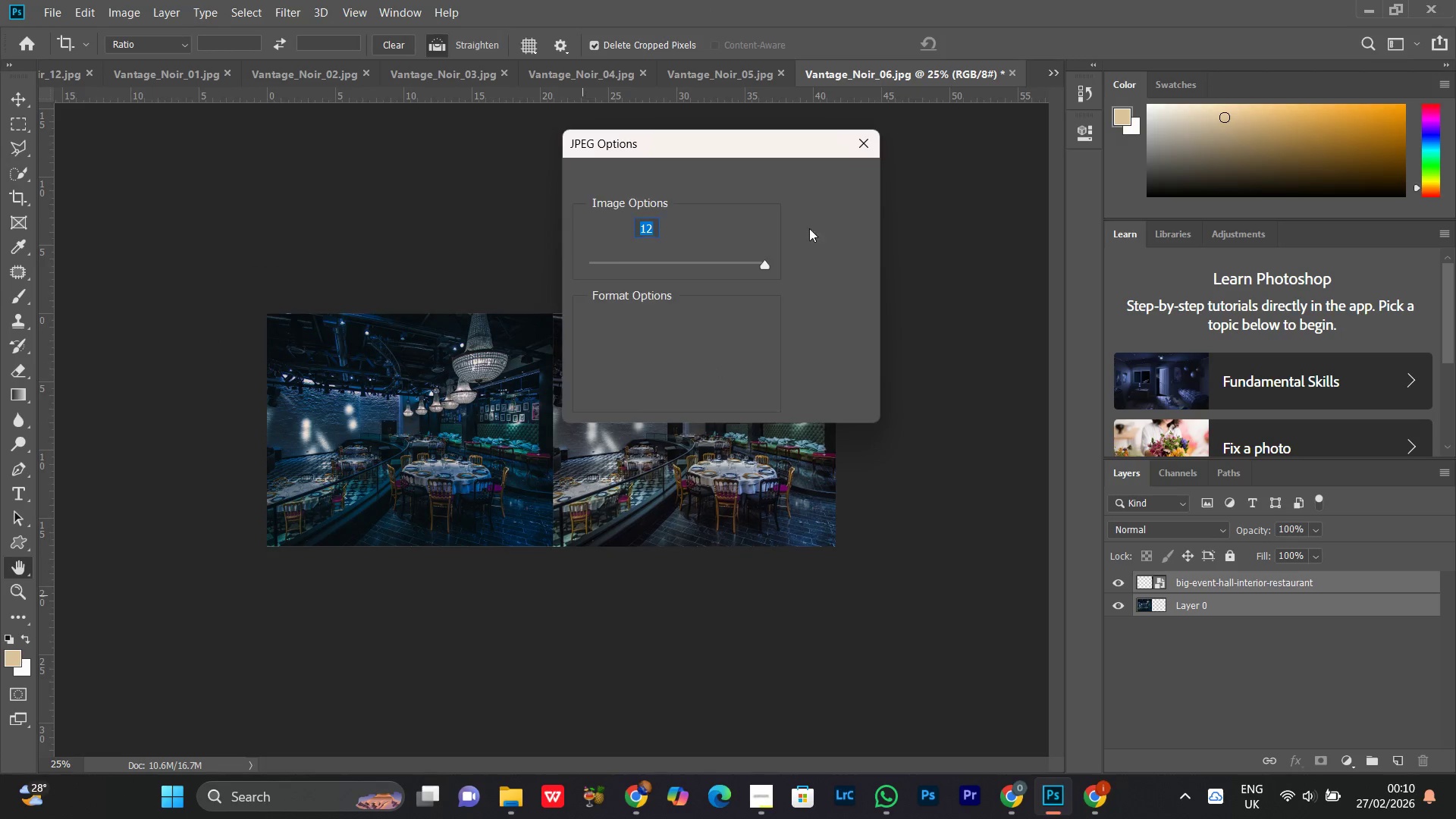 
left_click([849, 180])
 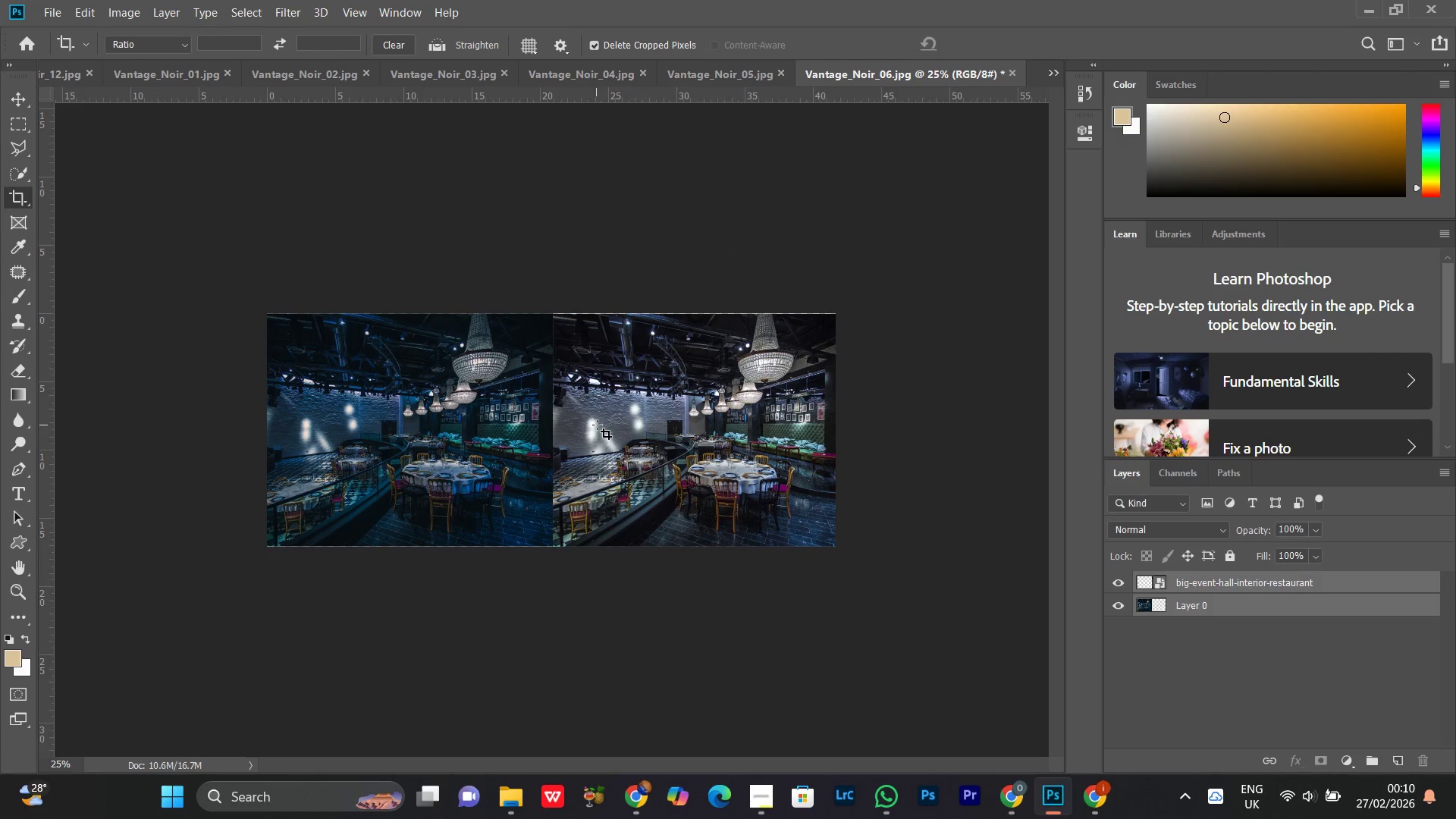 
key(V)
 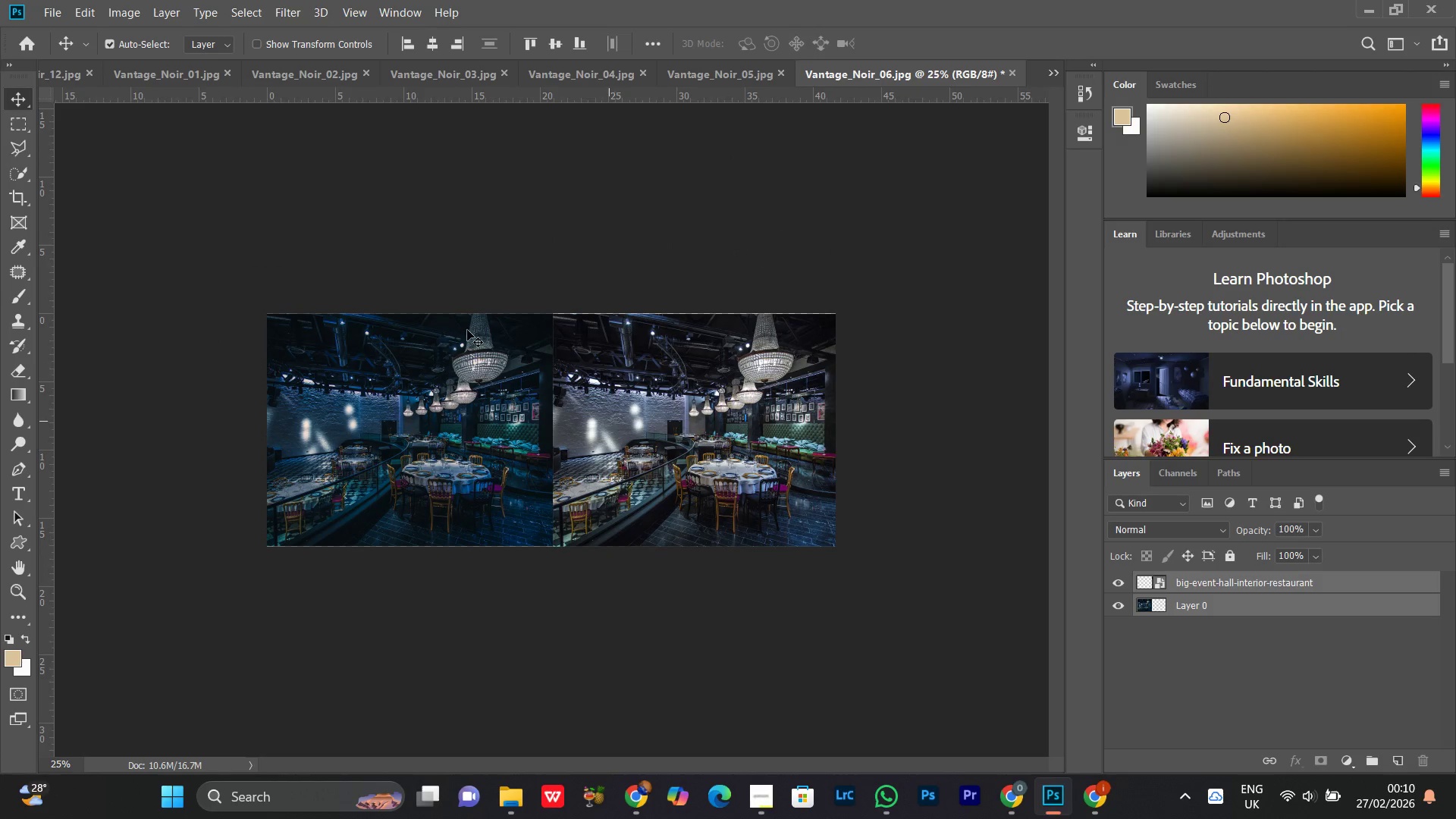 
wait(5.01)
 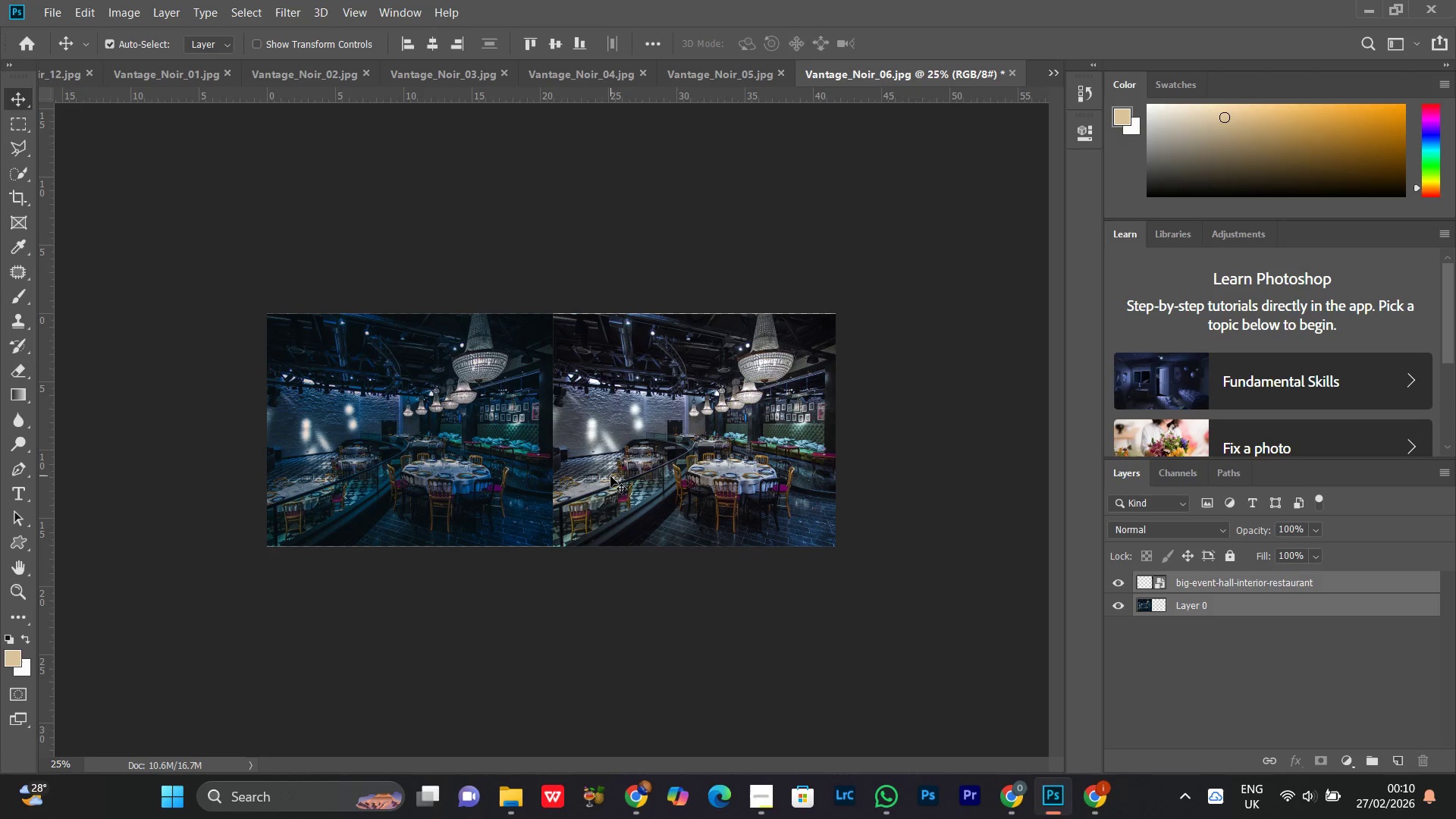 
key(Control+W)
 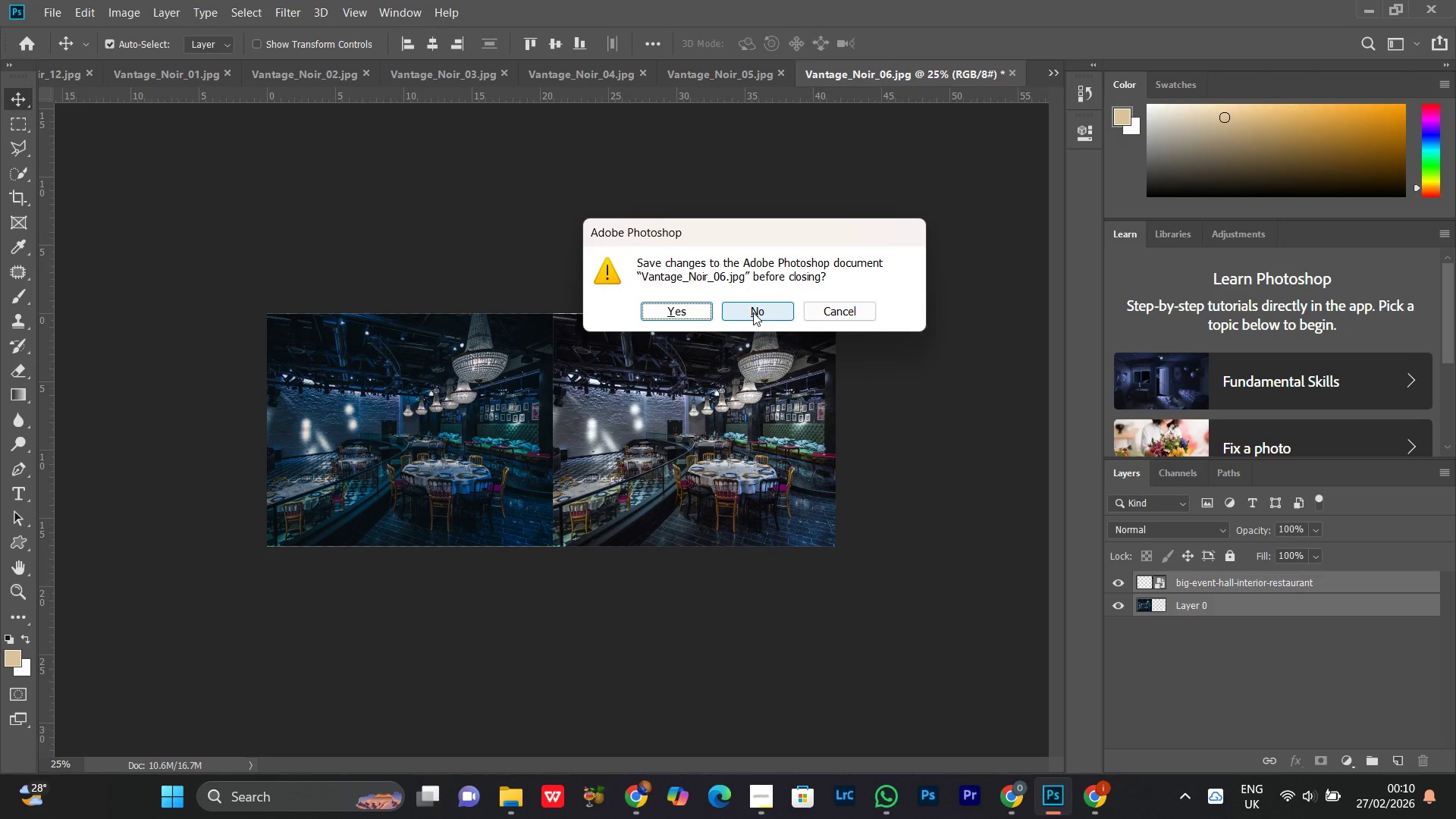 
left_click([752, 313])
 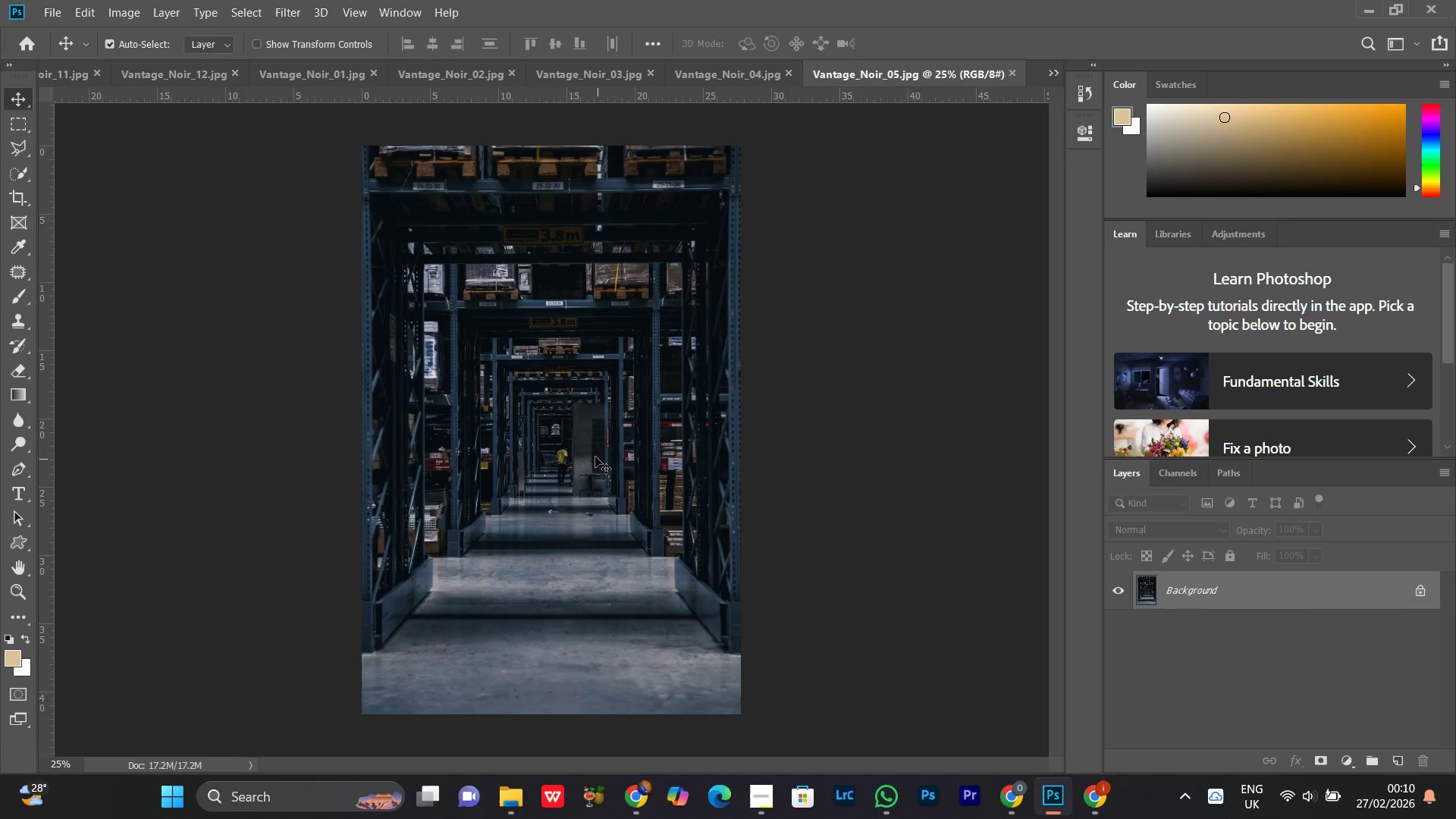 
key(Z)
 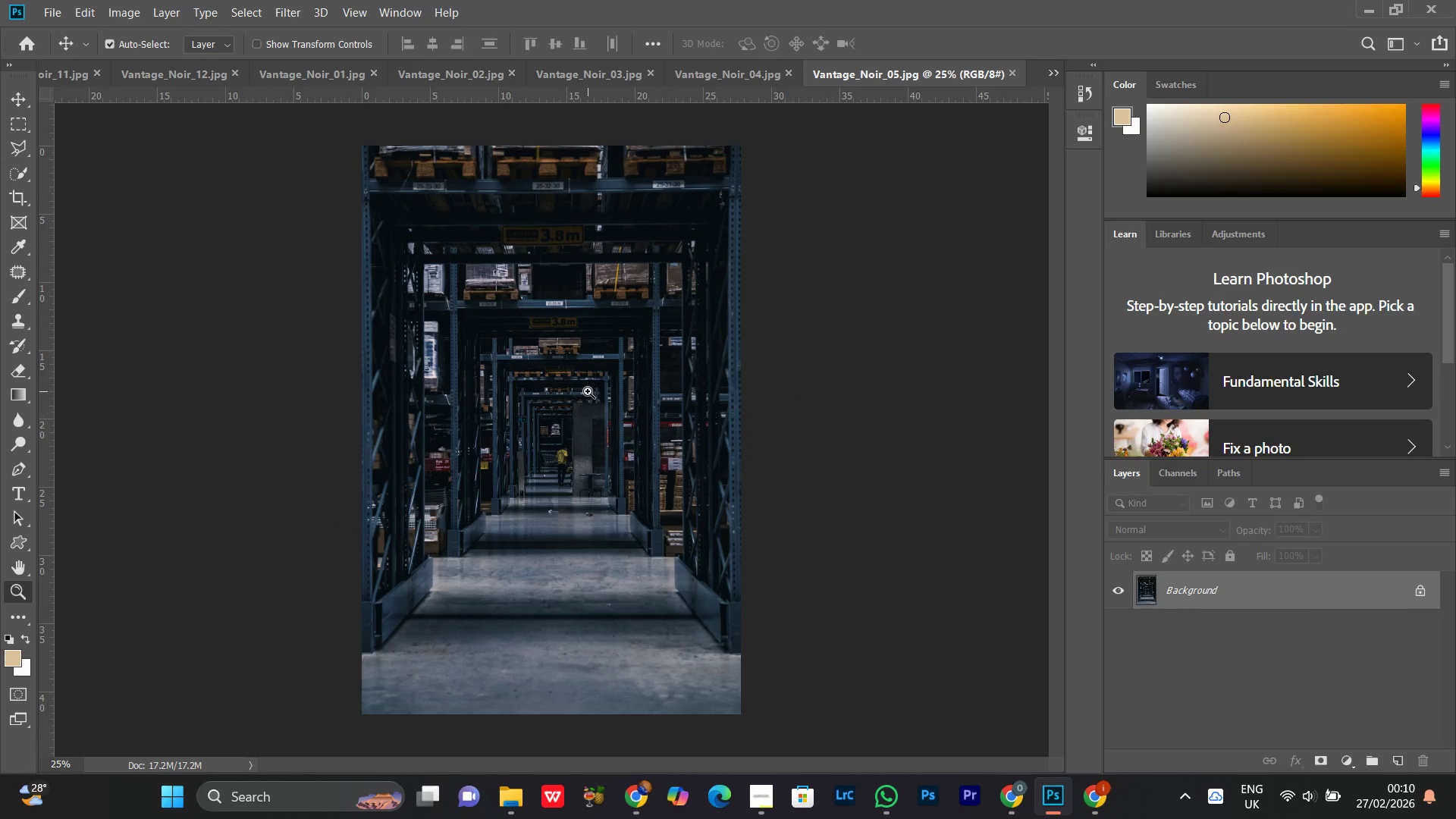 
left_click_drag(start_coordinate=[588, 391], to_coordinate=[559, 450])
 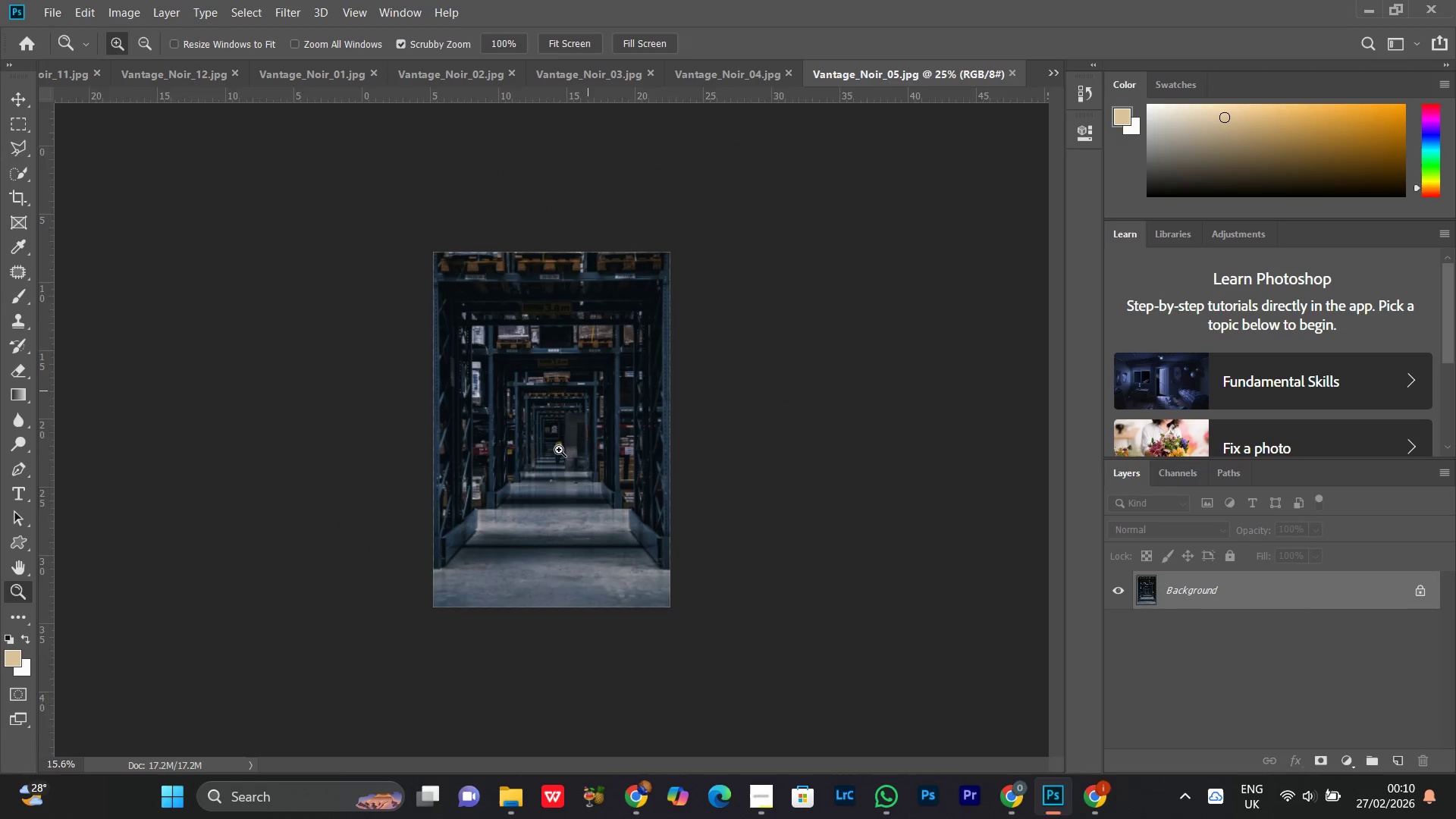 
left_click_drag(start_coordinate=[559, 450], to_coordinate=[591, 428])
 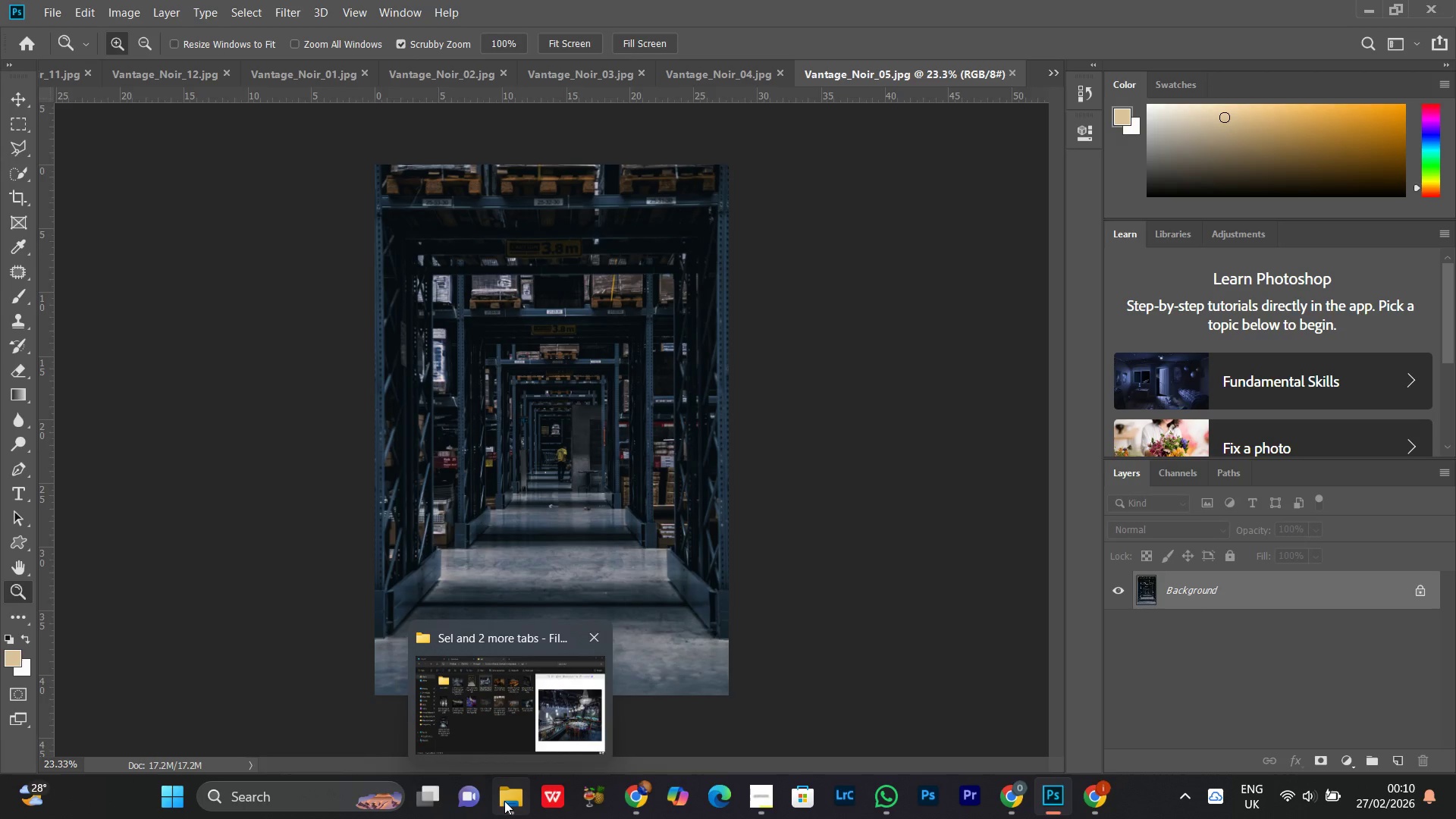 
wait(5.03)
 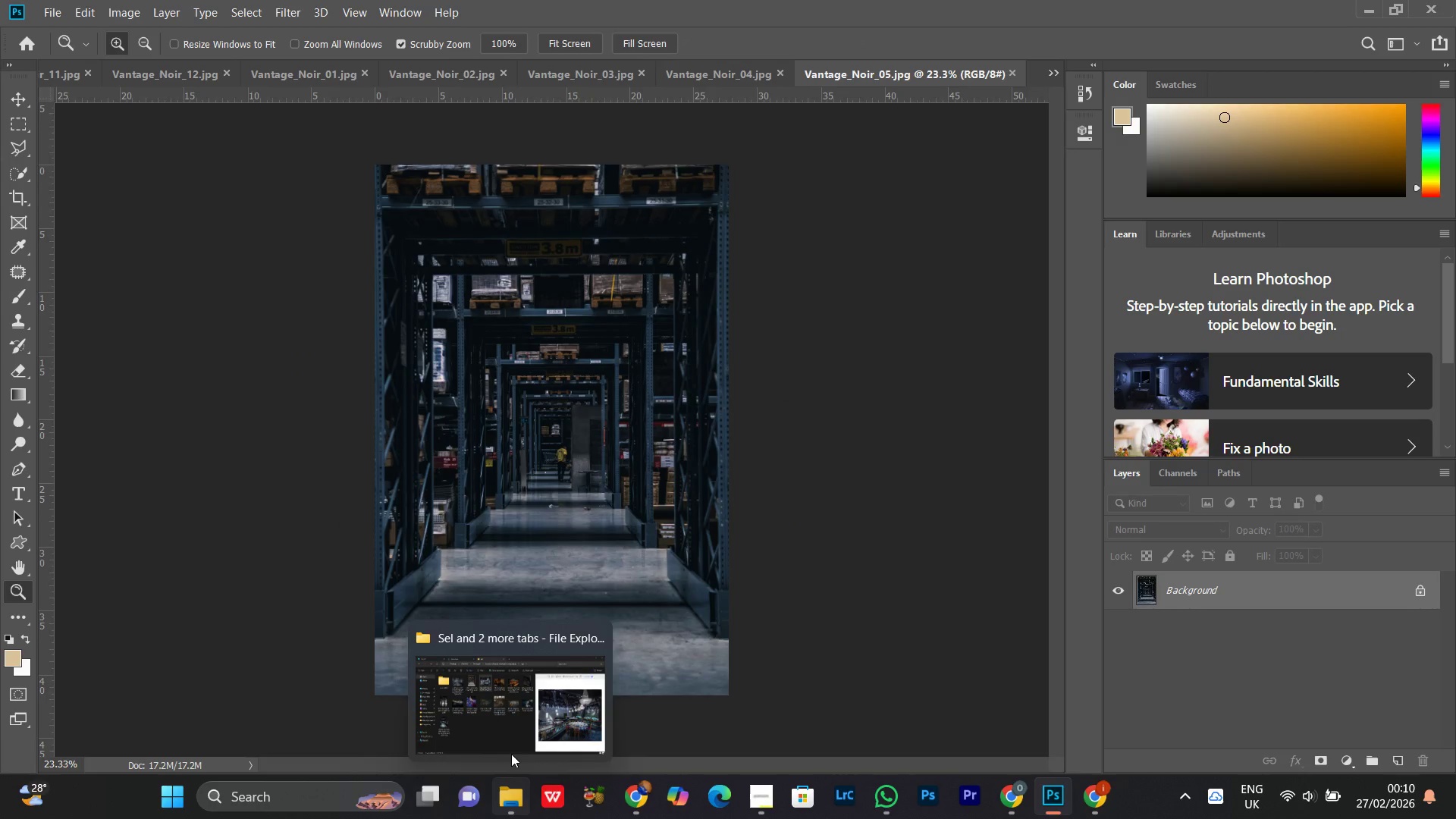 
left_click([512, 702])
 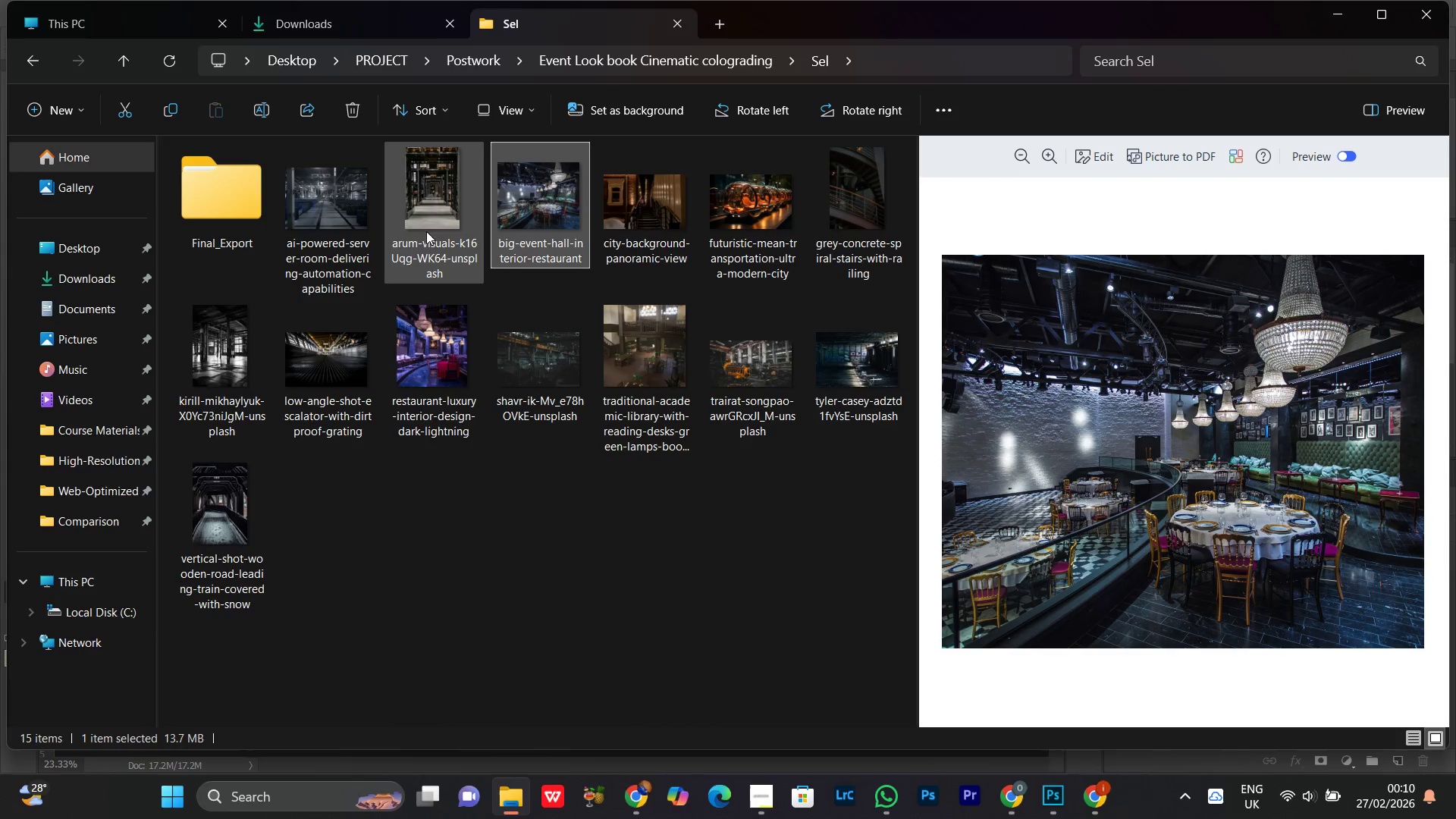 
left_click([431, 199])
 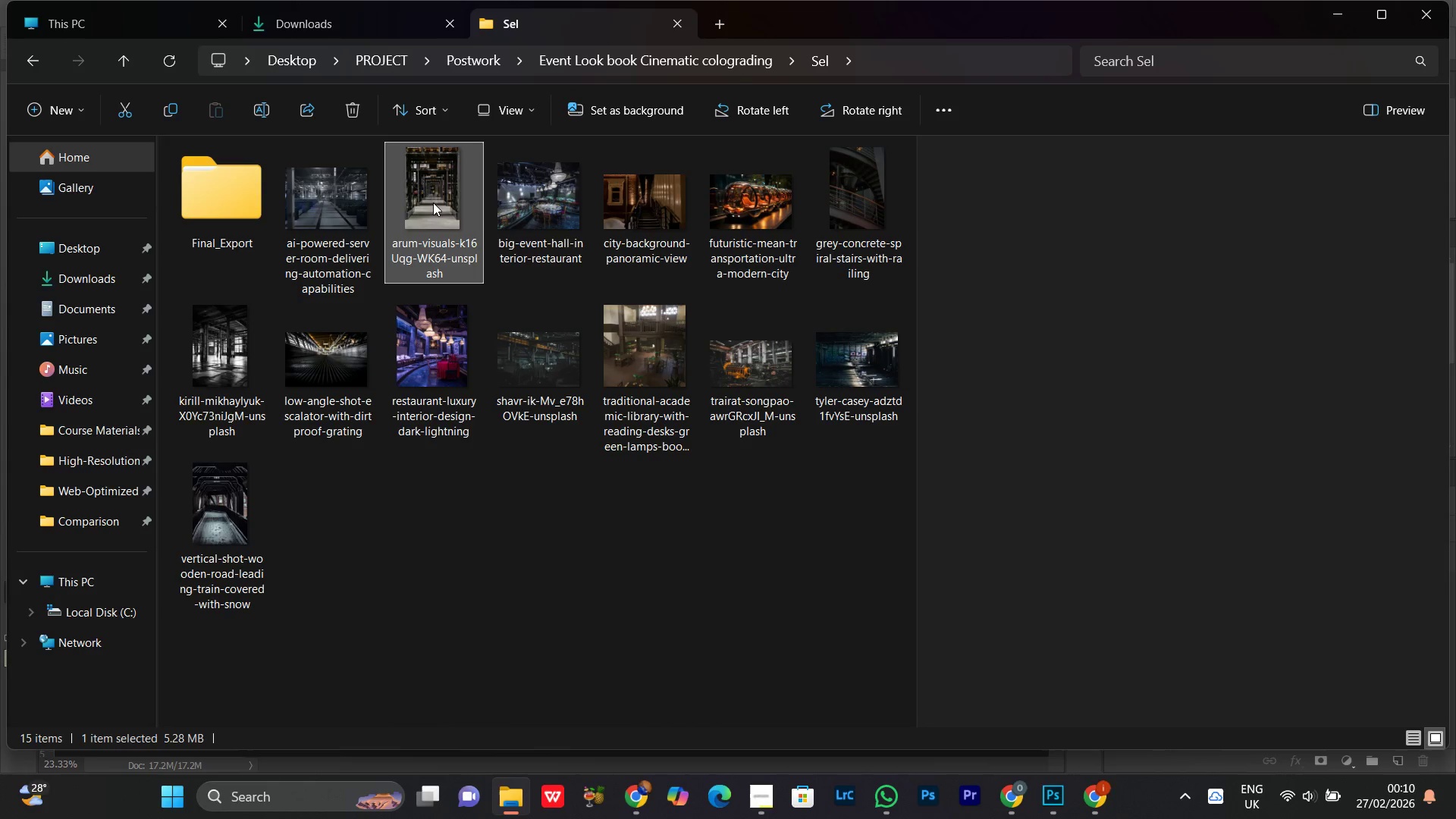 
left_click_drag(start_coordinate=[426, 185], to_coordinate=[570, 430])
 